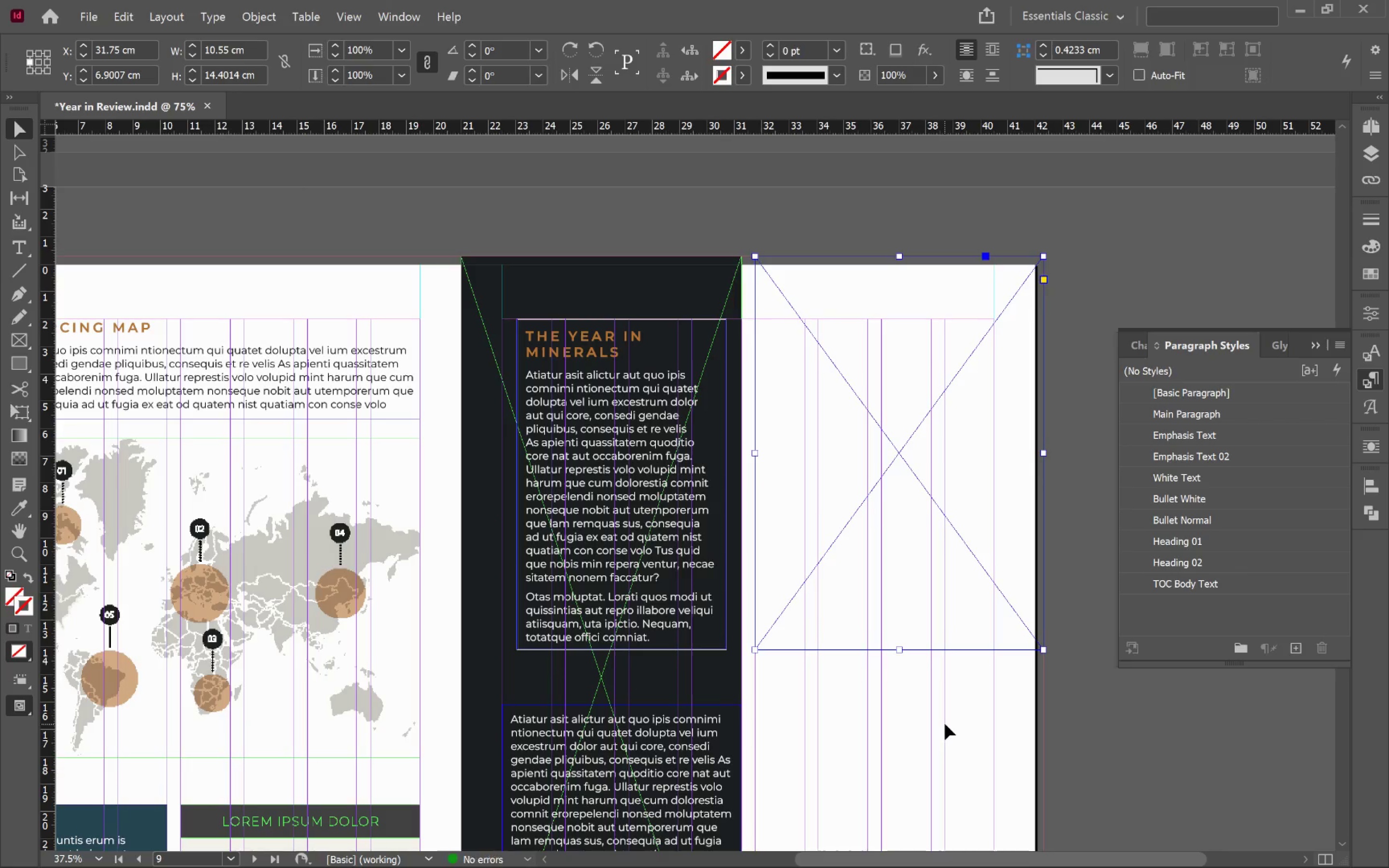 
hold_key(key=AltLeft, duration=0.5)
 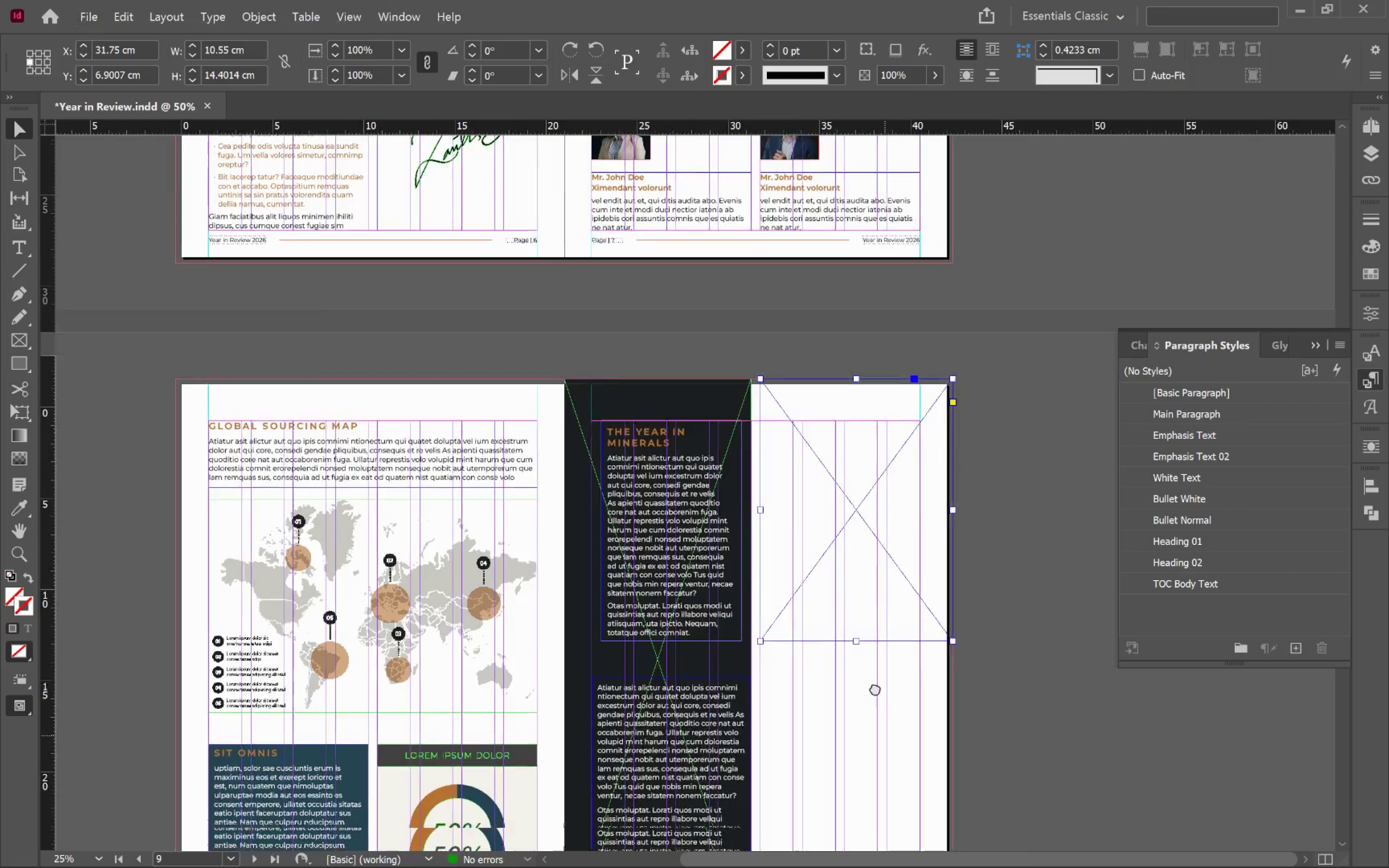 
hold_key(key=Space, duration=1.07)
 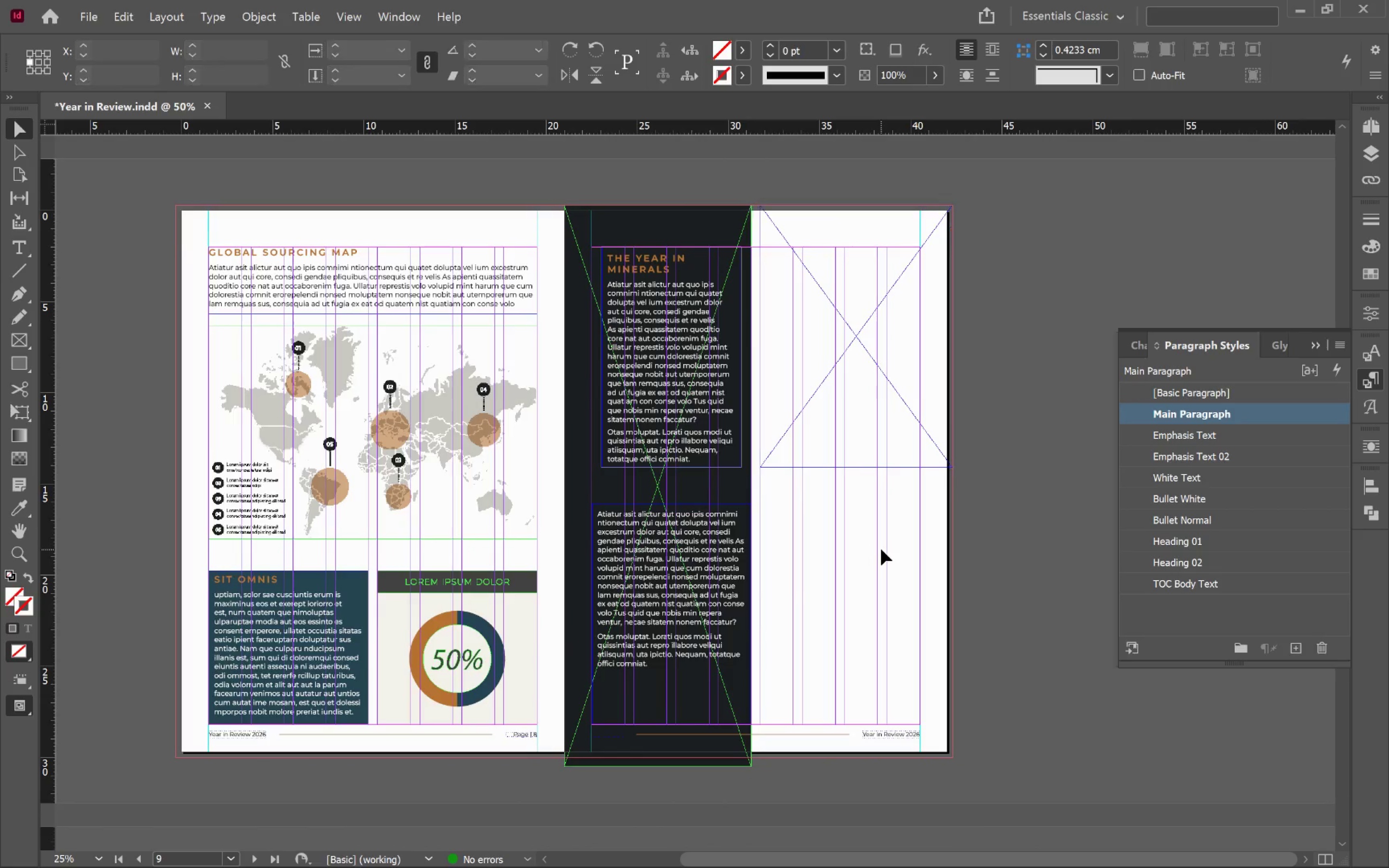 
scroll: coordinate [916, 705], scroll_direction: down, amount: 1.0
 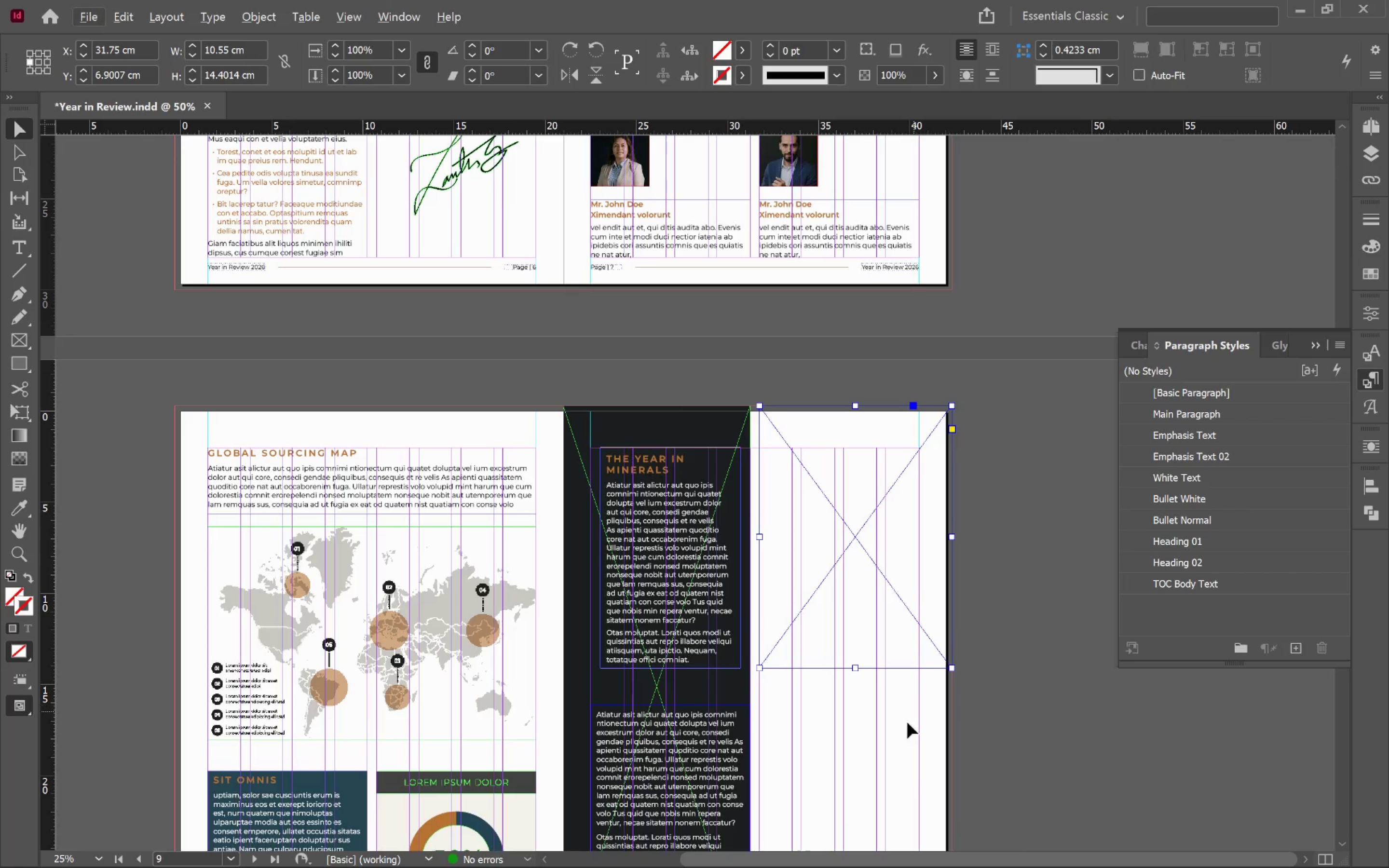 
left_click_drag(start_coordinate=[885, 730], to_coordinate=[845, 529])
 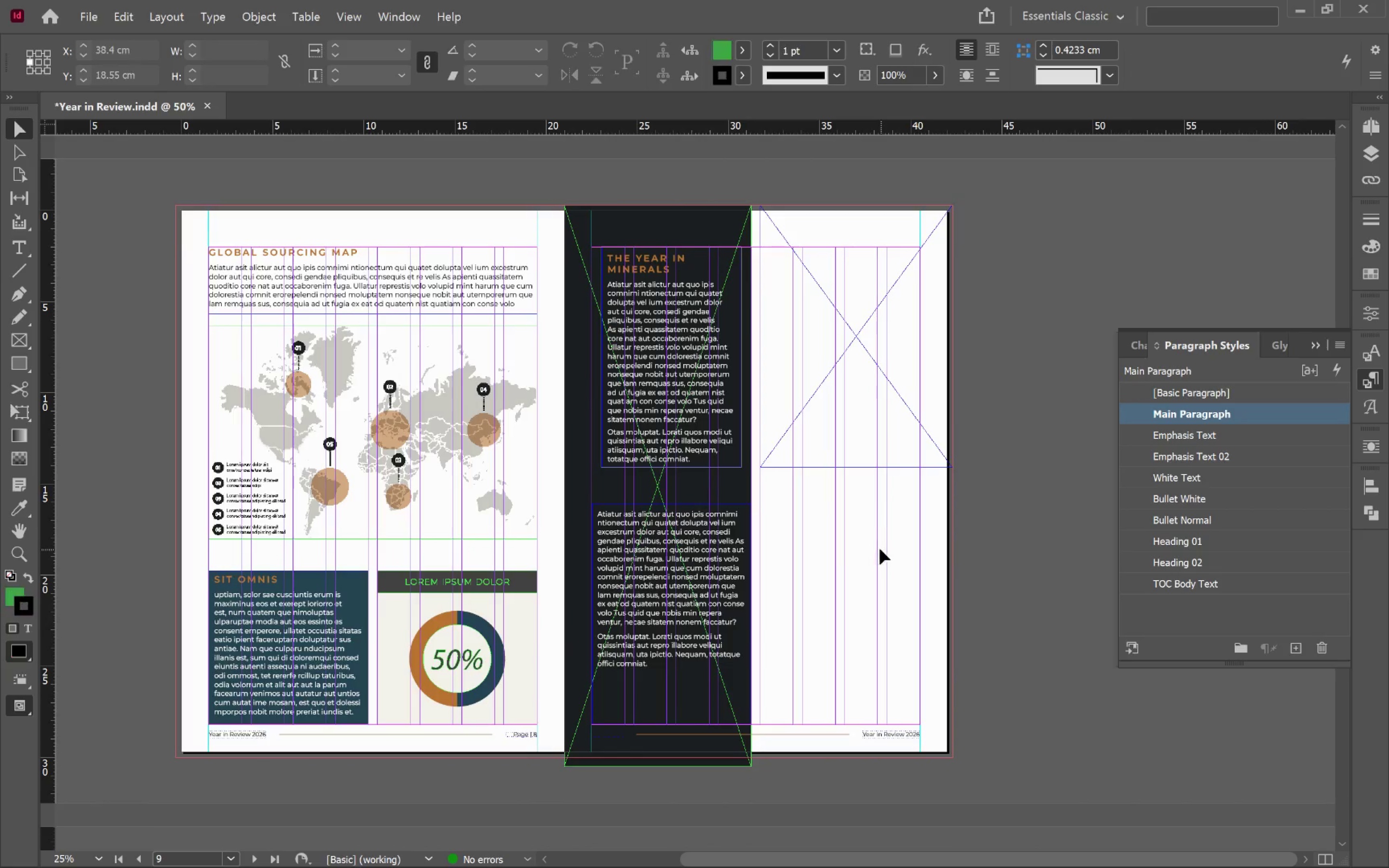 
left_click([864, 381])
 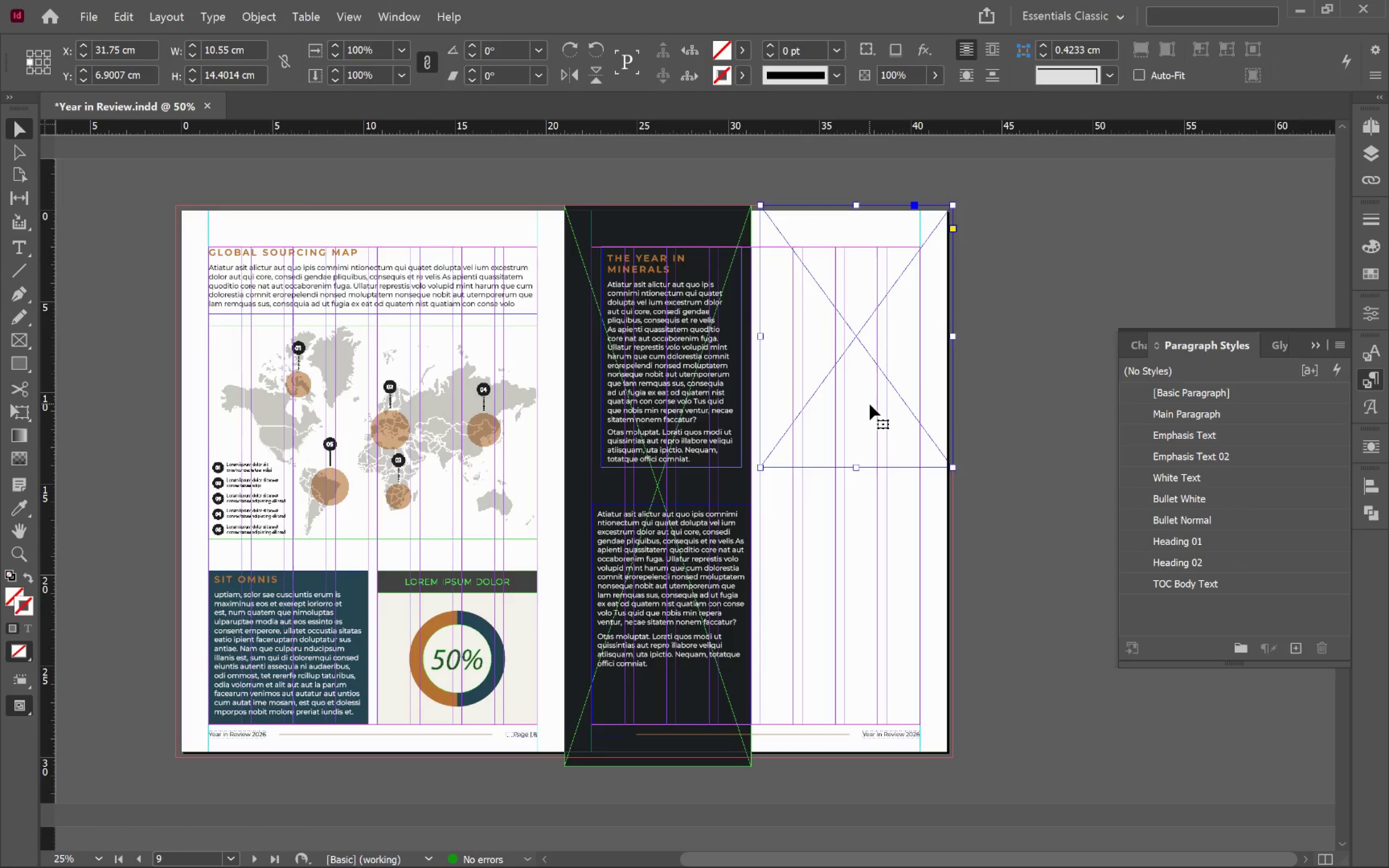 
key(Control+S)
 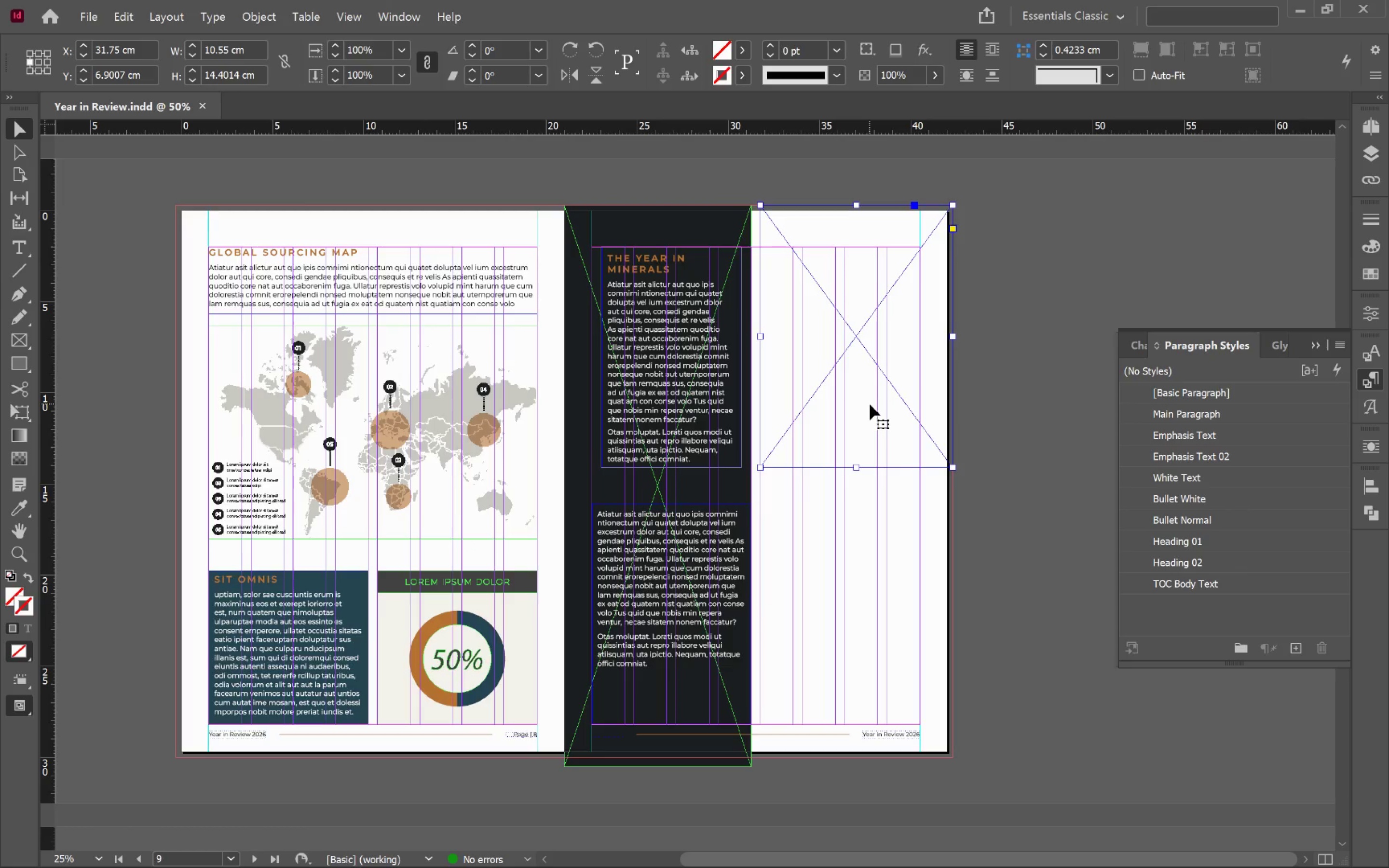 
key(Alt+Tab)
 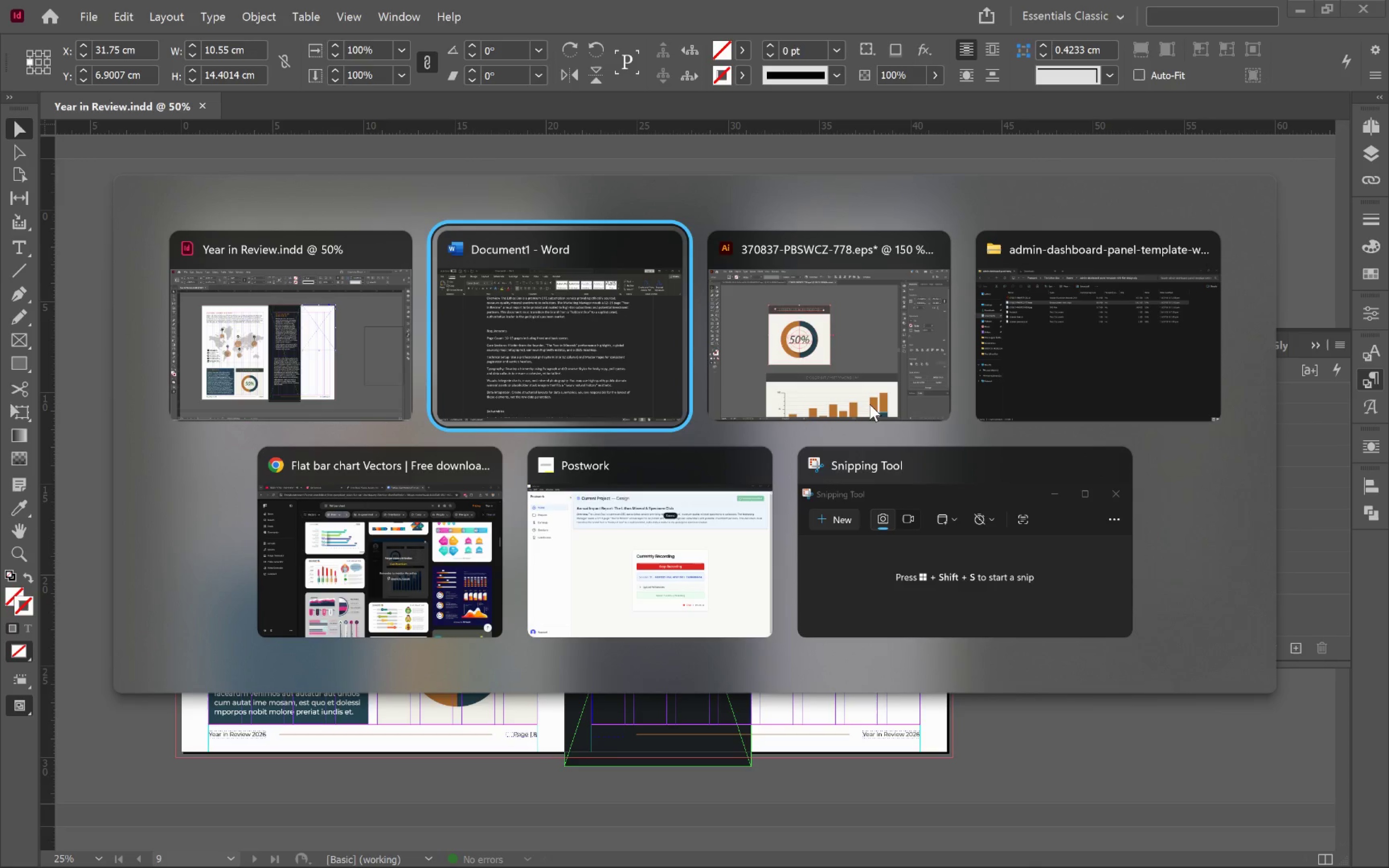 
key(Alt+Tab)
 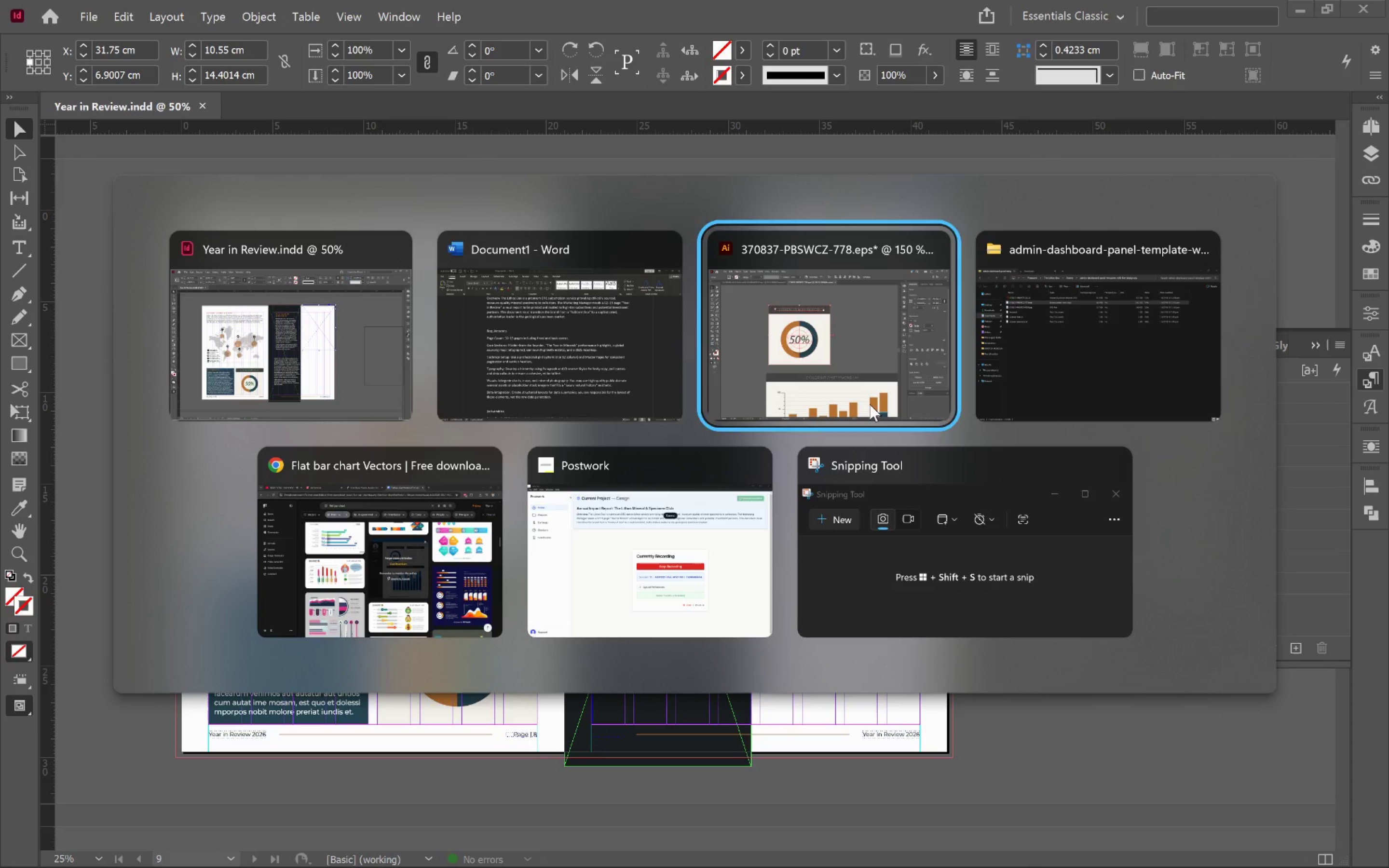 
key(Alt+Tab)
 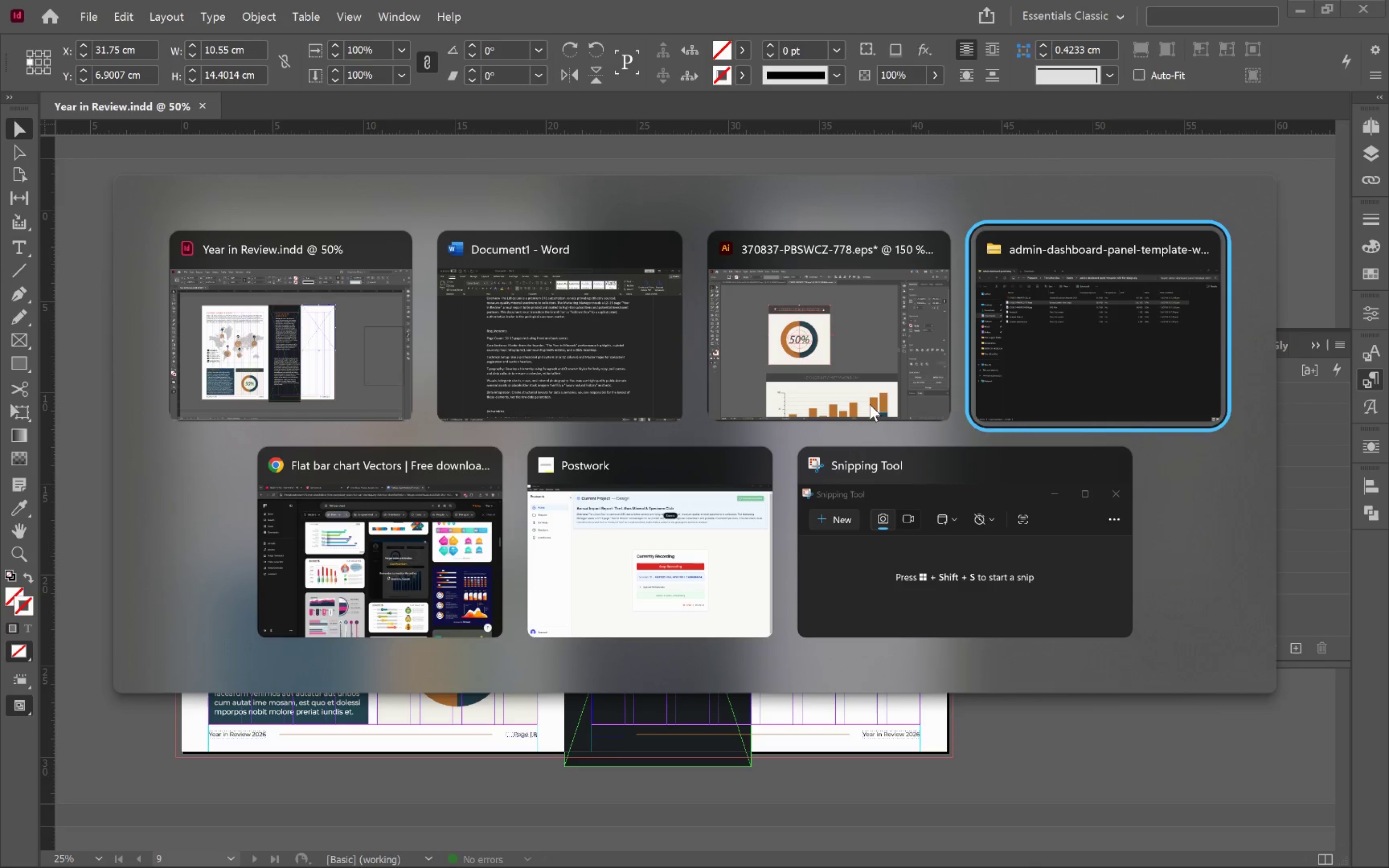 
key(Alt+Tab)
 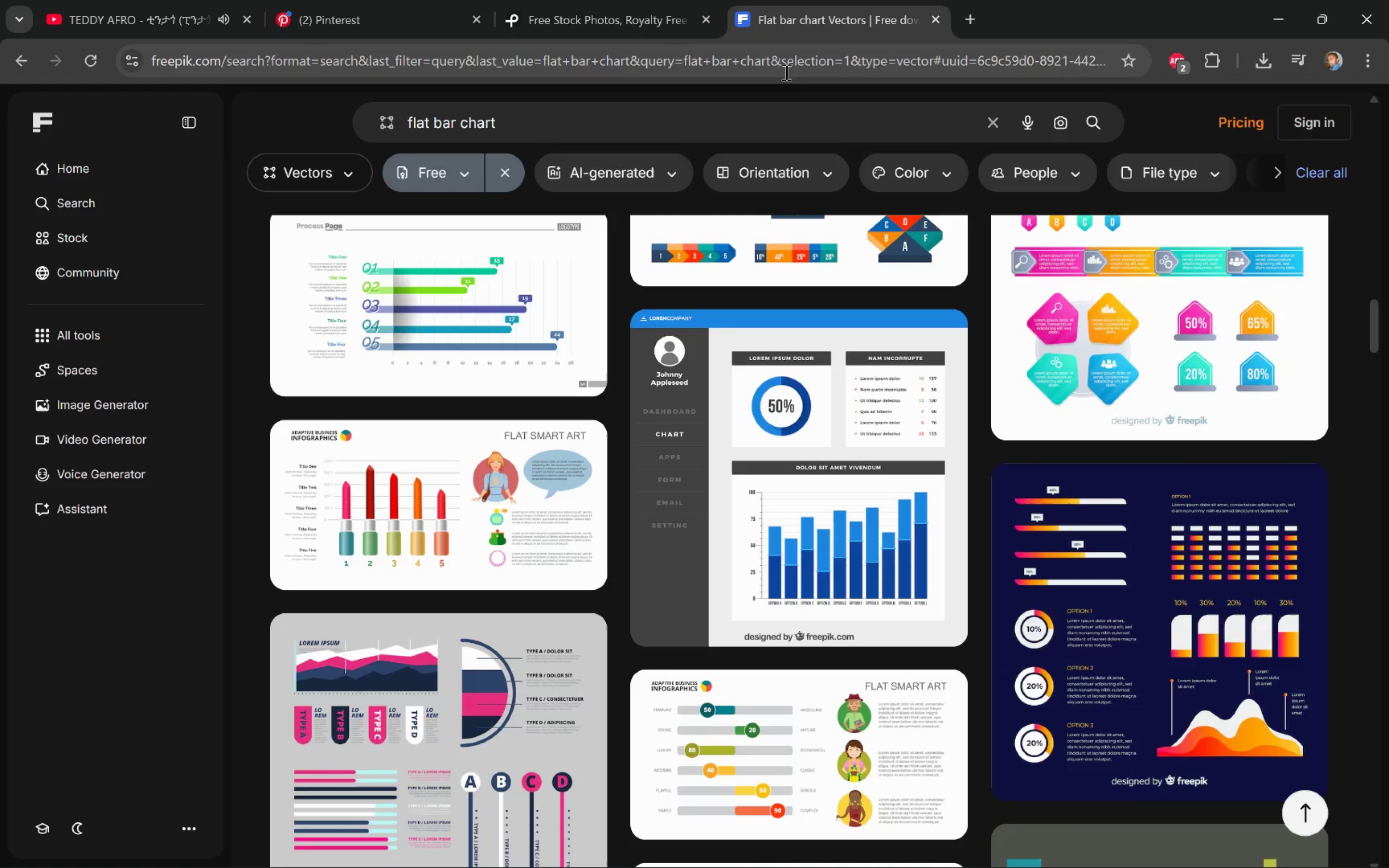 
left_click([613, 2])
 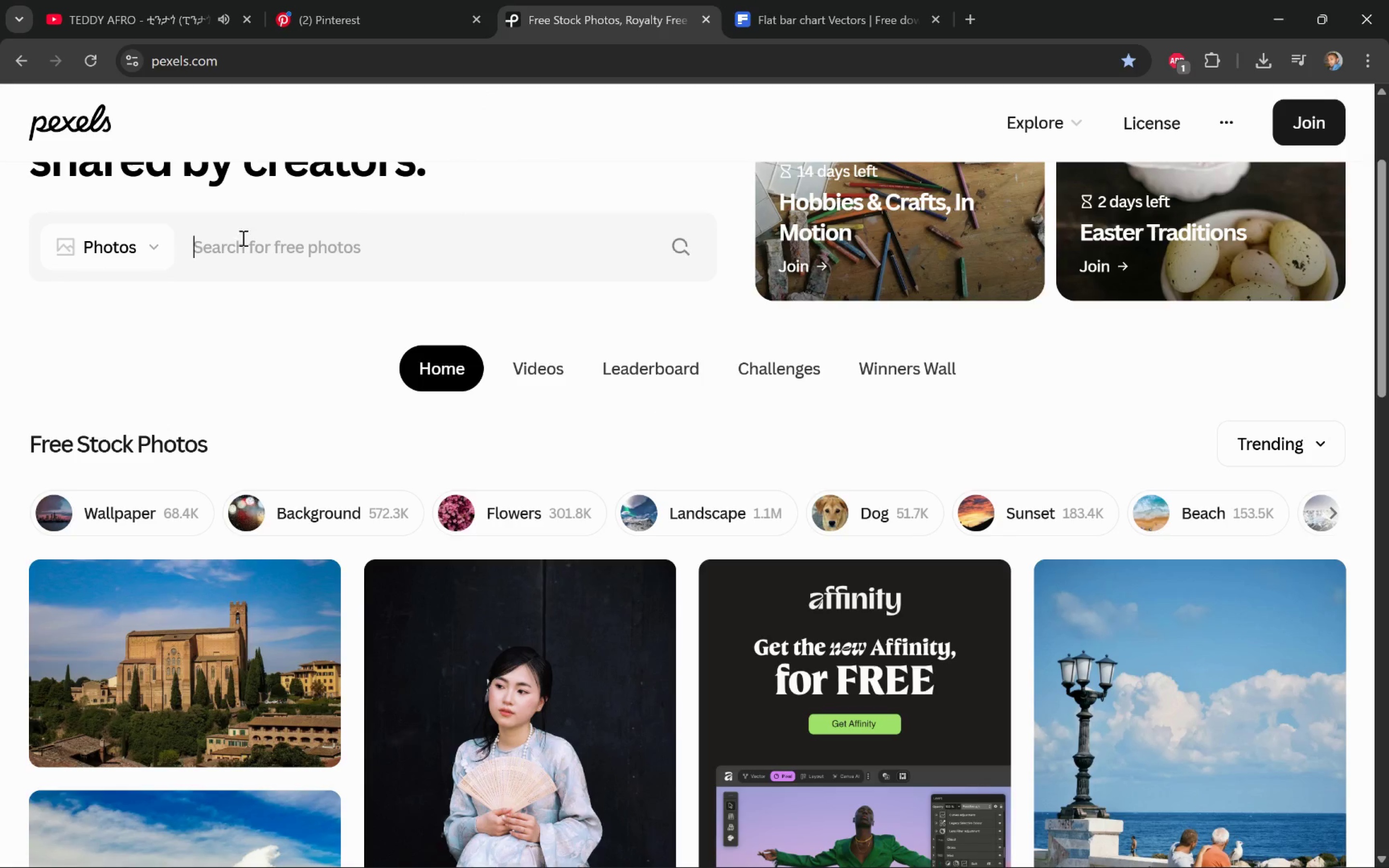 
left_click([281, 244])
 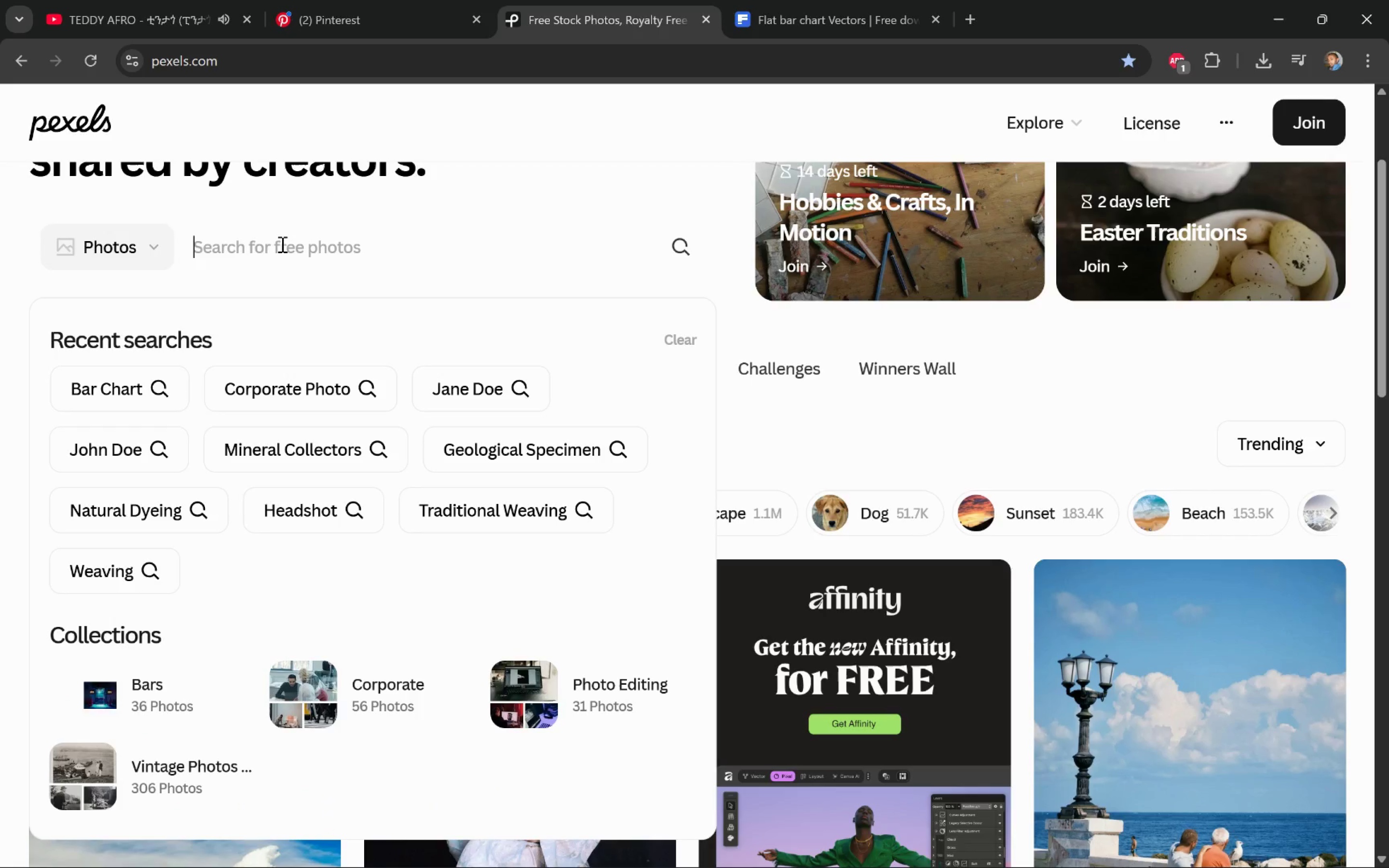 
type(mineral)
 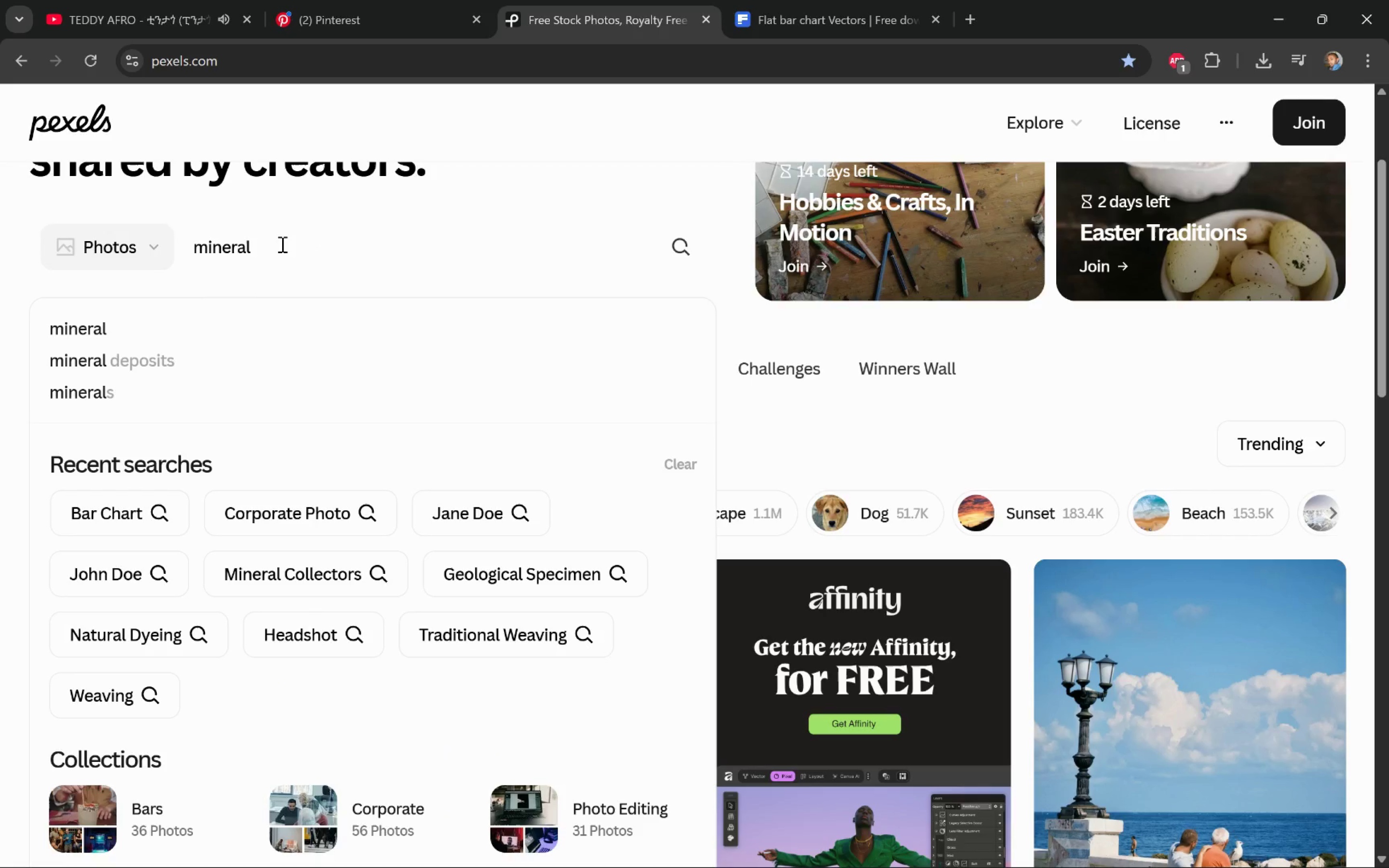 
key(Enter)
 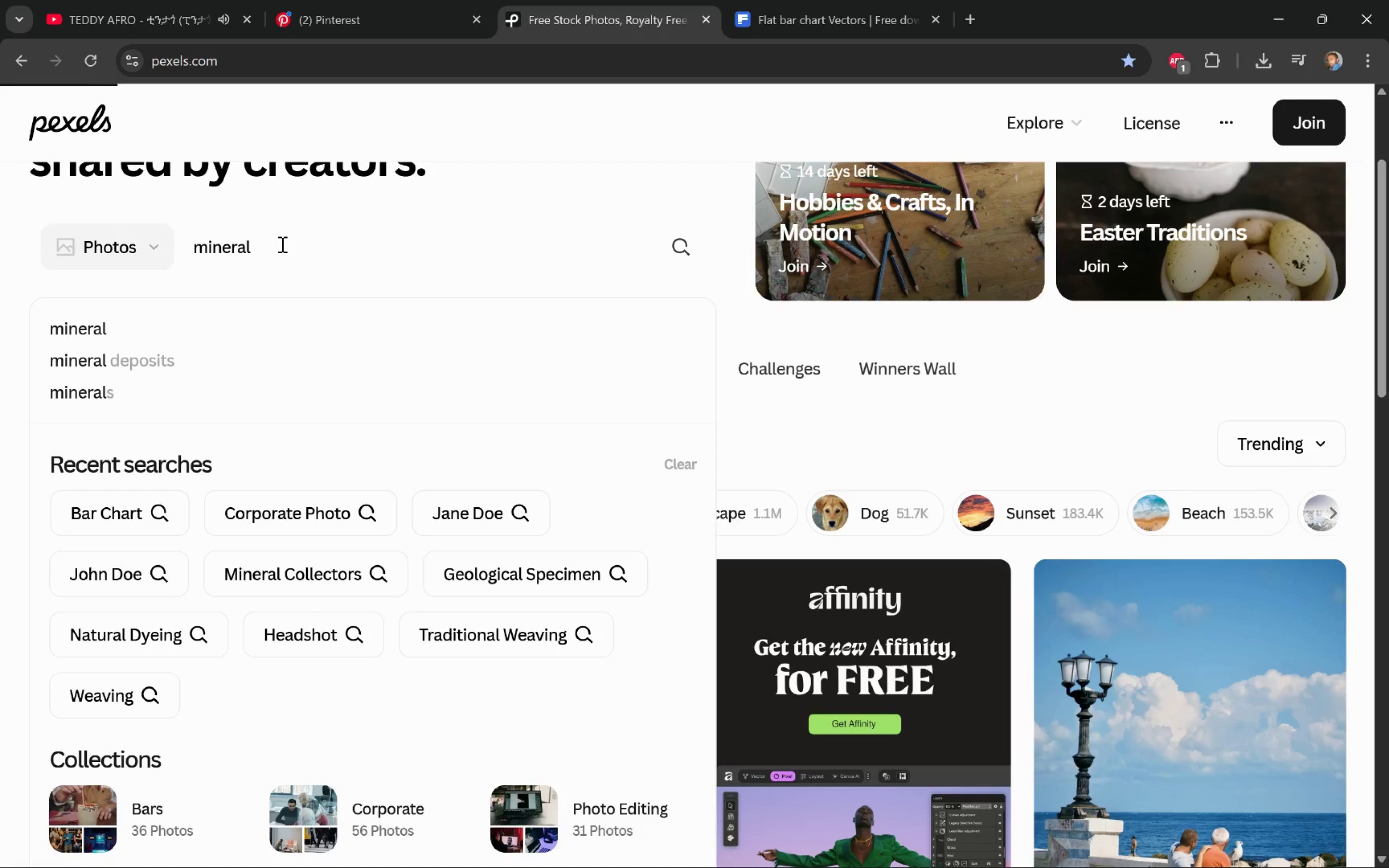 
mouse_move([292, 259])
 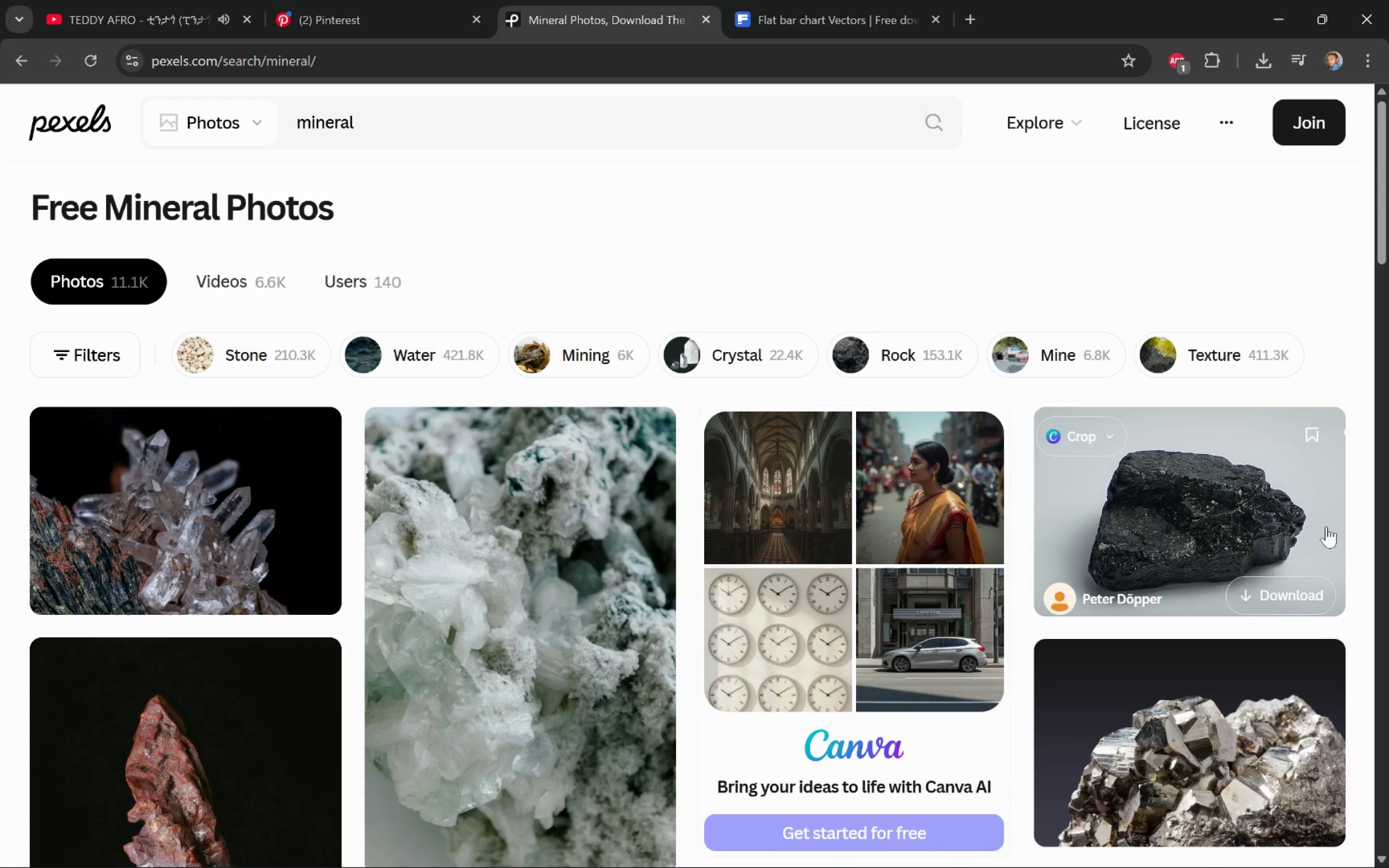 
scroll: coordinate [1328, 515], scroll_direction: down, amount: 18.0
 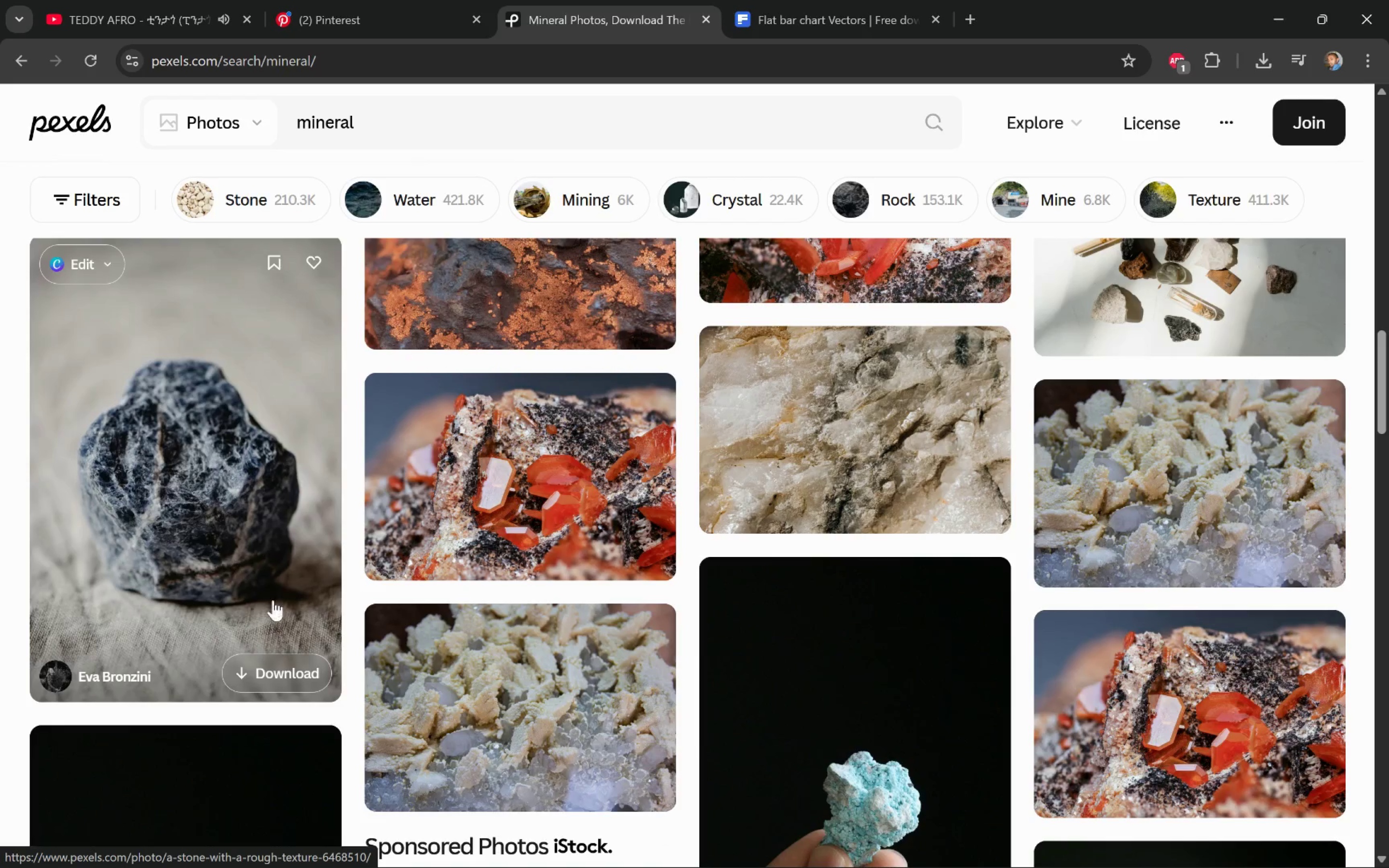 
left_click([295, 676])
 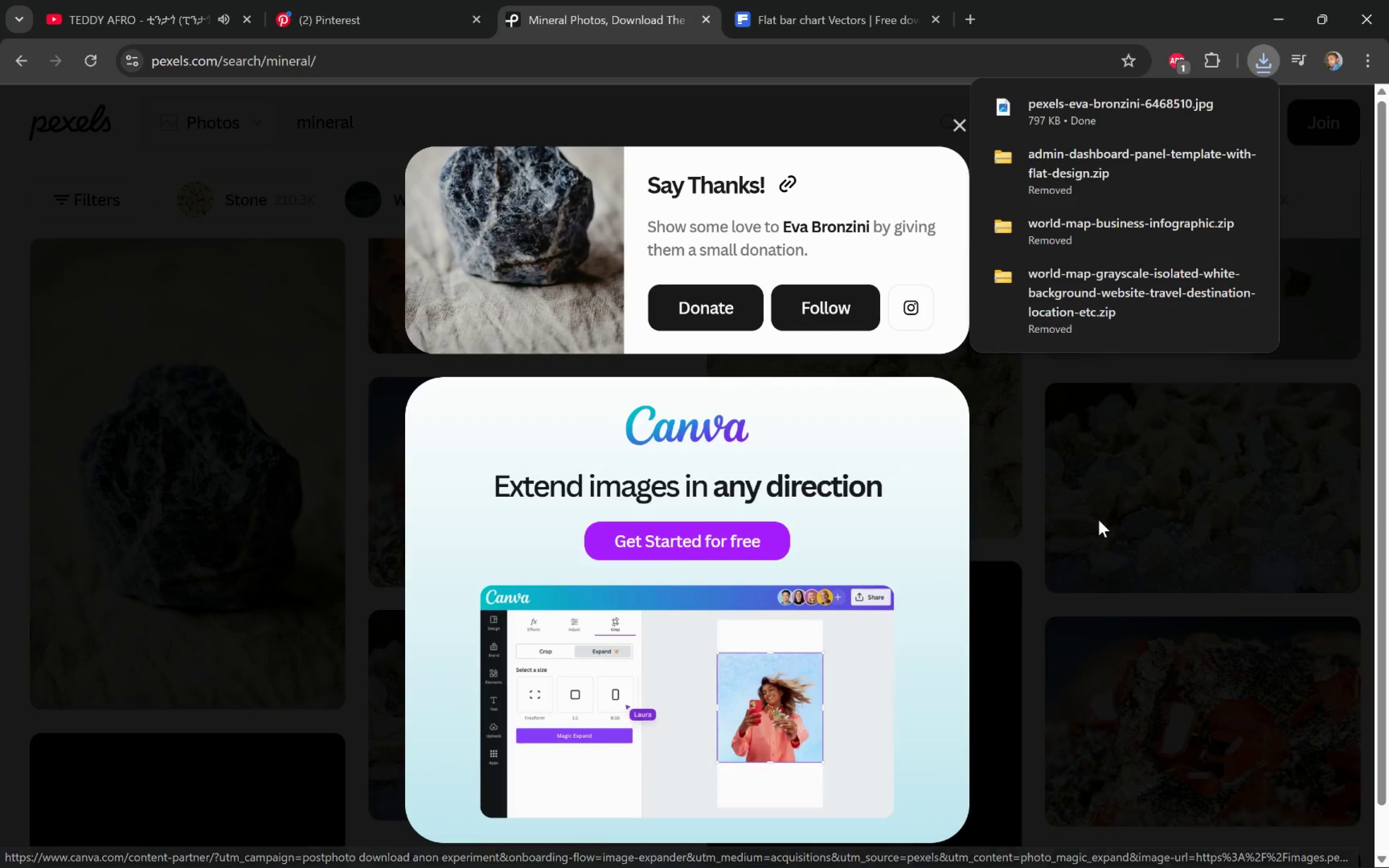 
key(Alt+Tab)
 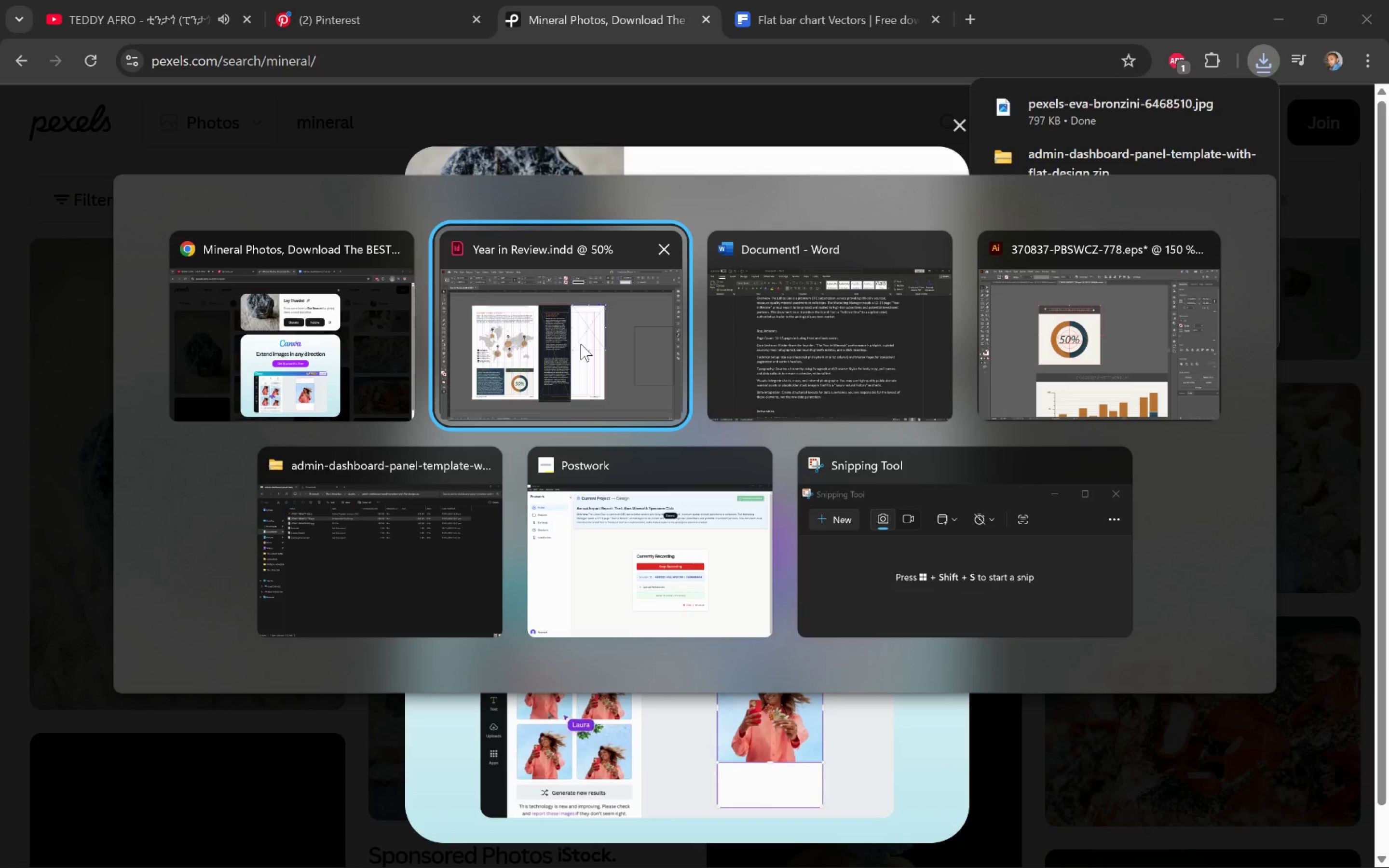 
left_click([382, 562])
 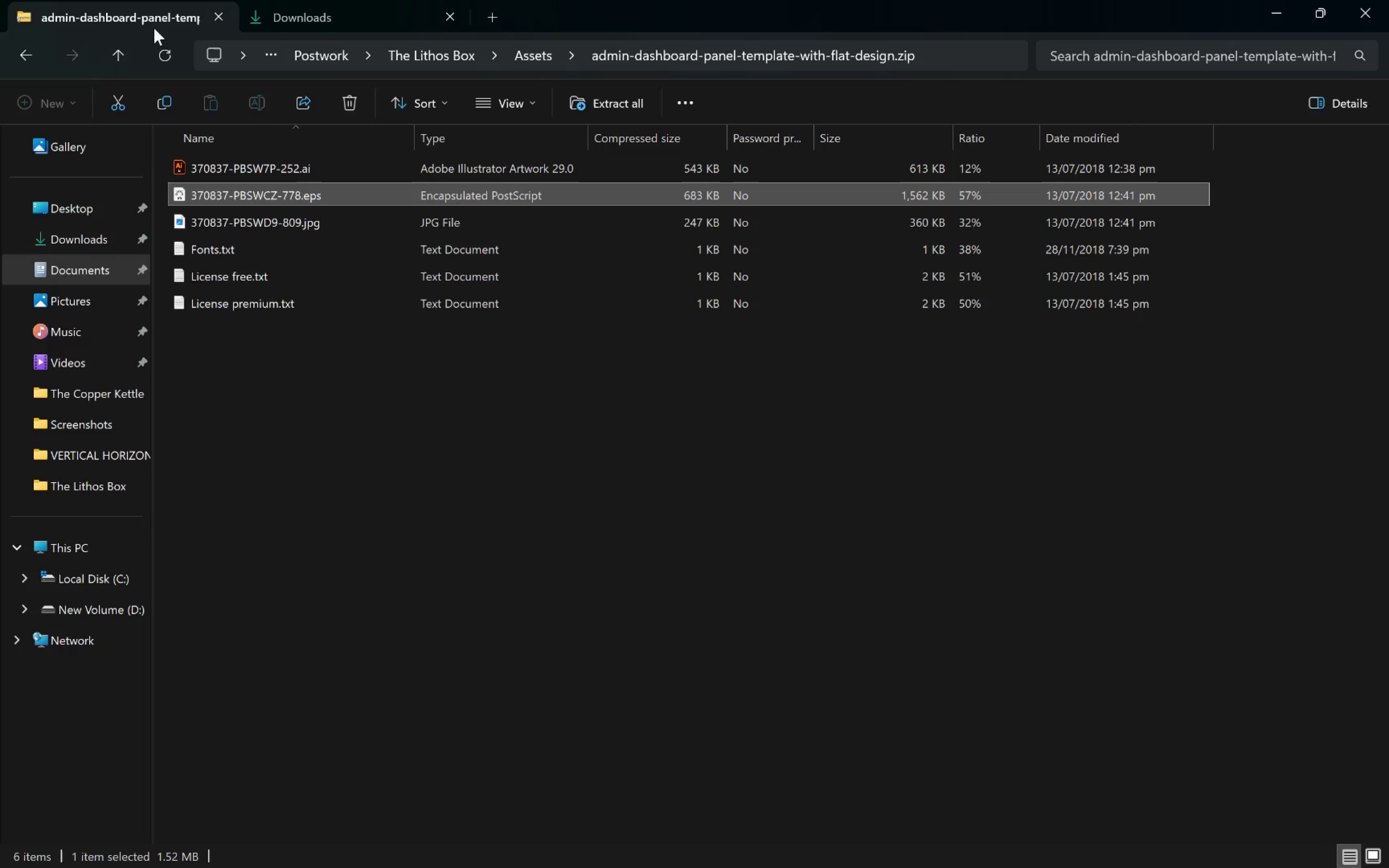 
left_click([107, 61])
 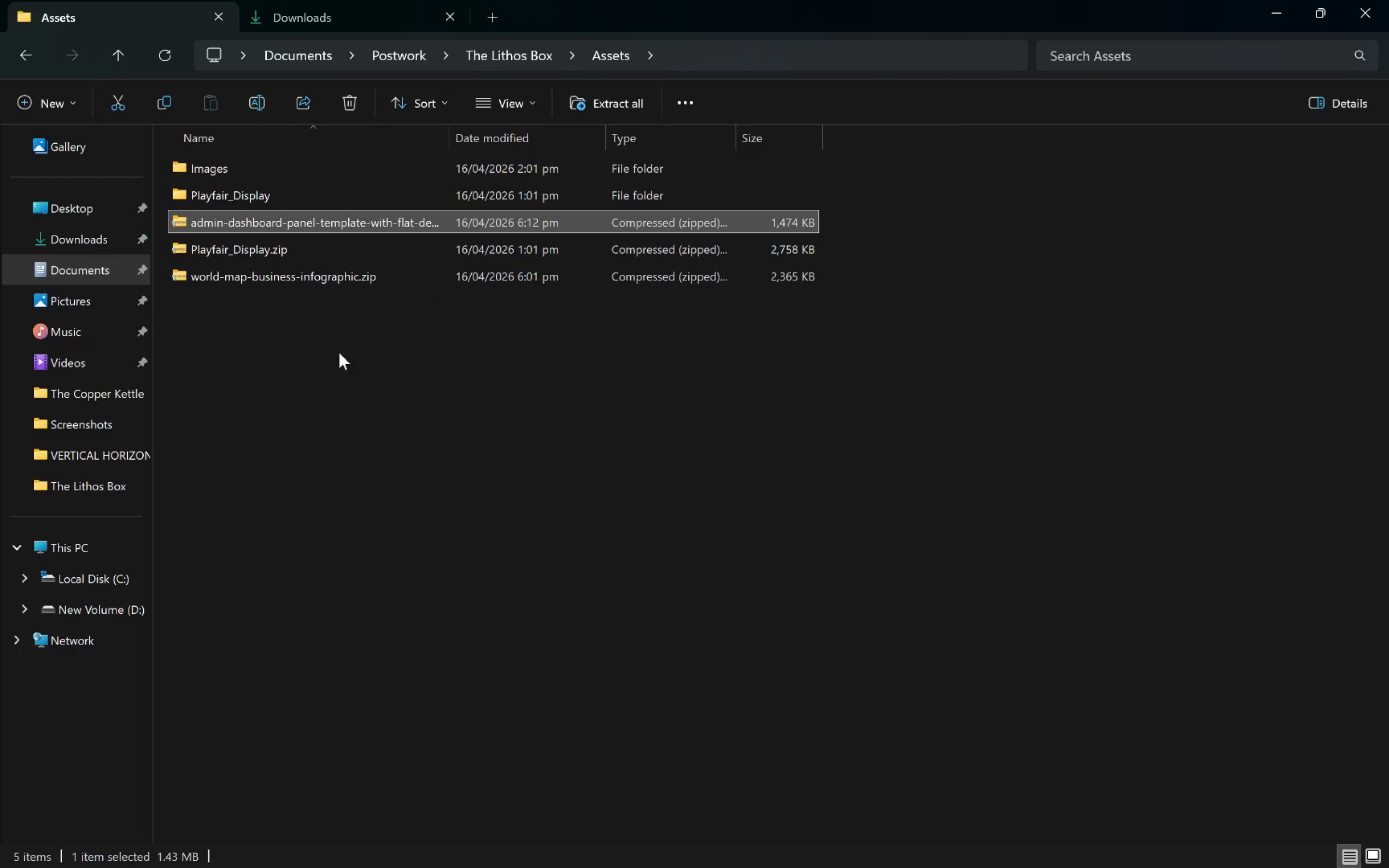 
left_click([351, 350])
 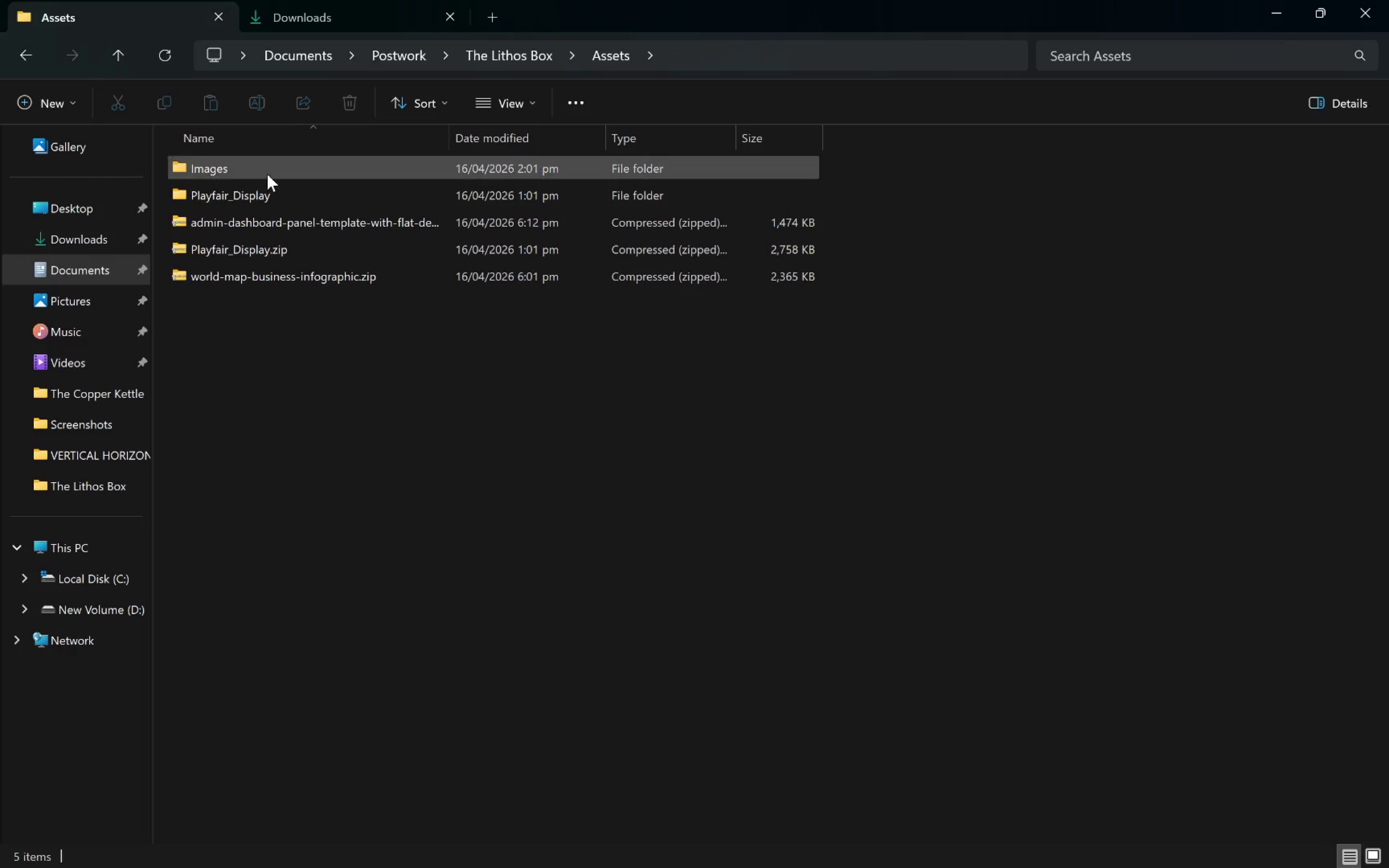 
left_click([338, 10])
 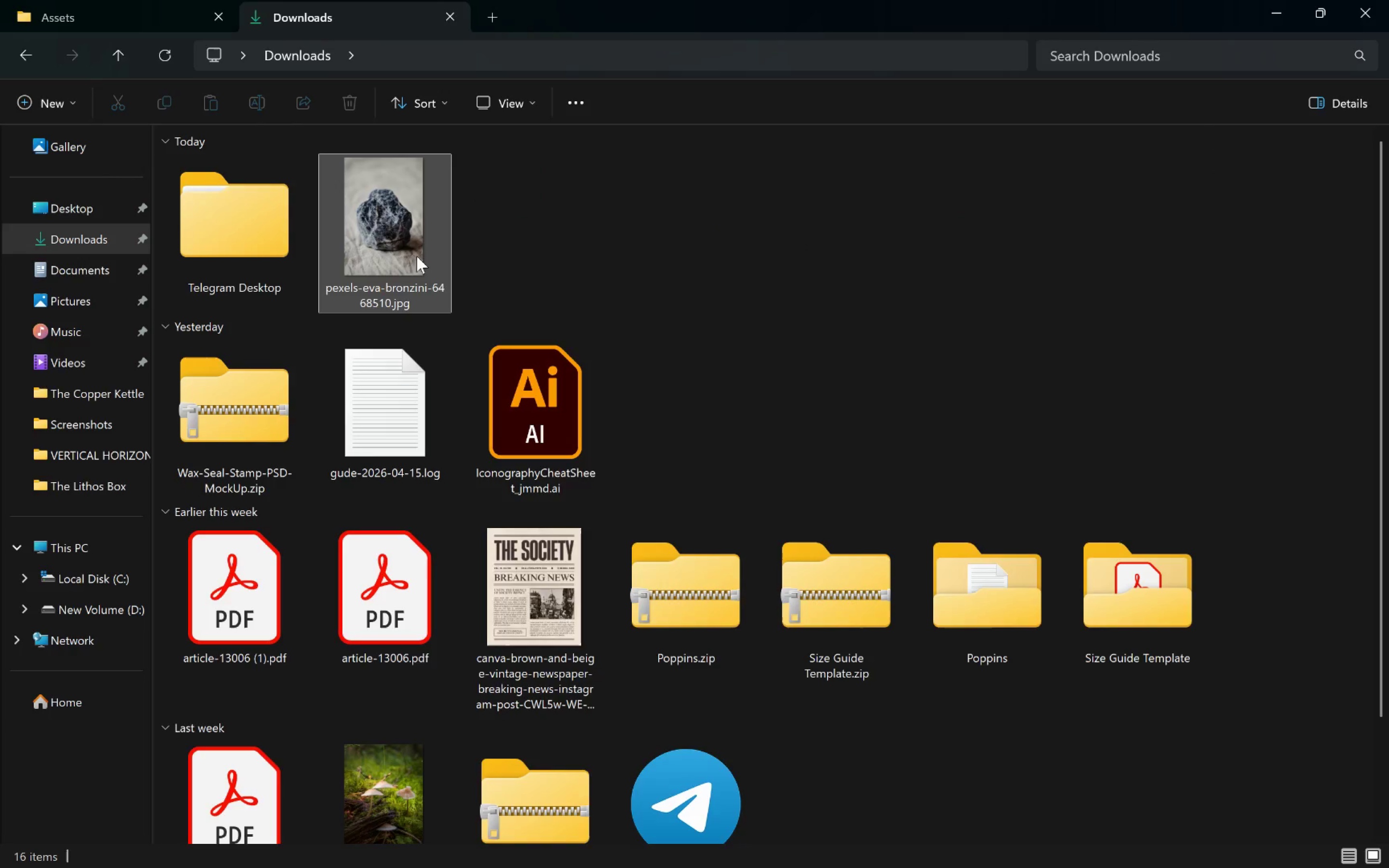 
left_click_drag(start_coordinate=[387, 232], to_coordinate=[256, 173])
 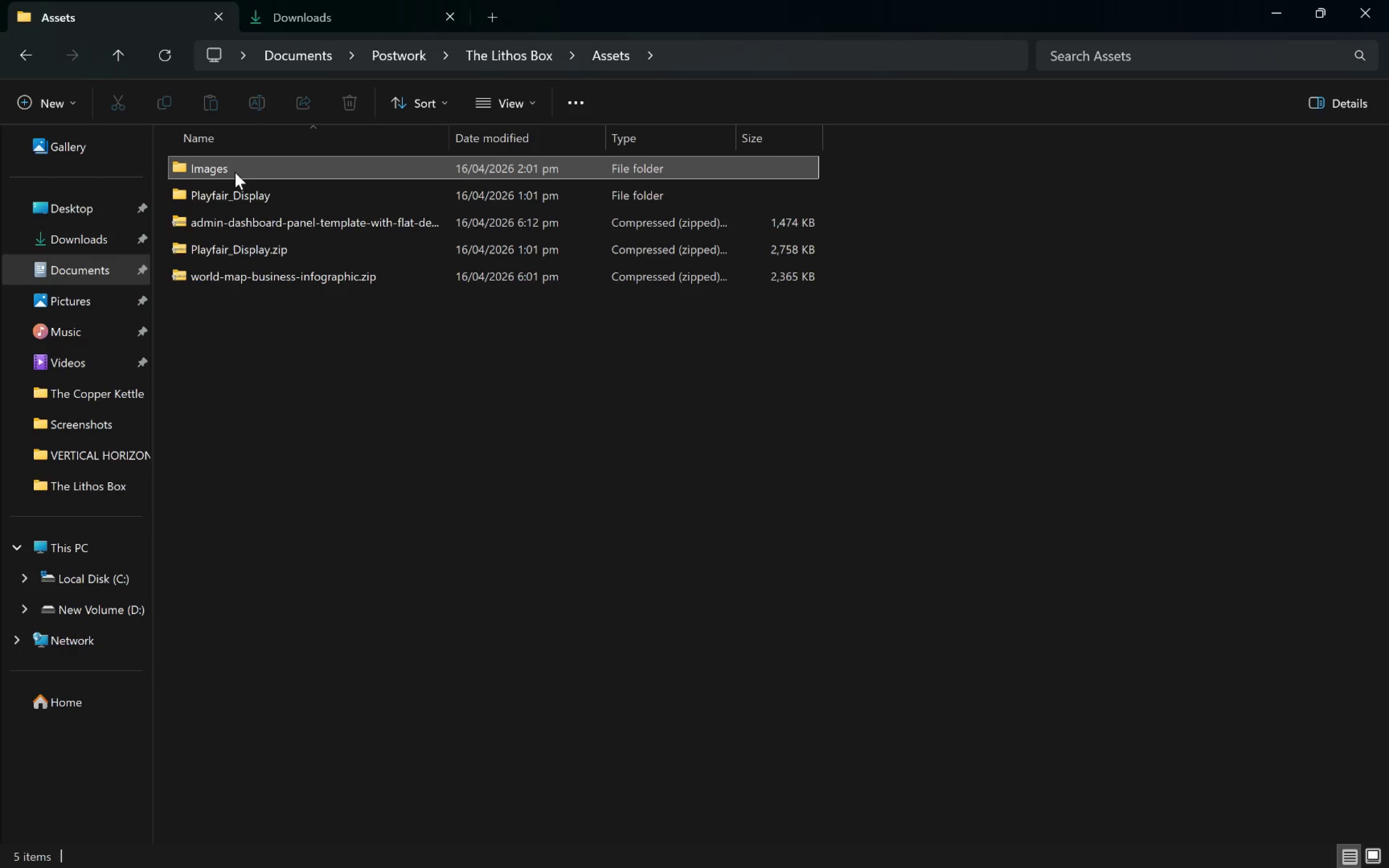 
double_click([235, 172])
 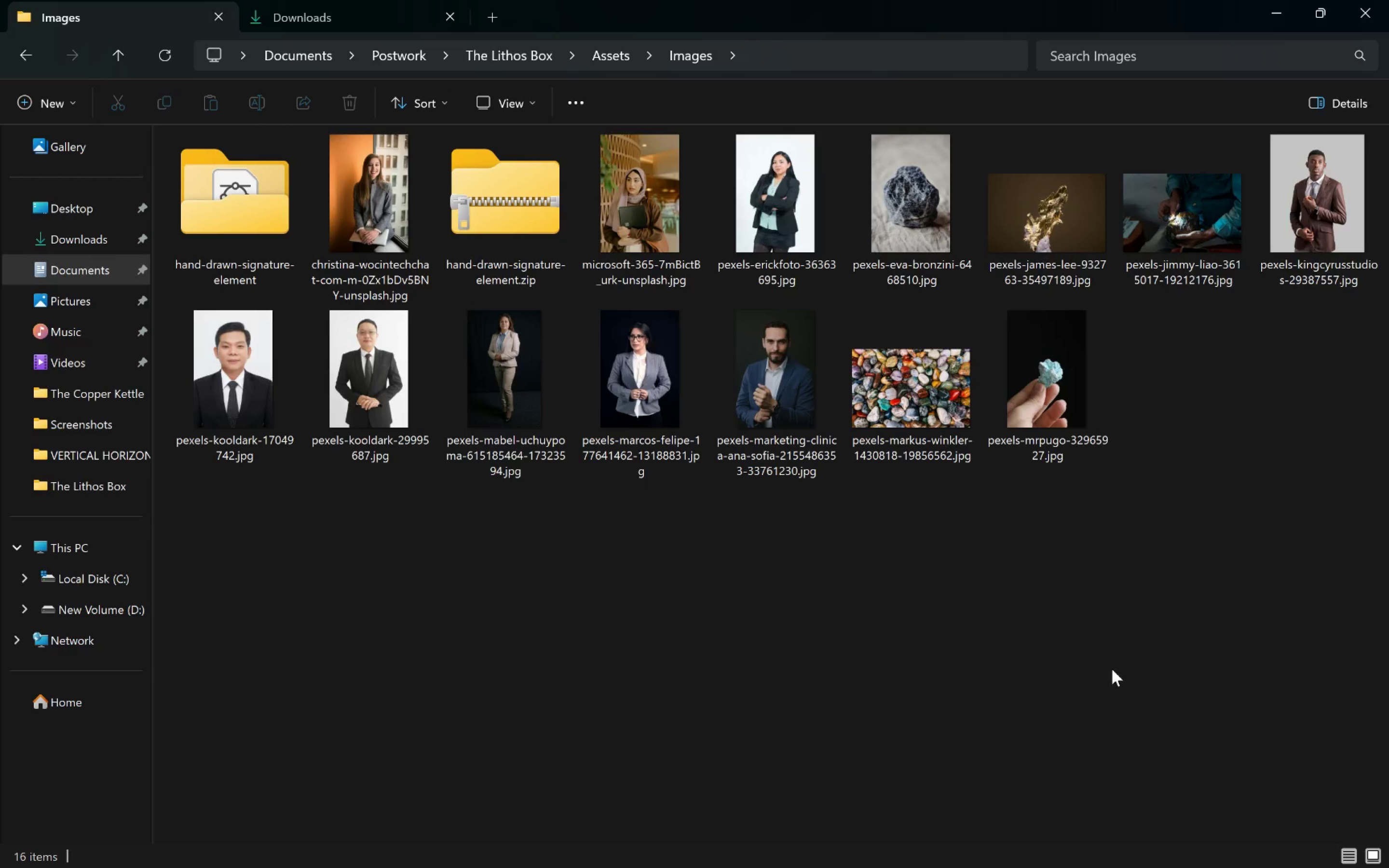 
left_click([1100, 625])
 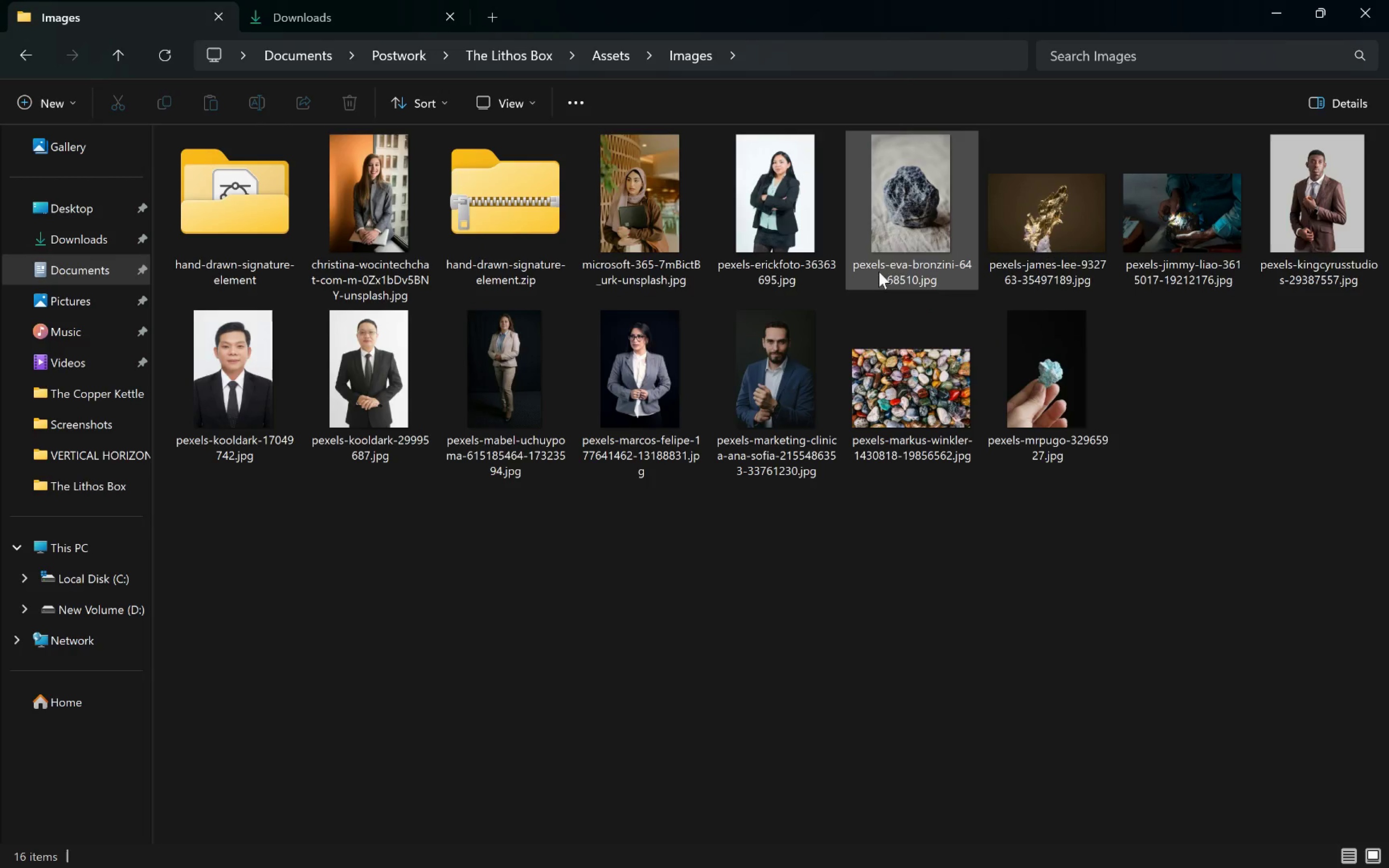 
left_click_drag(start_coordinate=[908, 233], to_coordinate=[861, 396])
 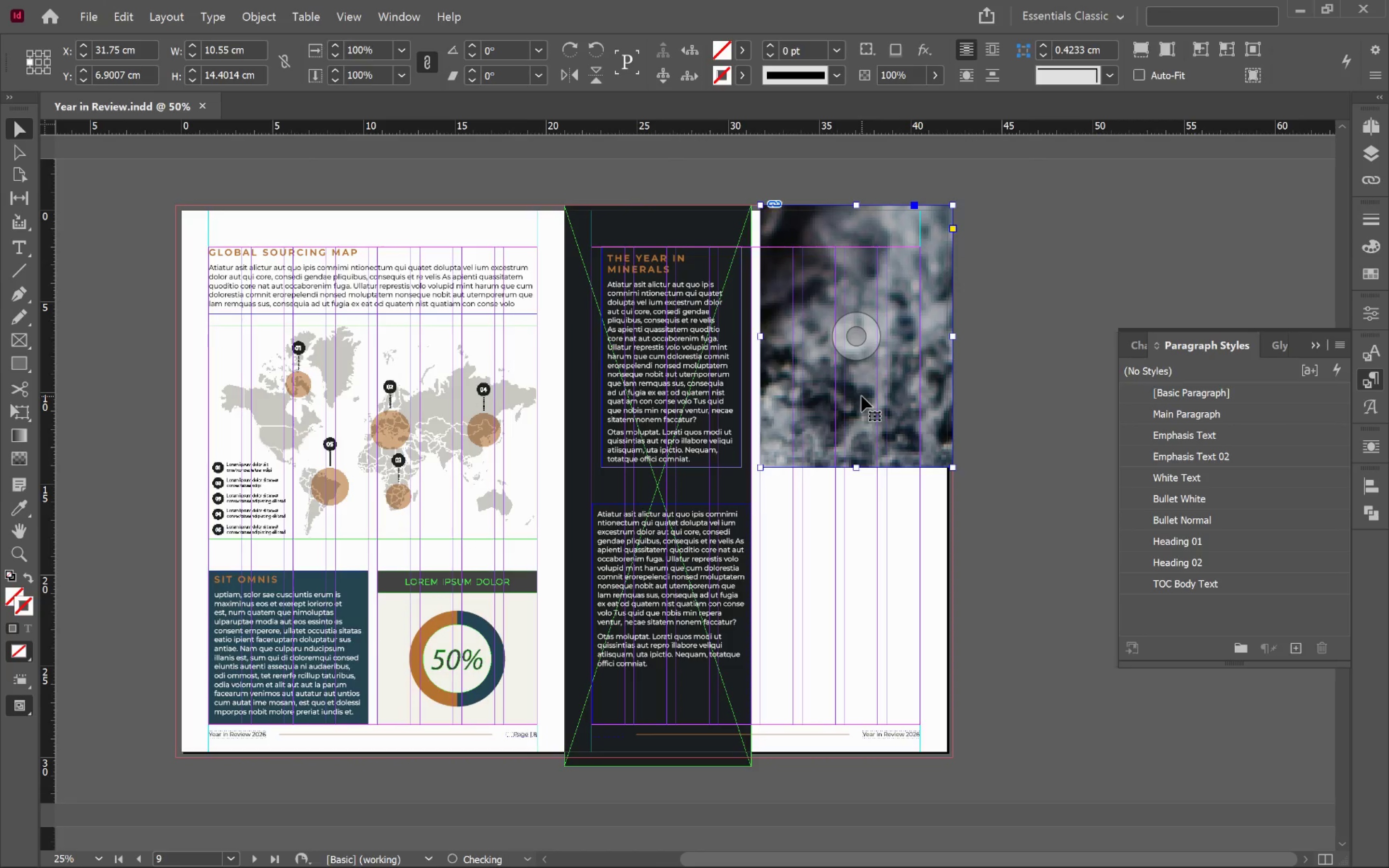 
key(Alt+Tab)
 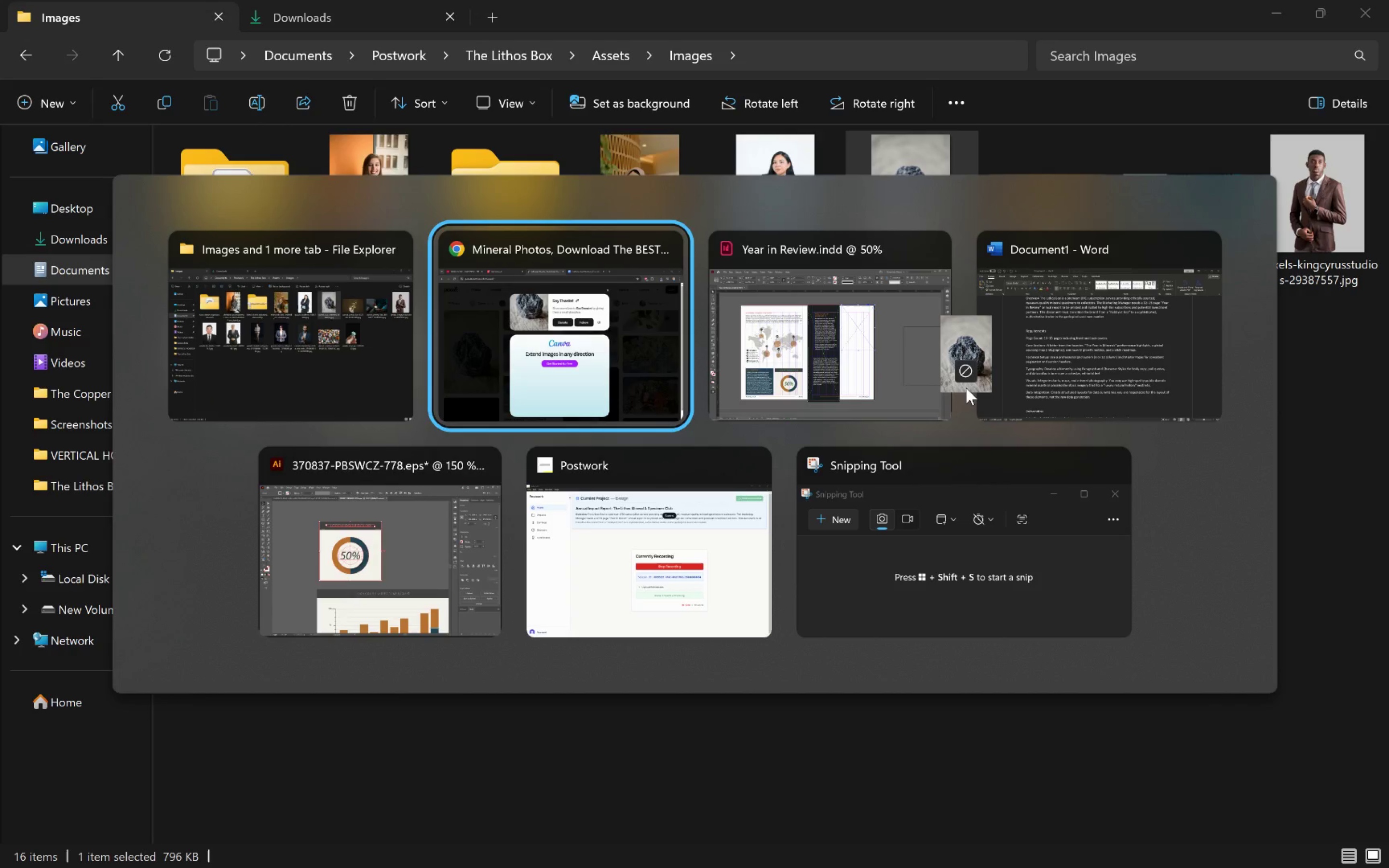 
key(Alt+Tab)
 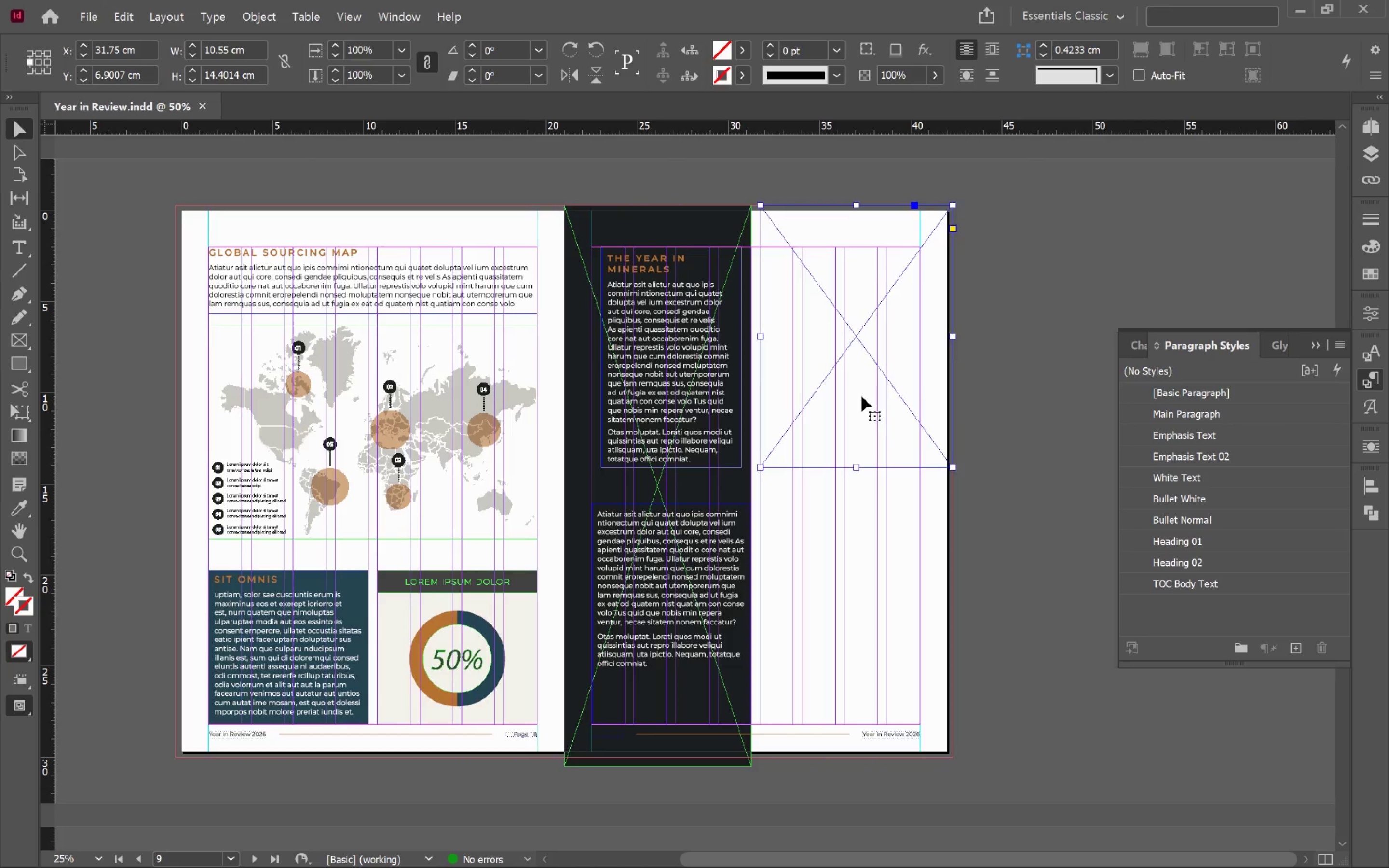 
key(Alt+Control+Shift+C)
 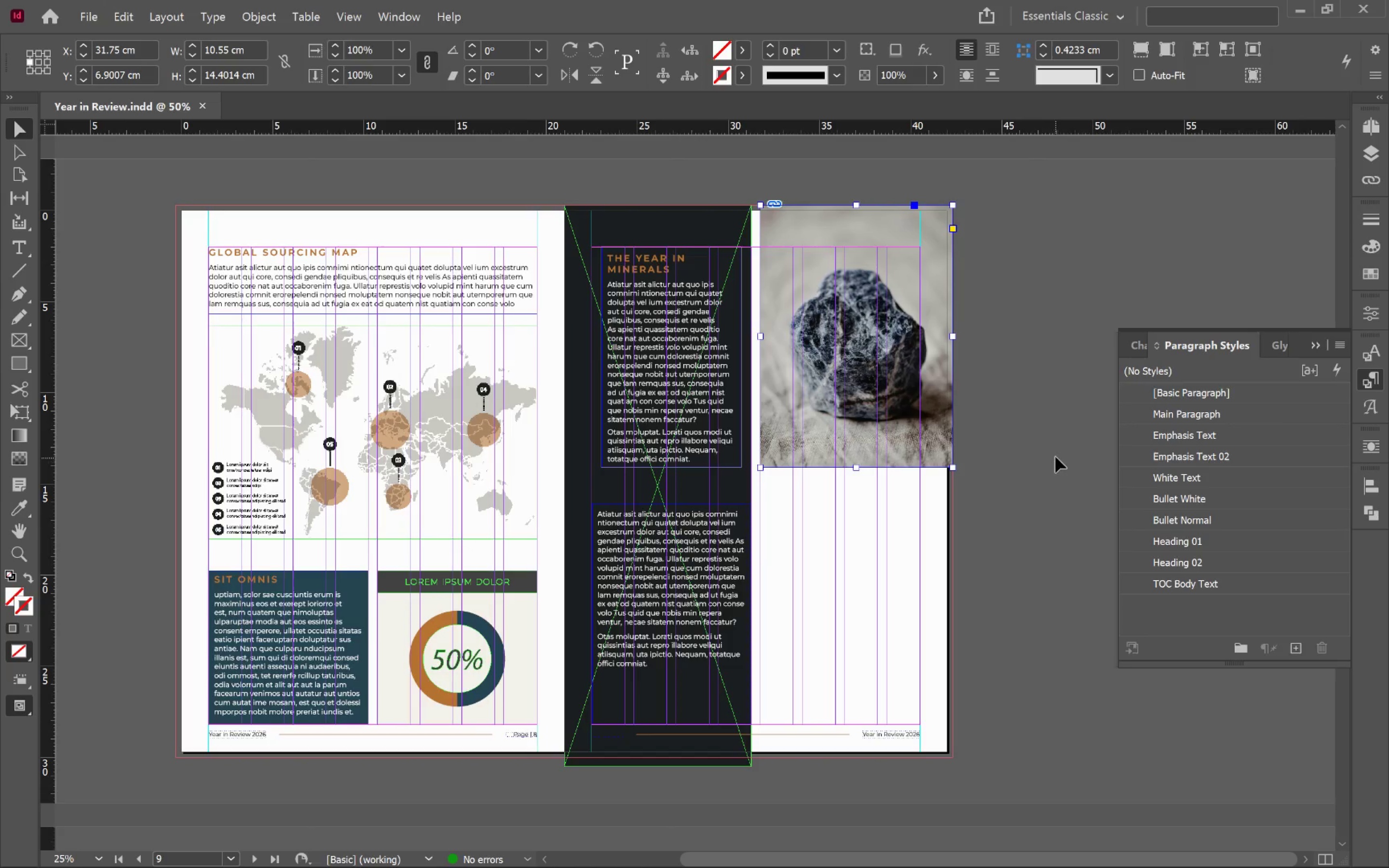 
left_click([1045, 440])
 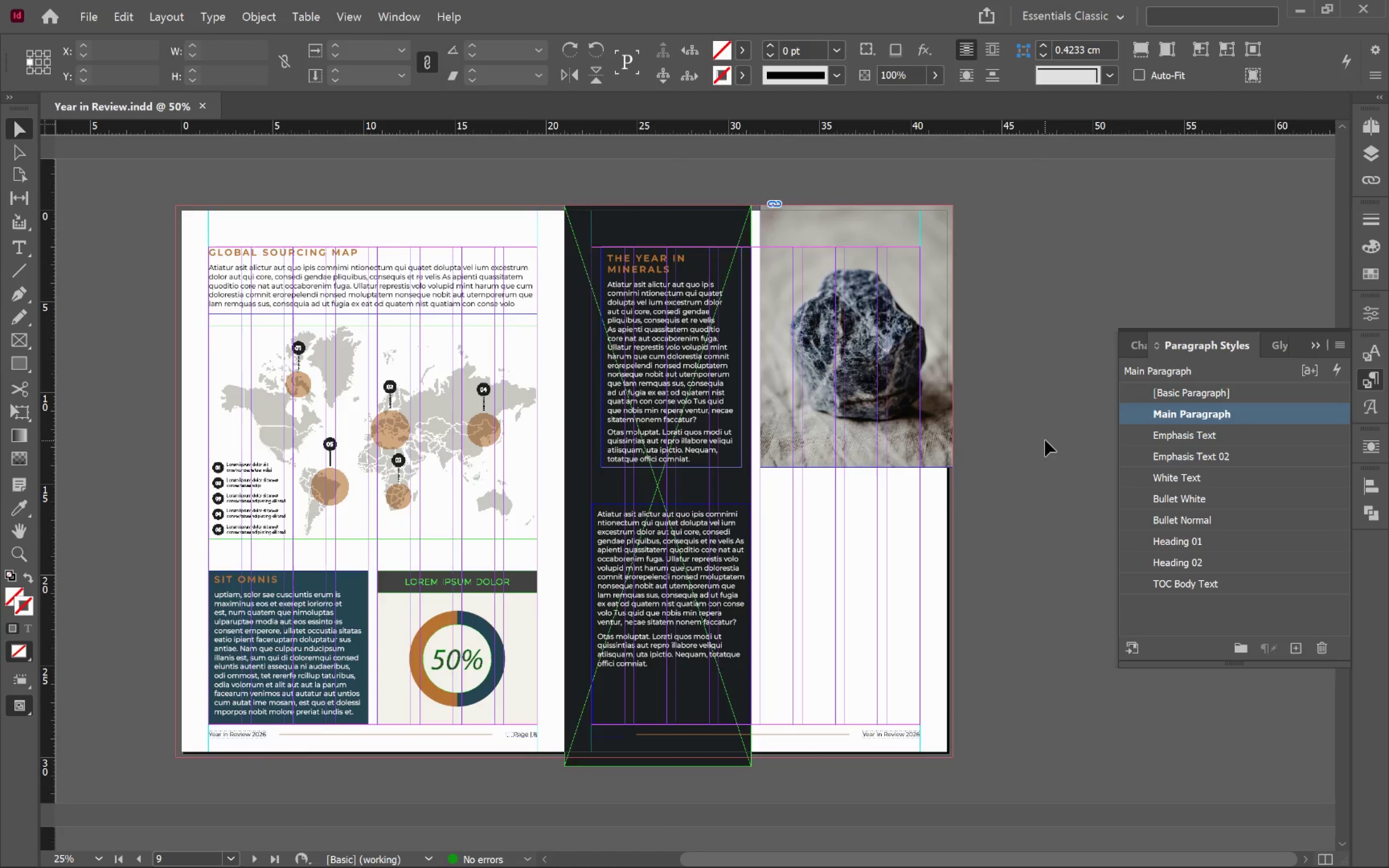 
key(W)
 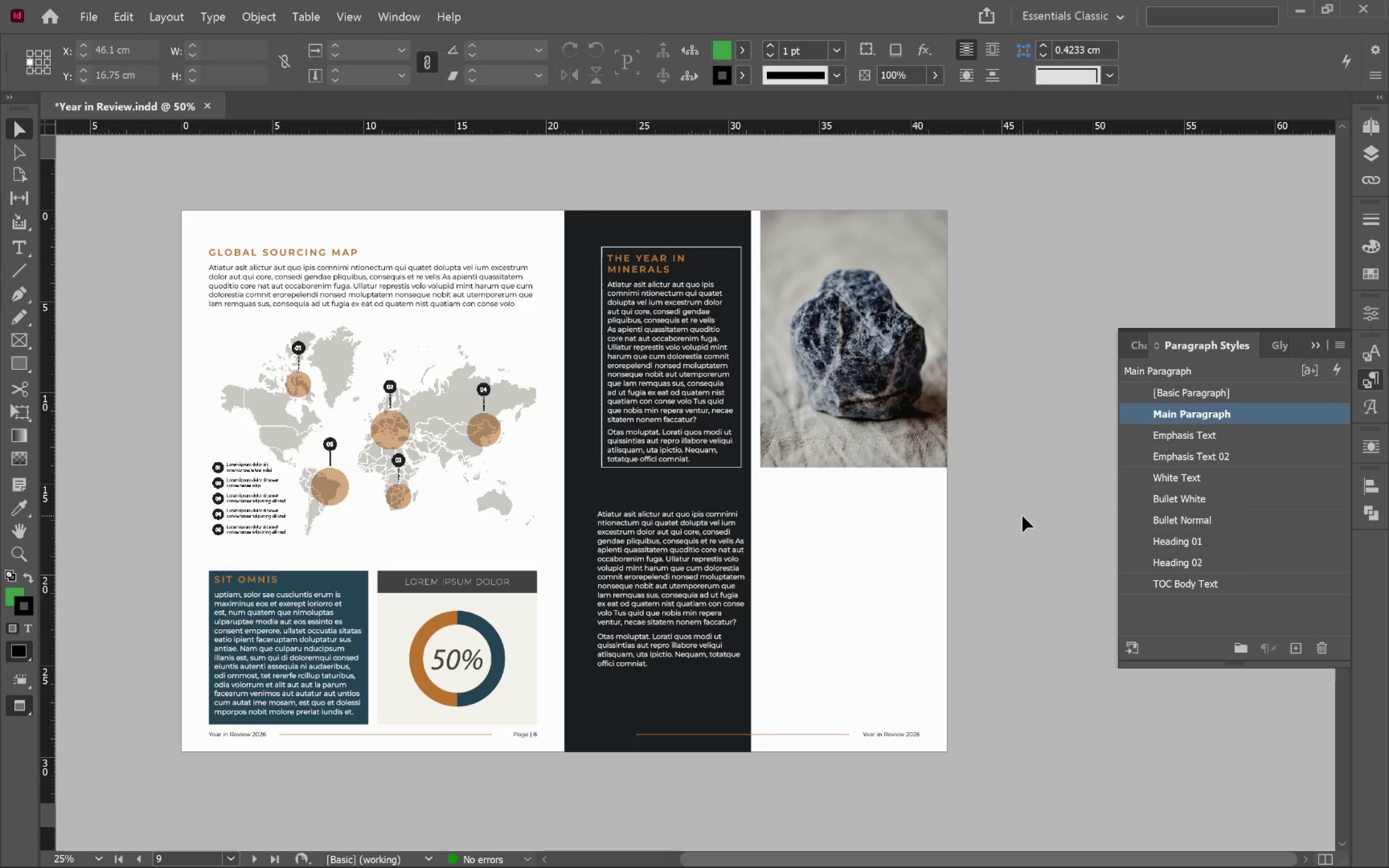 
wait(11.31)
 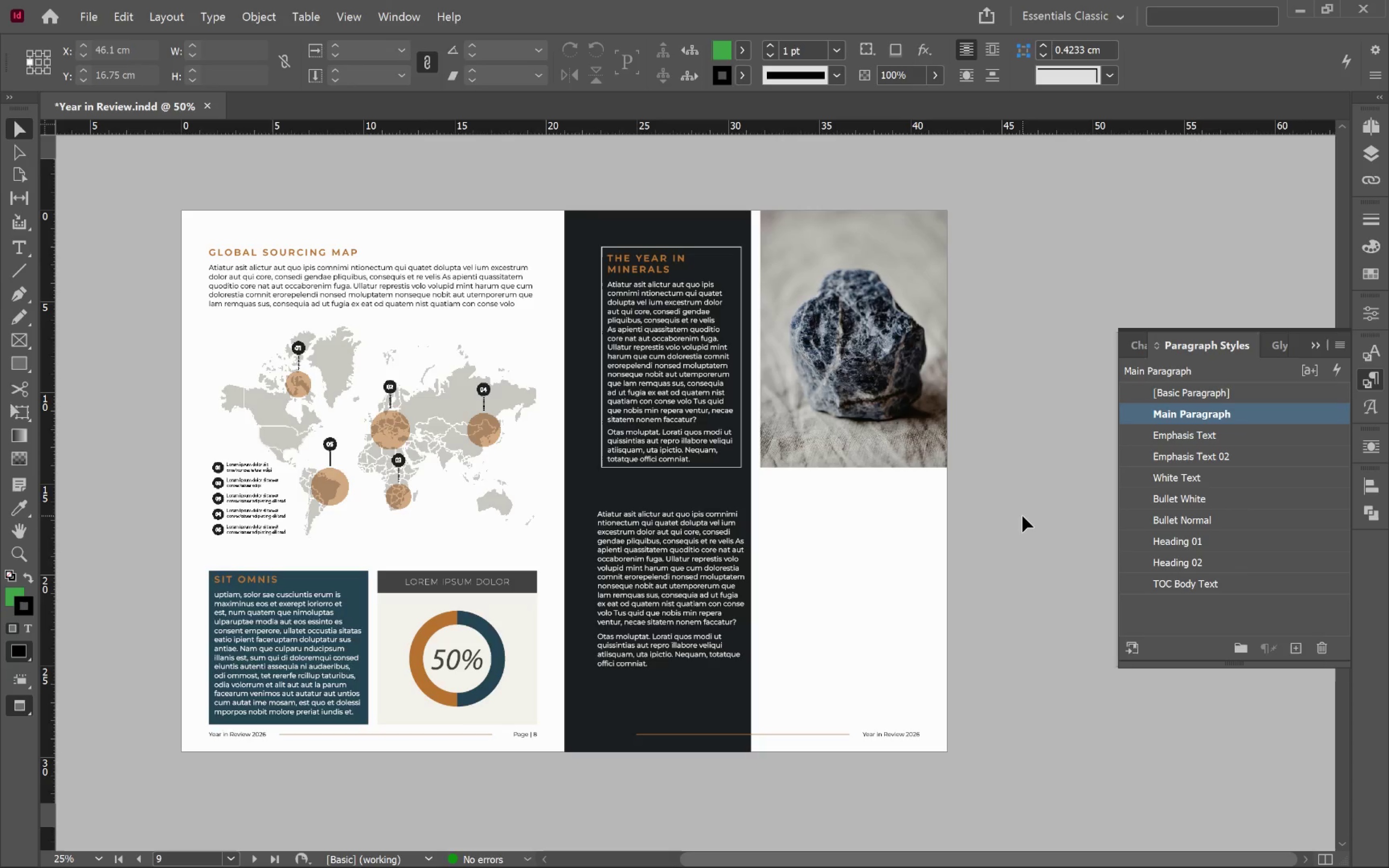 
left_click([607, 468])
 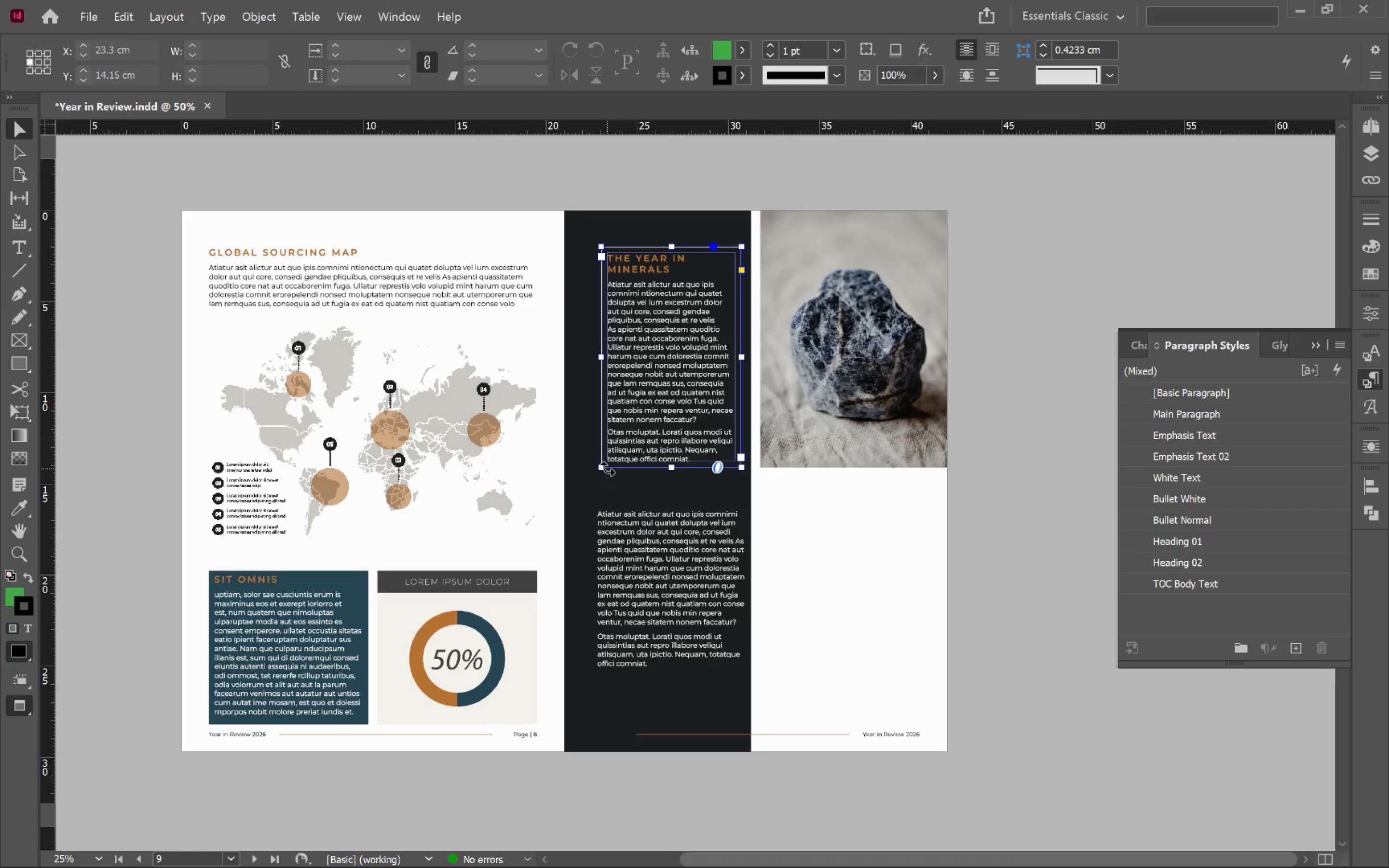 
hold_key(key=AltLeft, duration=0.79)
scroll: coordinate [629, 490], scroll_direction: up, amount: 4.0
 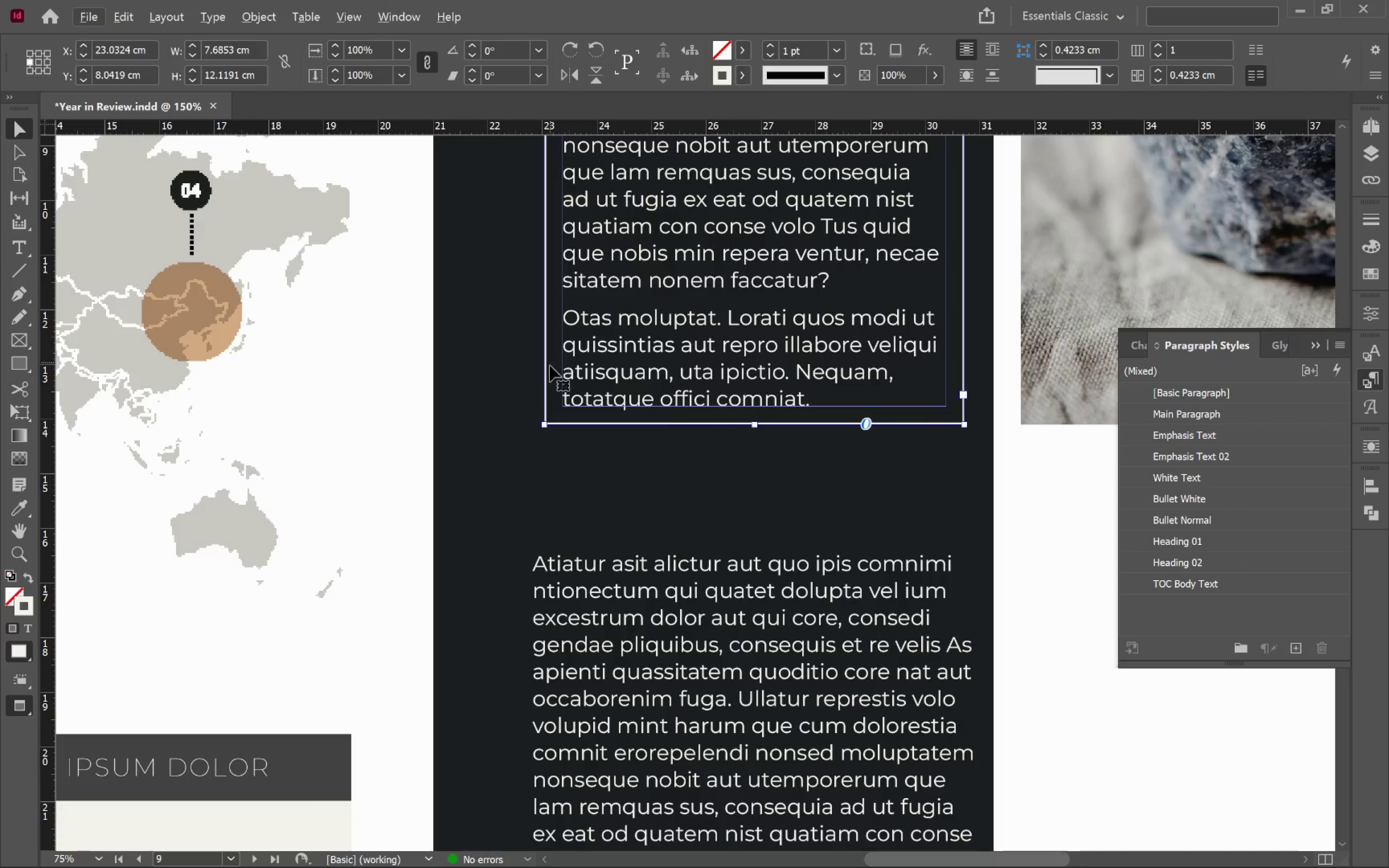 
hold_key(key=AltLeft, duration=0.34)
 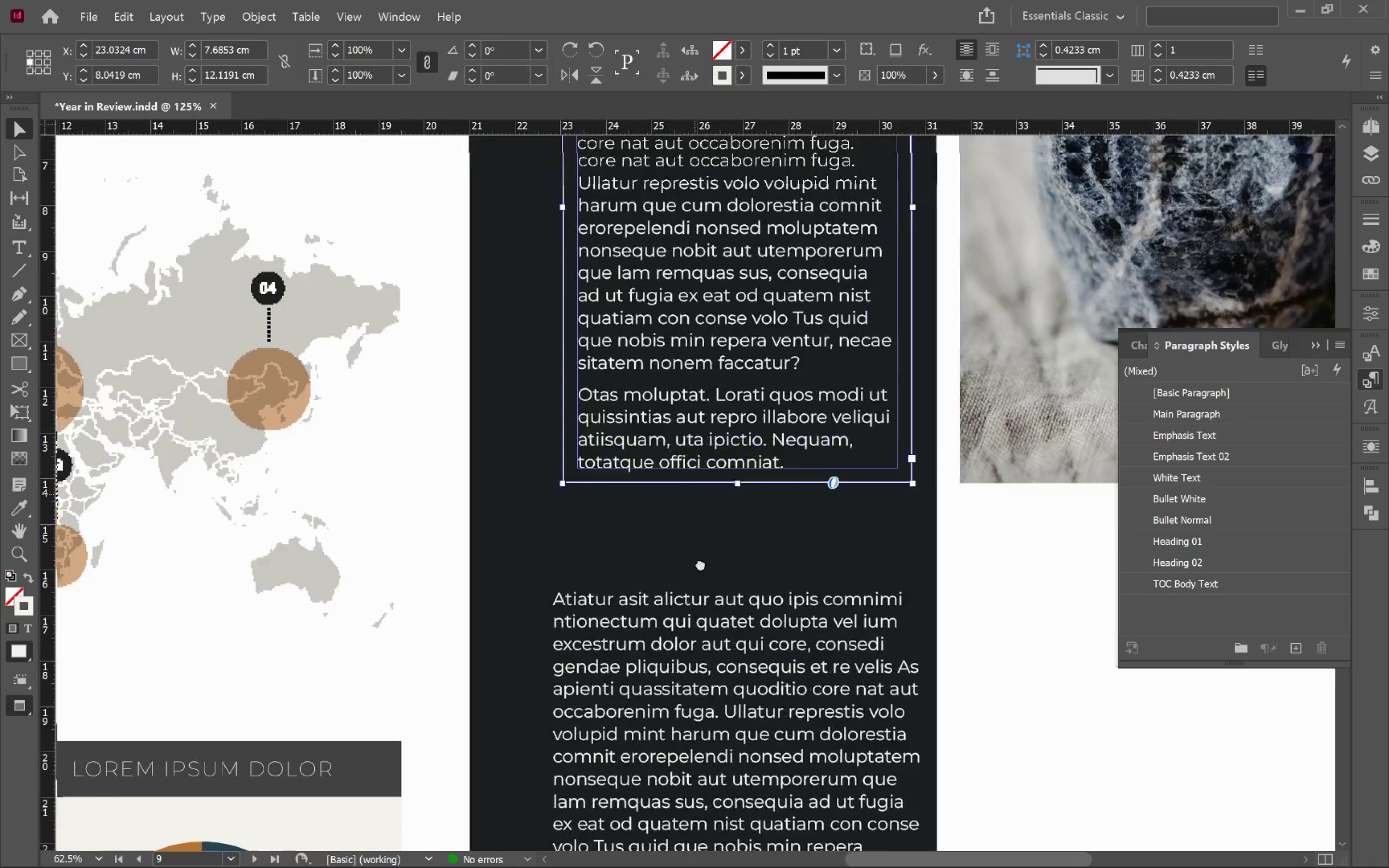 
hold_key(key=Space, duration=0.64)
 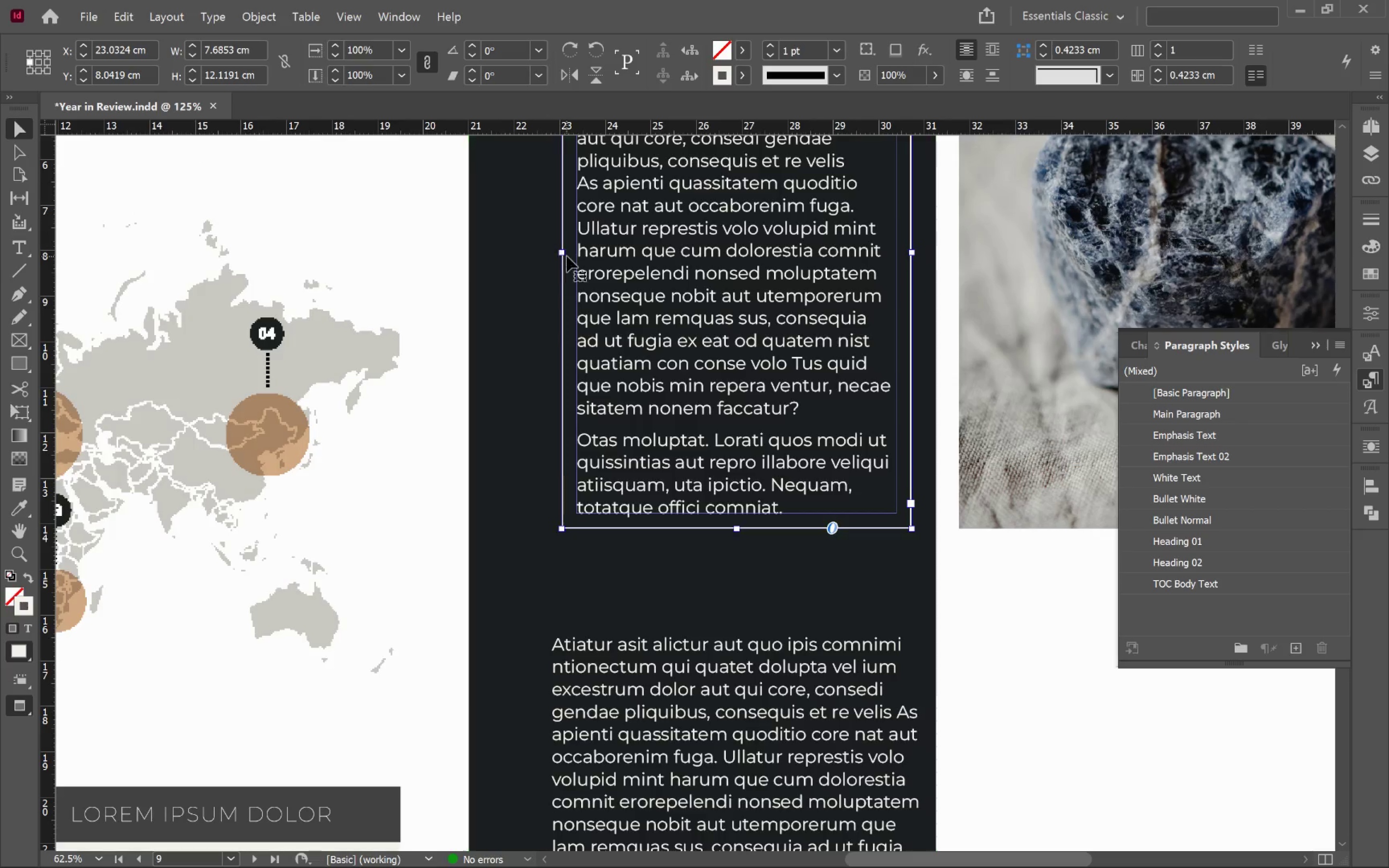 
scroll: coordinate [614, 497], scroll_direction: down, amount: 1.0
 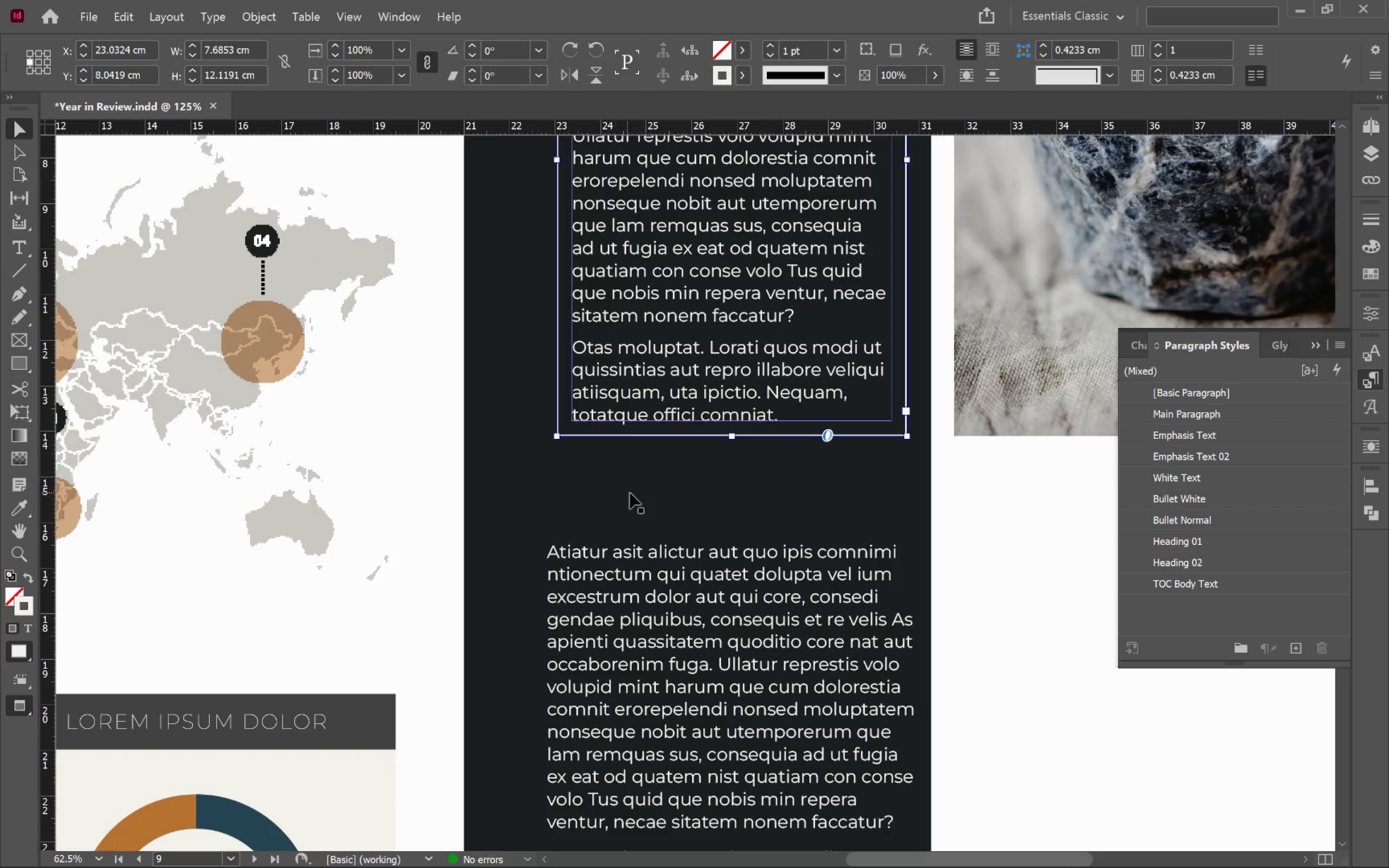 
left_click_drag(start_coordinate=[695, 497], to_coordinate=[699, 590])
 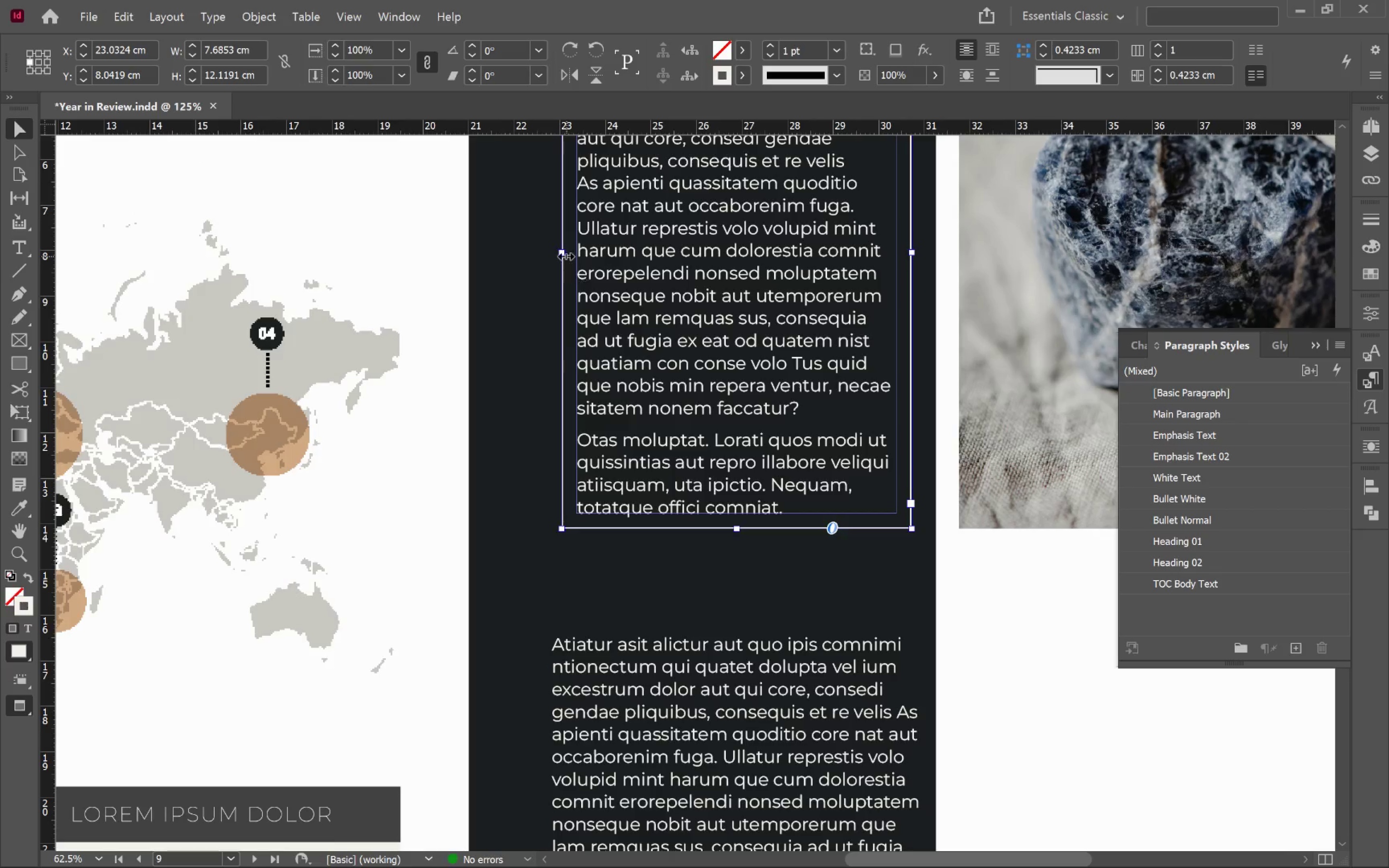 
left_click_drag(start_coordinate=[561, 255], to_coordinate=[552, 253])
 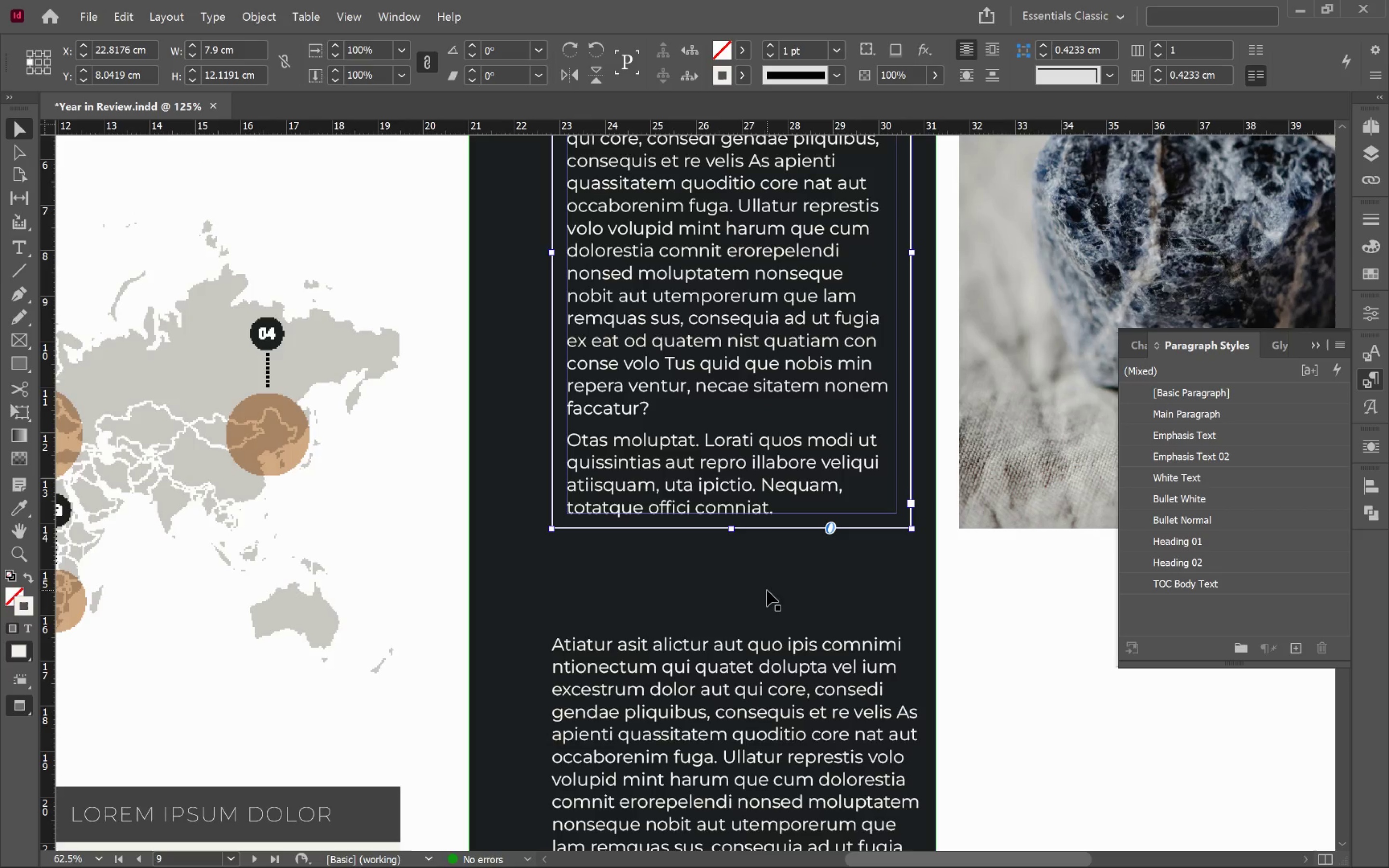 
left_click([766, 590])
 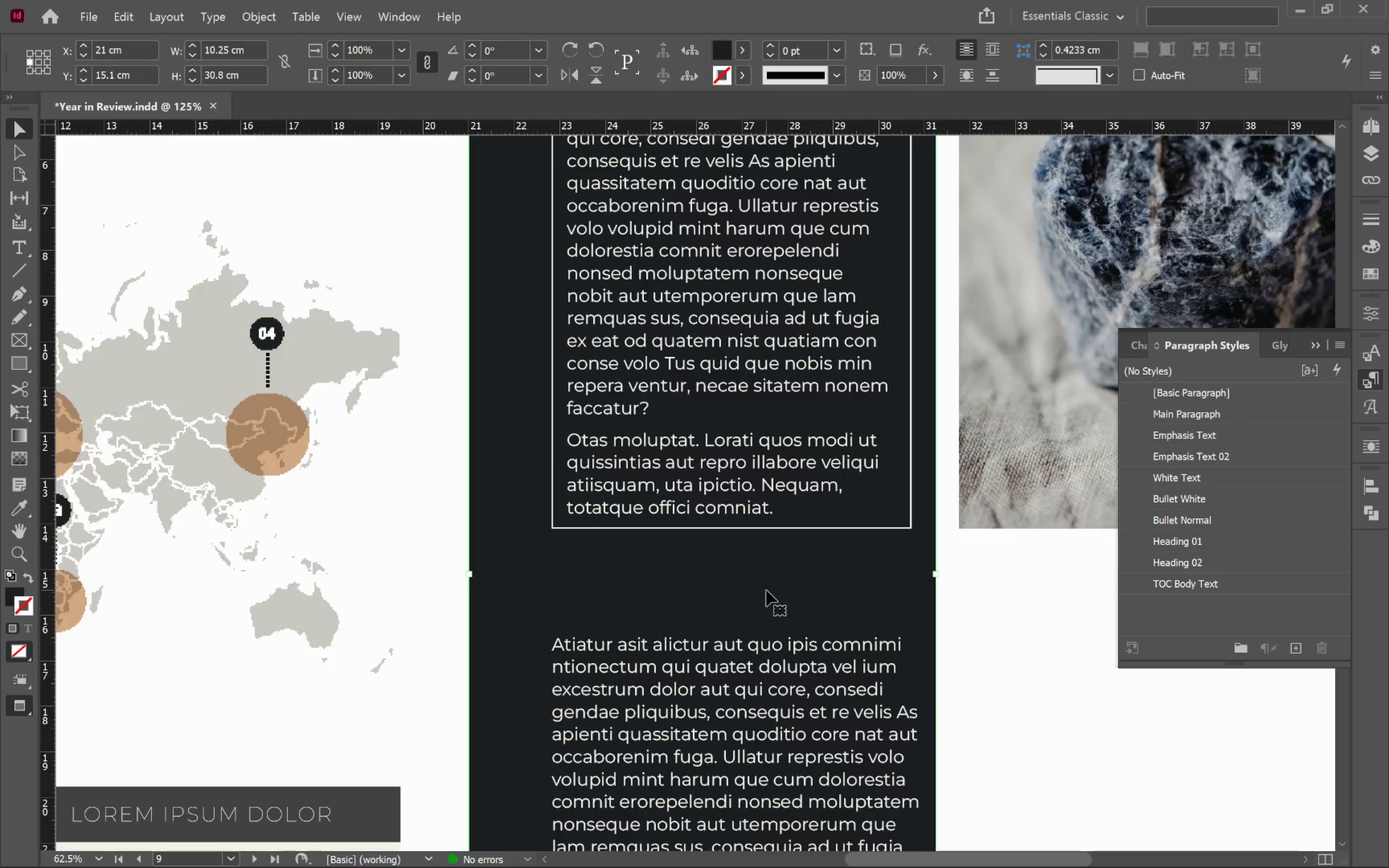 
hold_key(key=AltLeft, duration=0.37)
scroll: coordinate [768, 588], scroll_direction: down, amount: 1.0
 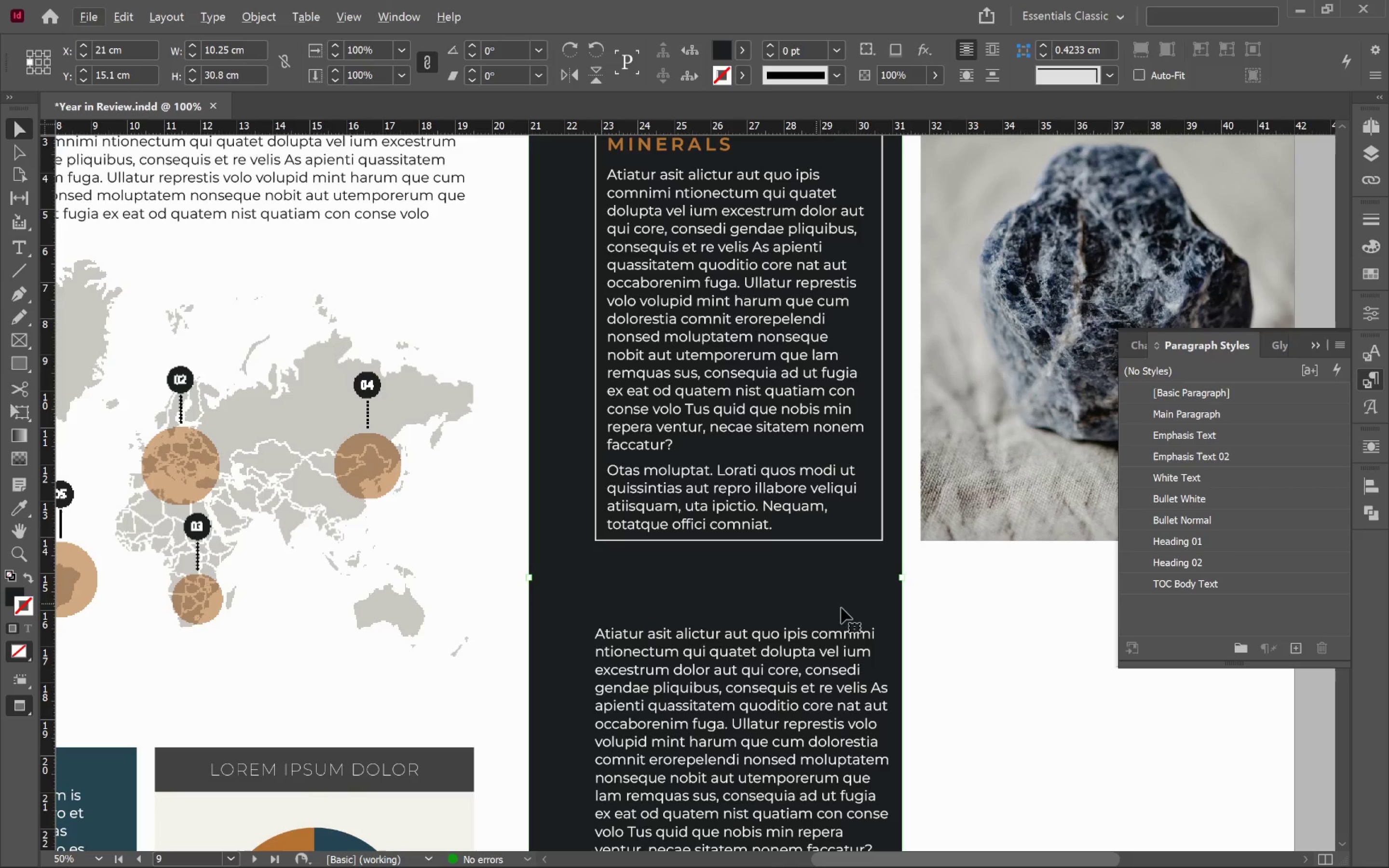 
hold_key(key=Space, duration=1.47)
 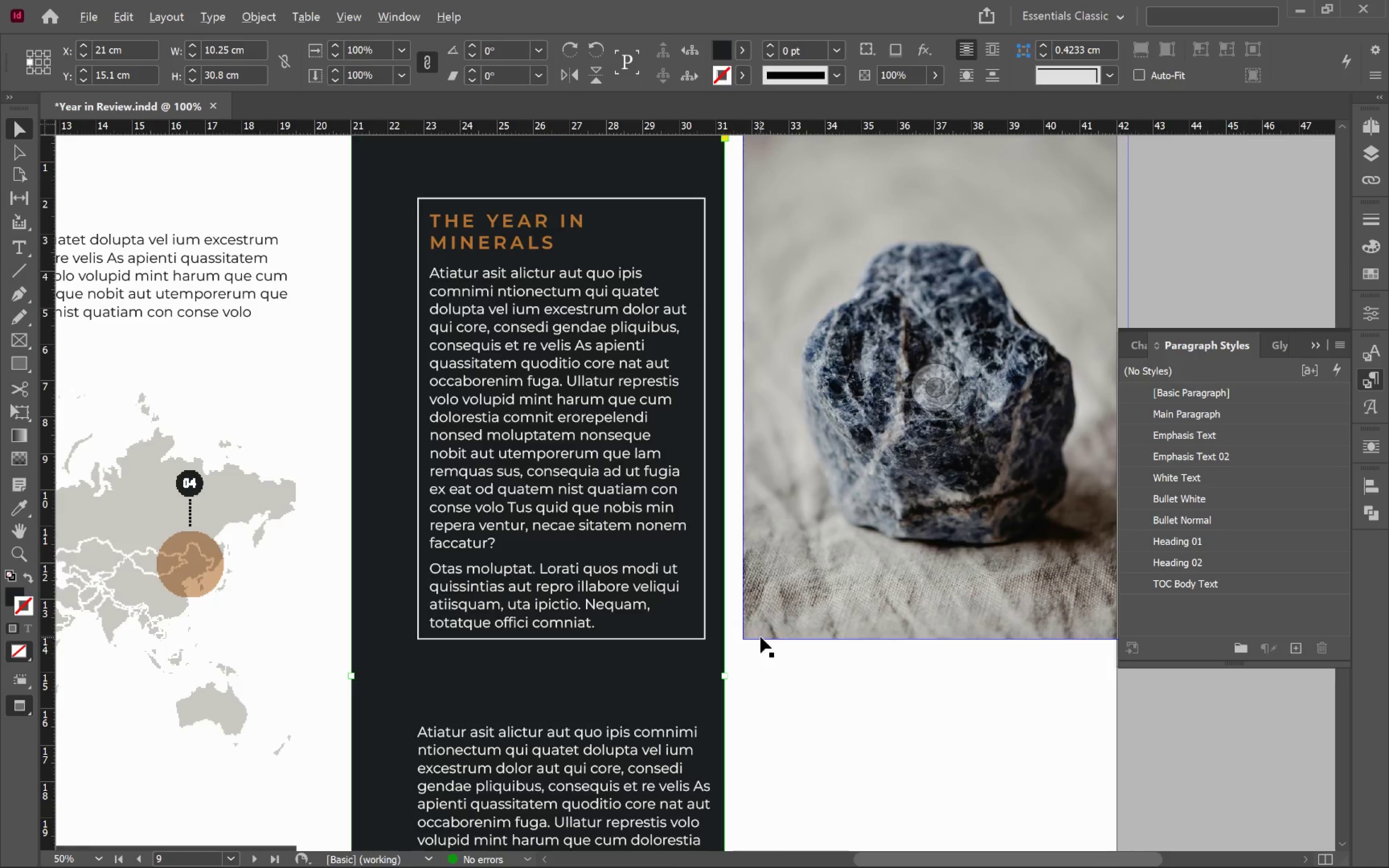 
left_click_drag(start_coordinate=[837, 608], to_coordinate=[660, 707])
 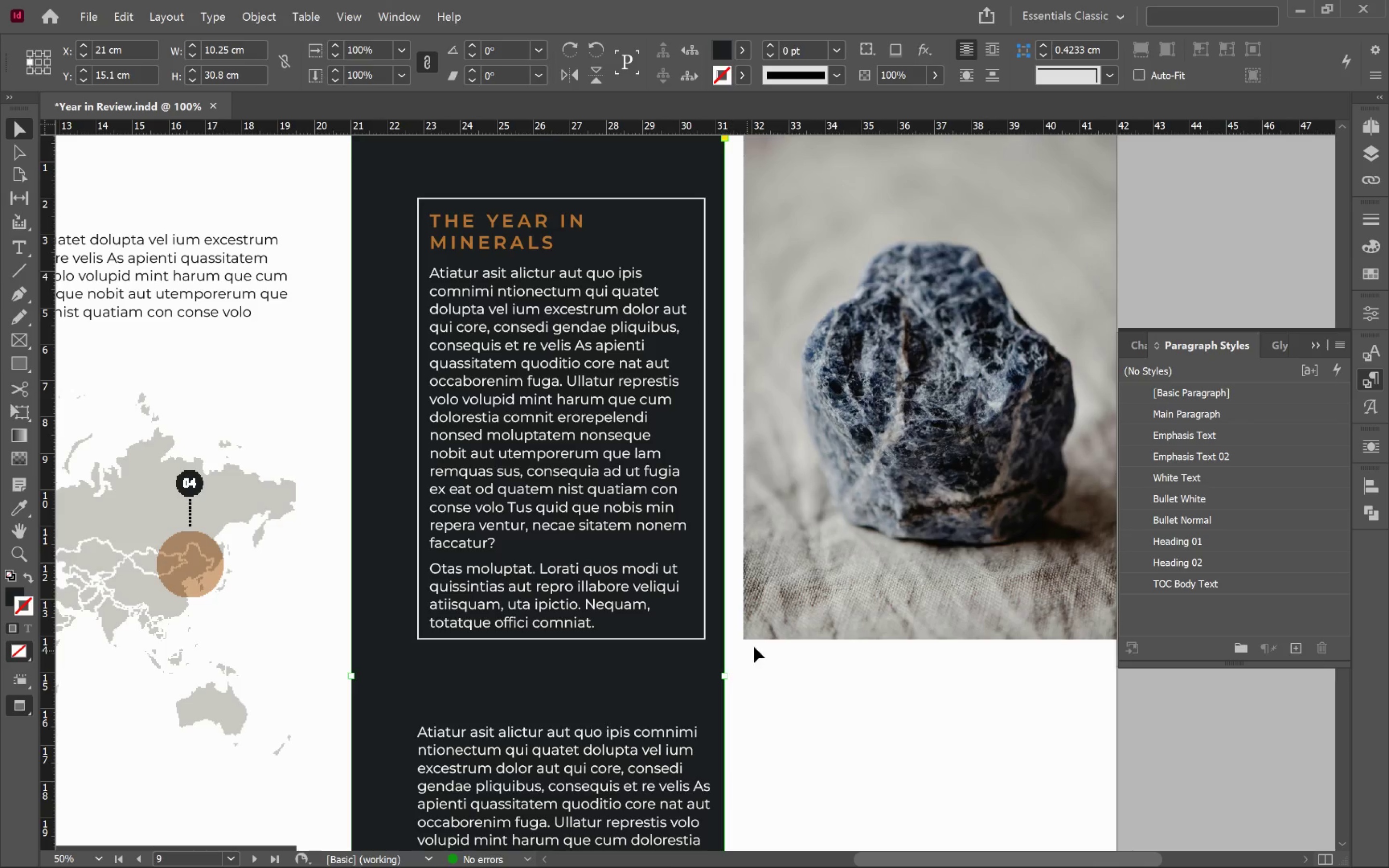 
hold_key(key=AltLeft, duration=0.47)
 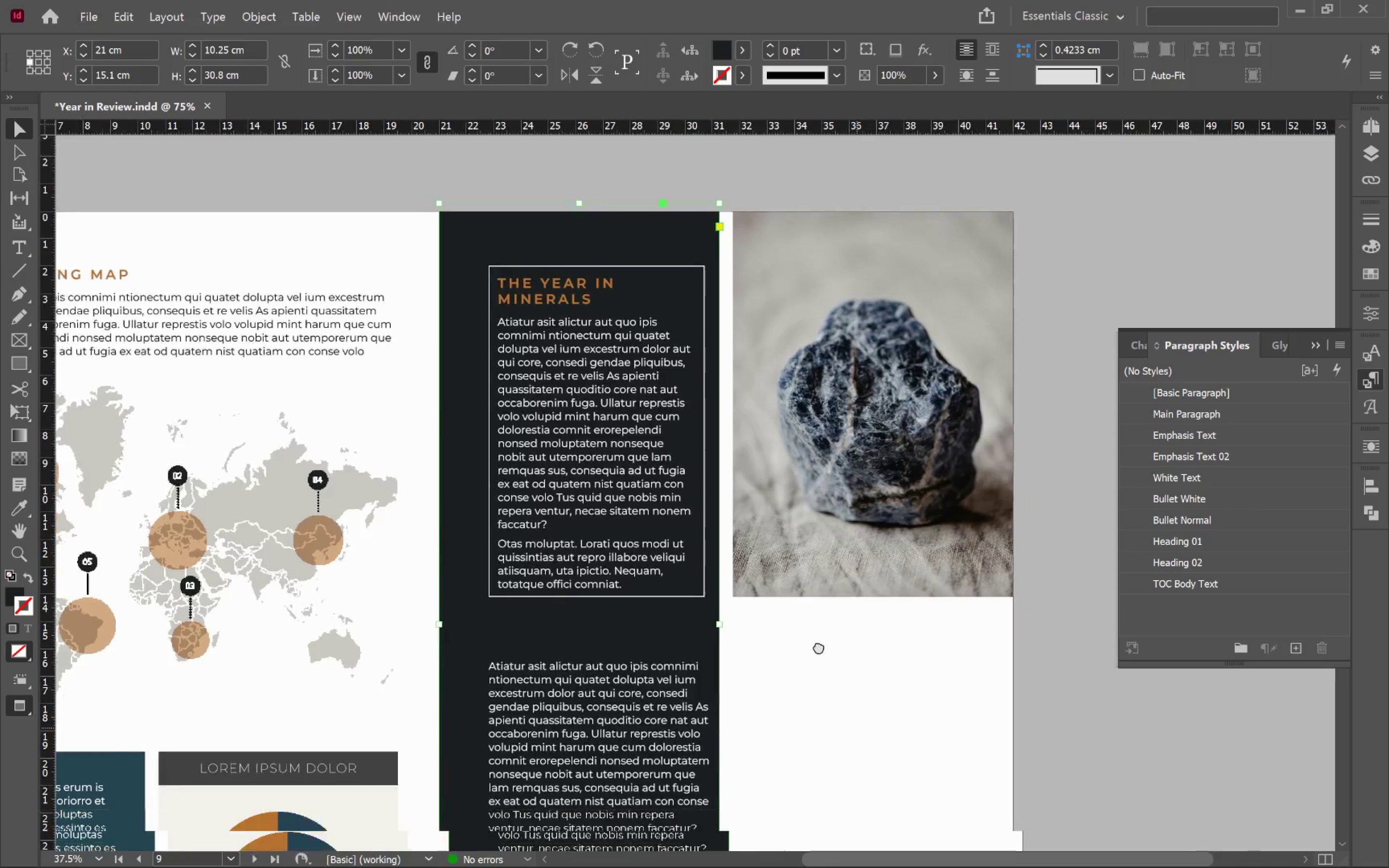 
hold_key(key=Space, duration=1.31)
 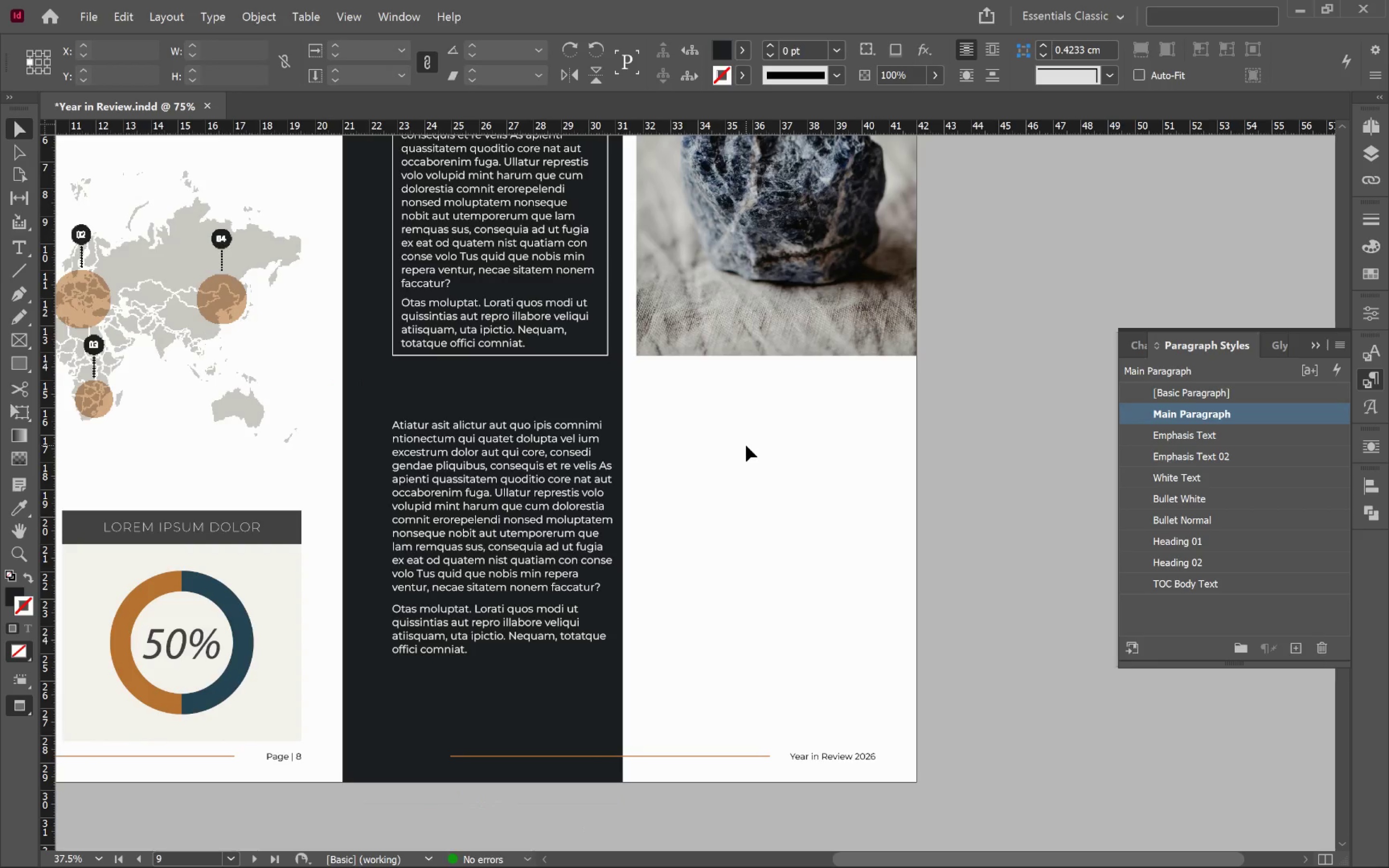 
scroll: coordinate [761, 637], scroll_direction: down, amount: 1.0
 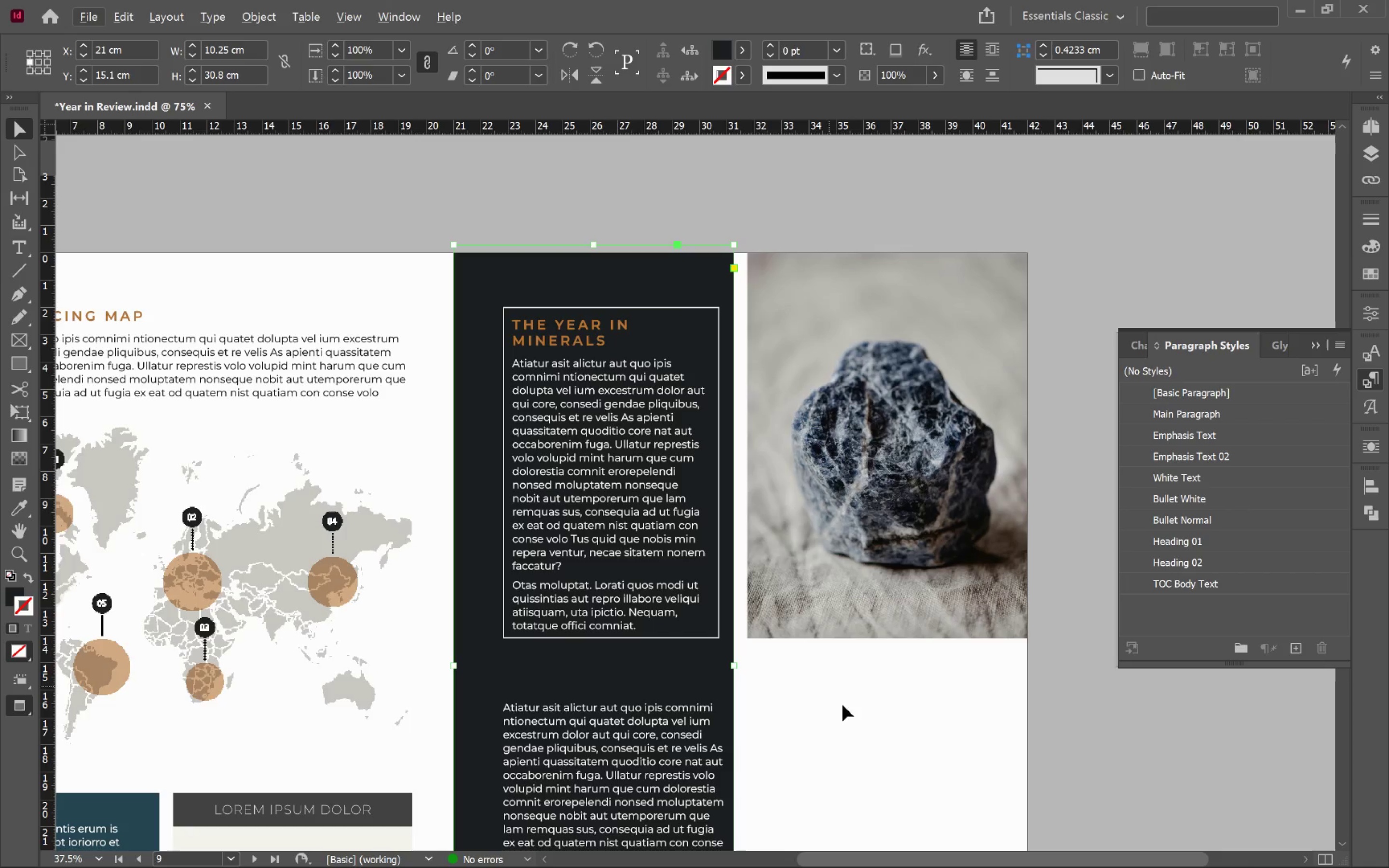 
left_click_drag(start_coordinate=[857, 728], to_coordinate=[746, 446])
 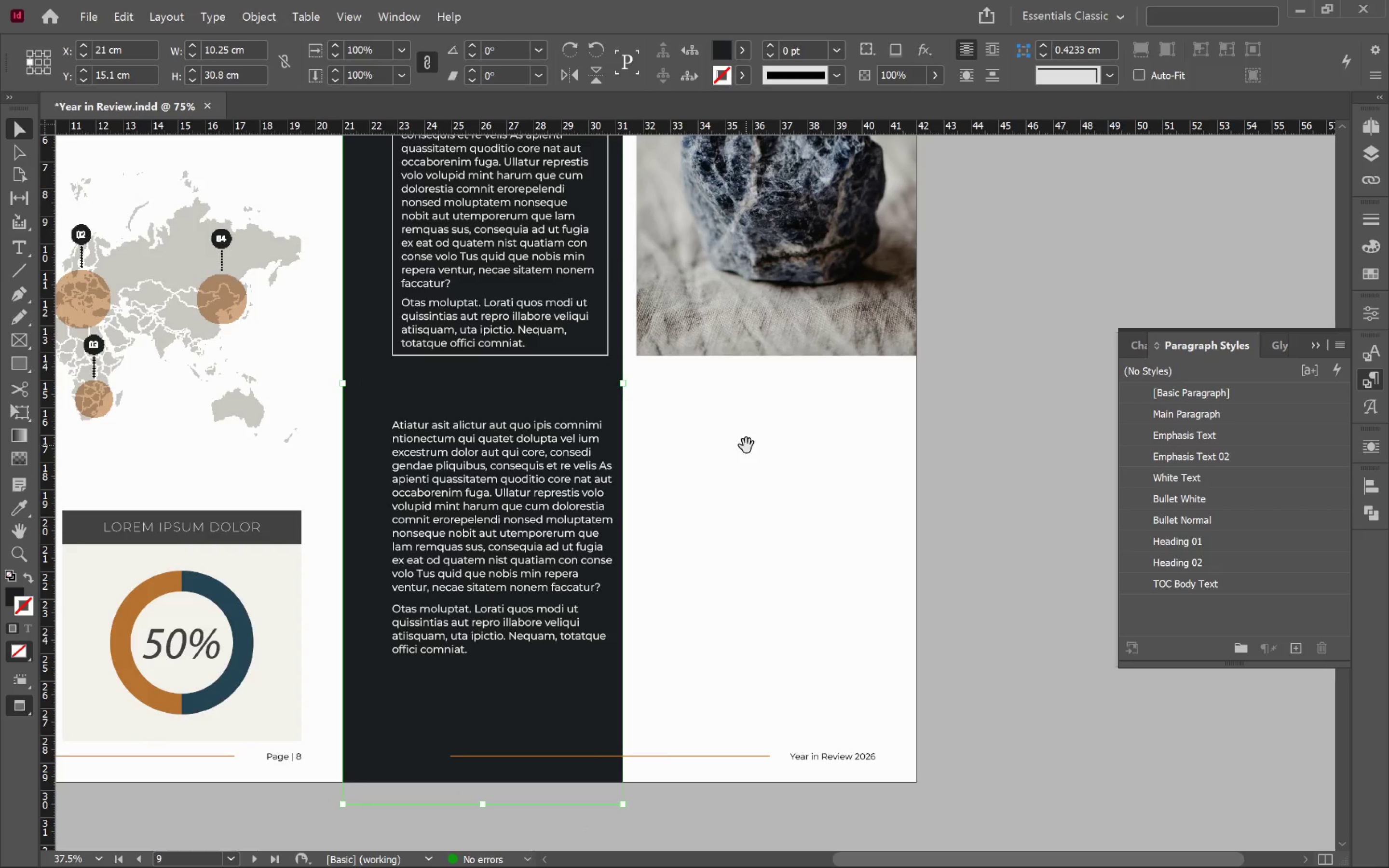 
left_click([746, 446])
 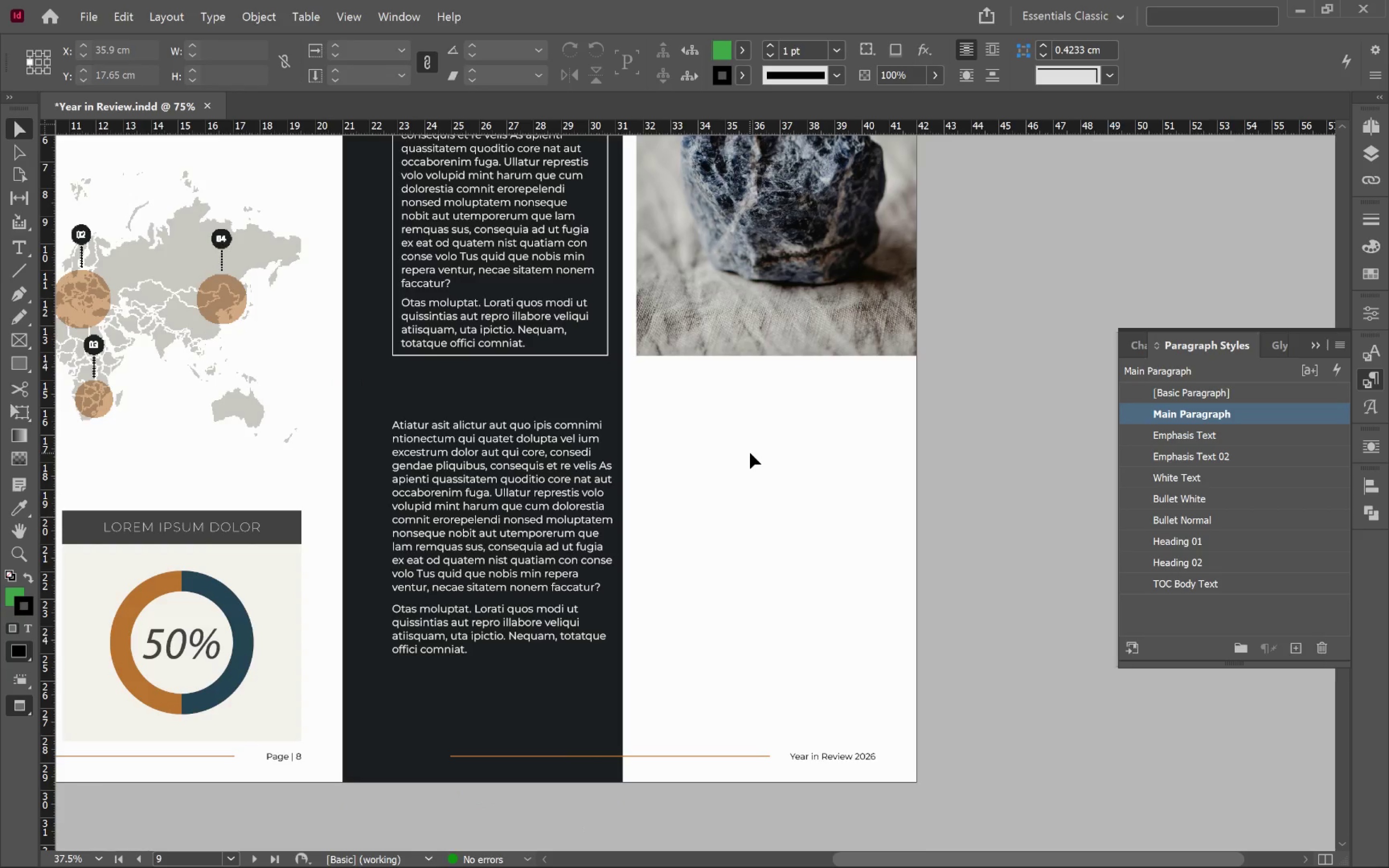 
key(W)
 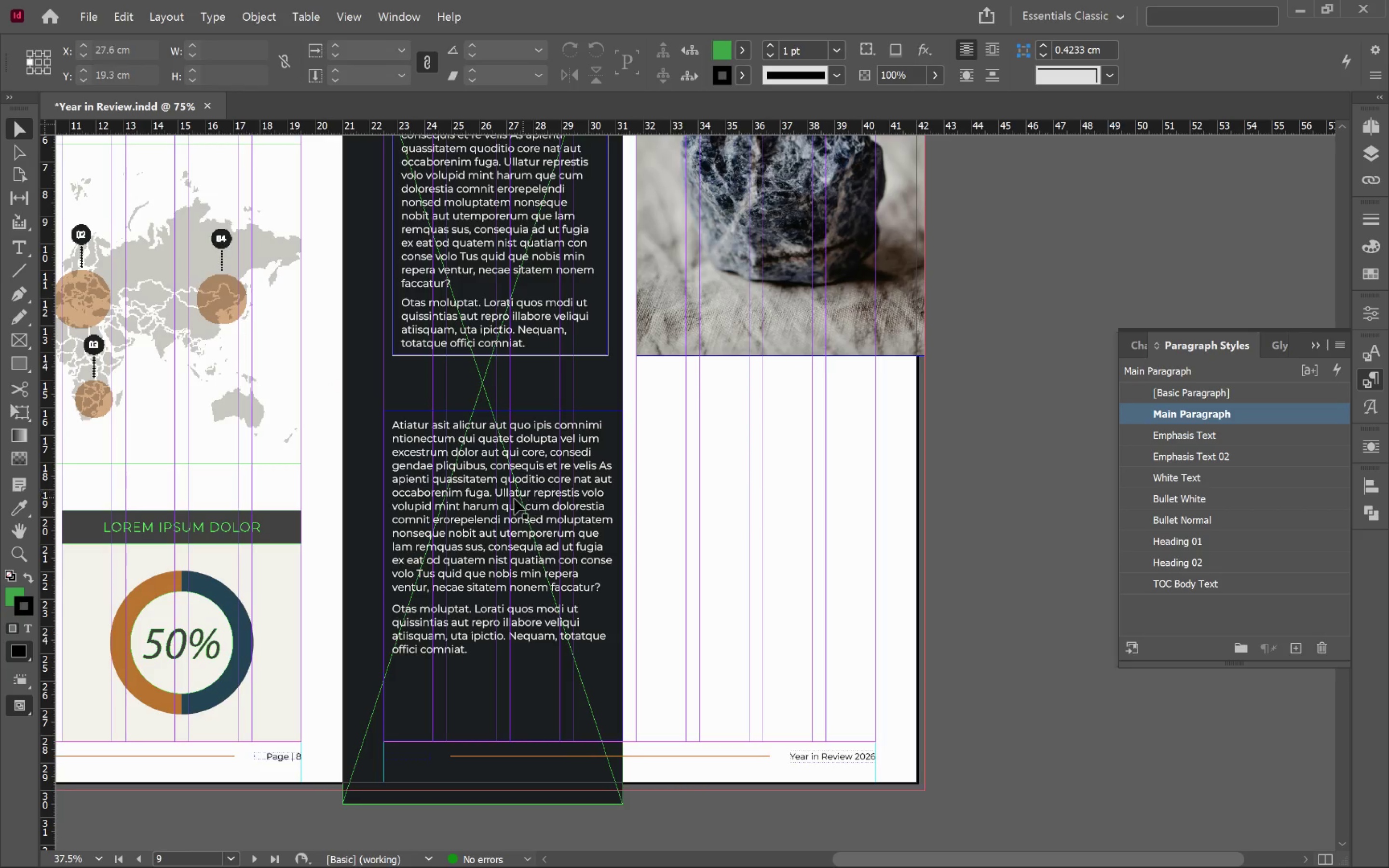 
left_click([509, 500])
 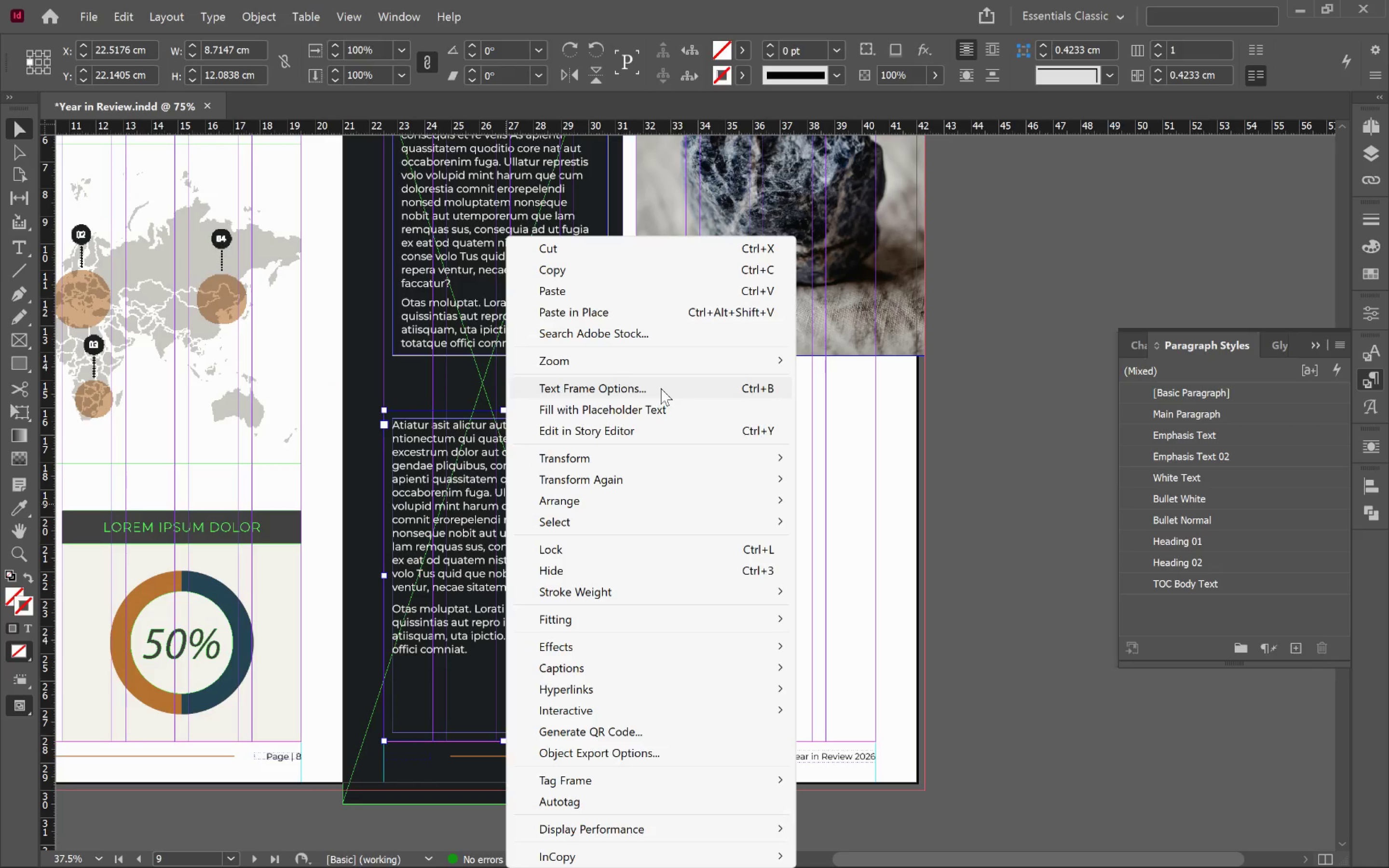 
wait(12.85)
 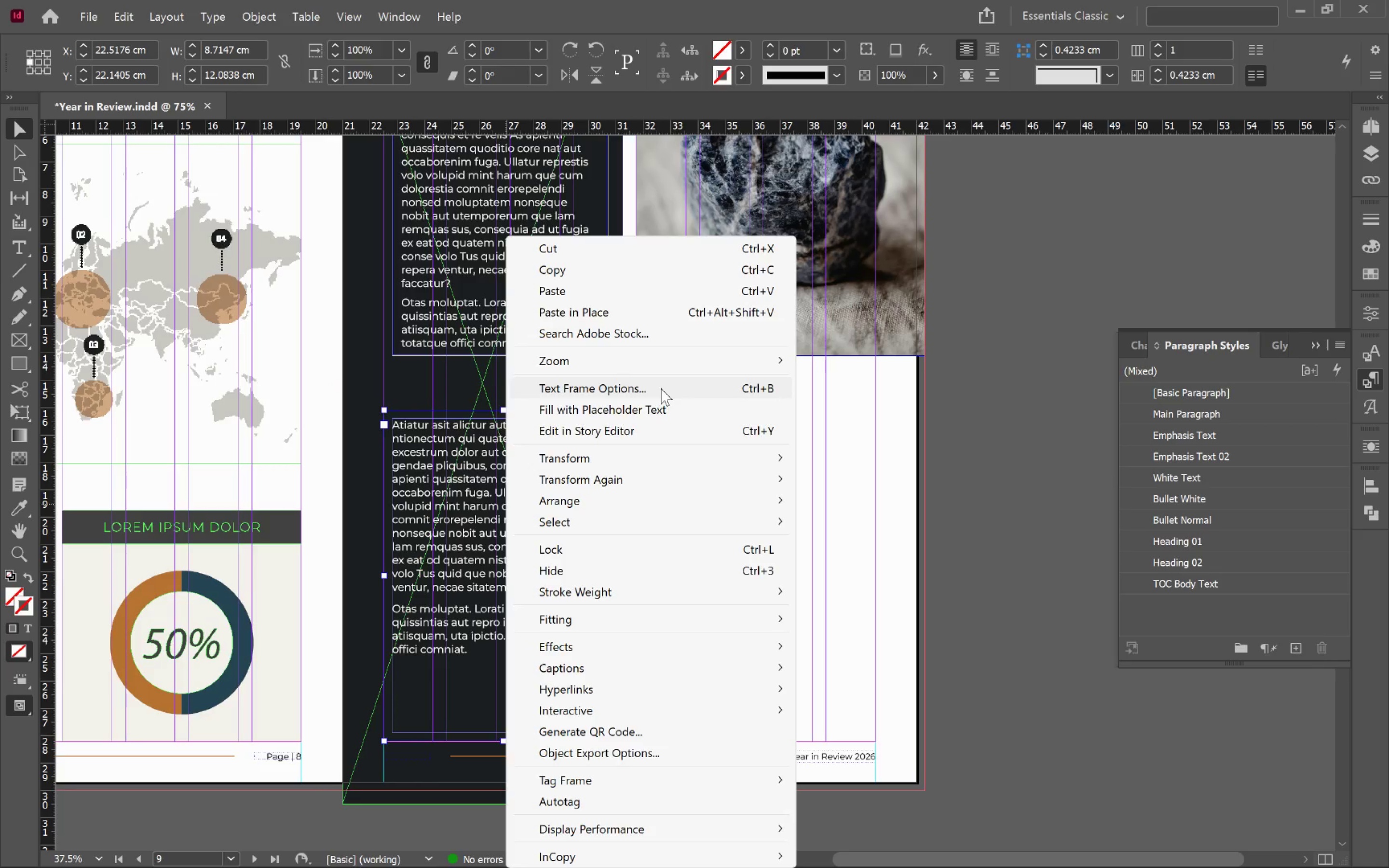 
left_click([661, 388])
 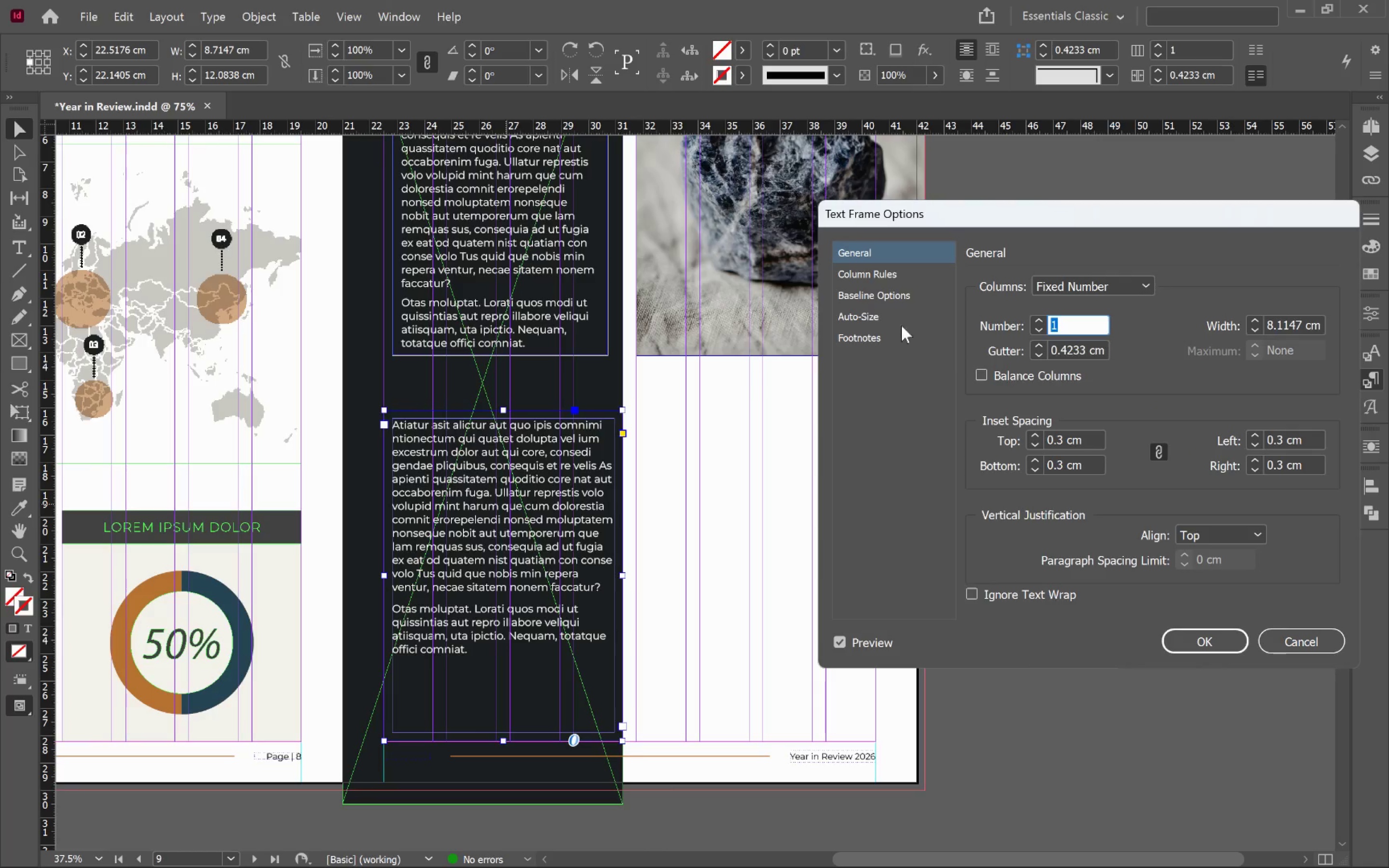 
left_click([889, 274])
 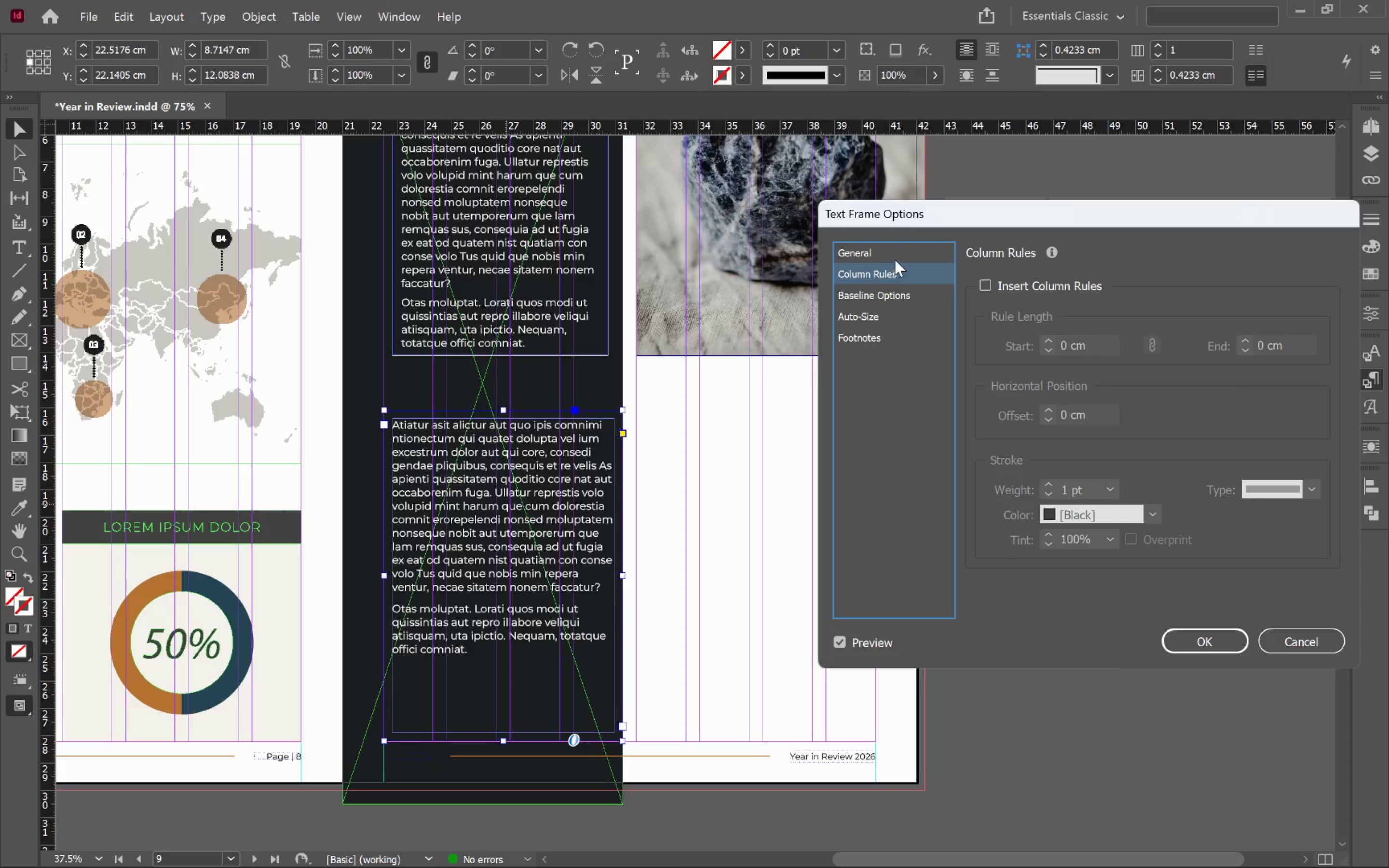 
left_click([900, 252])
 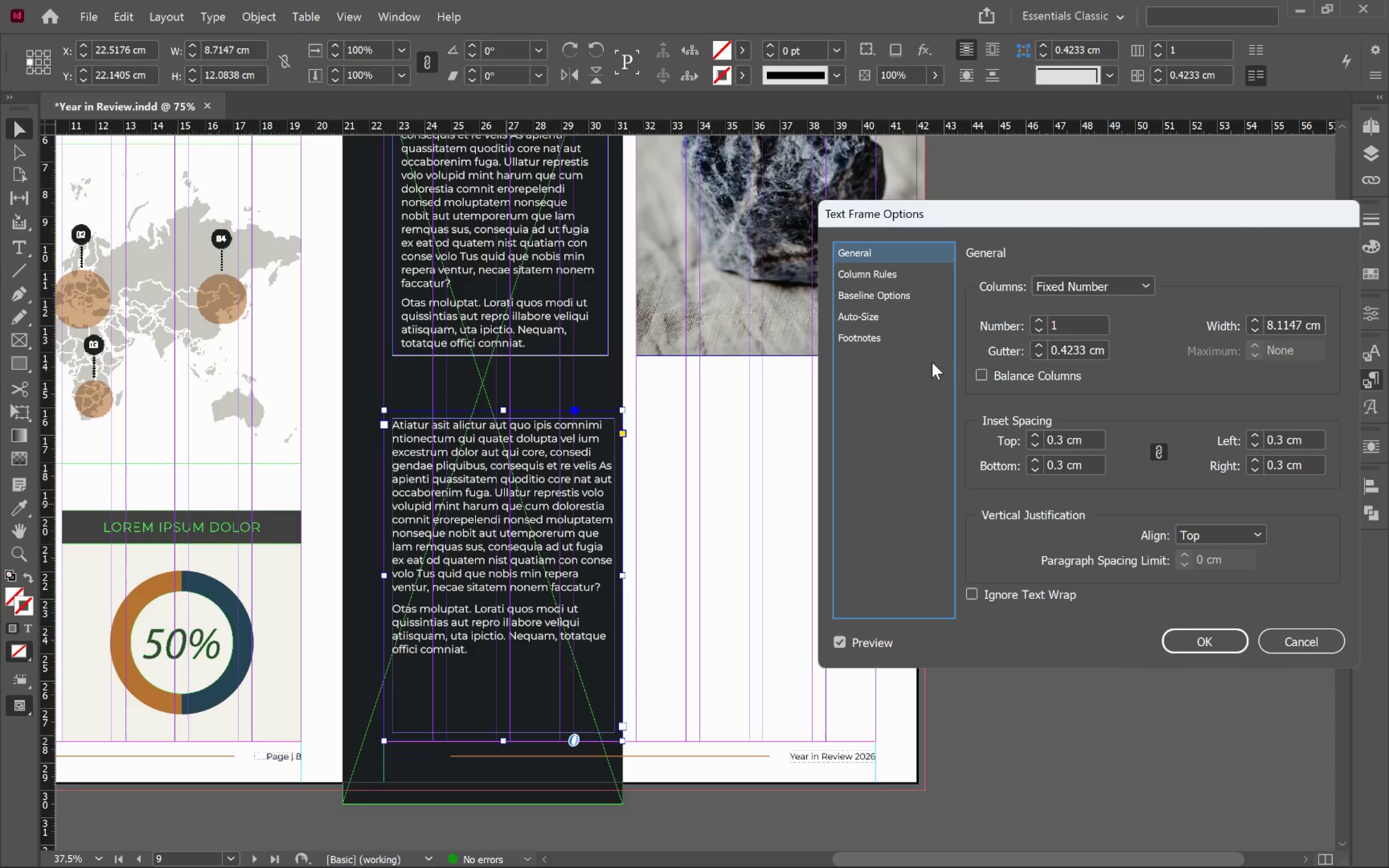 
wait(6.68)
 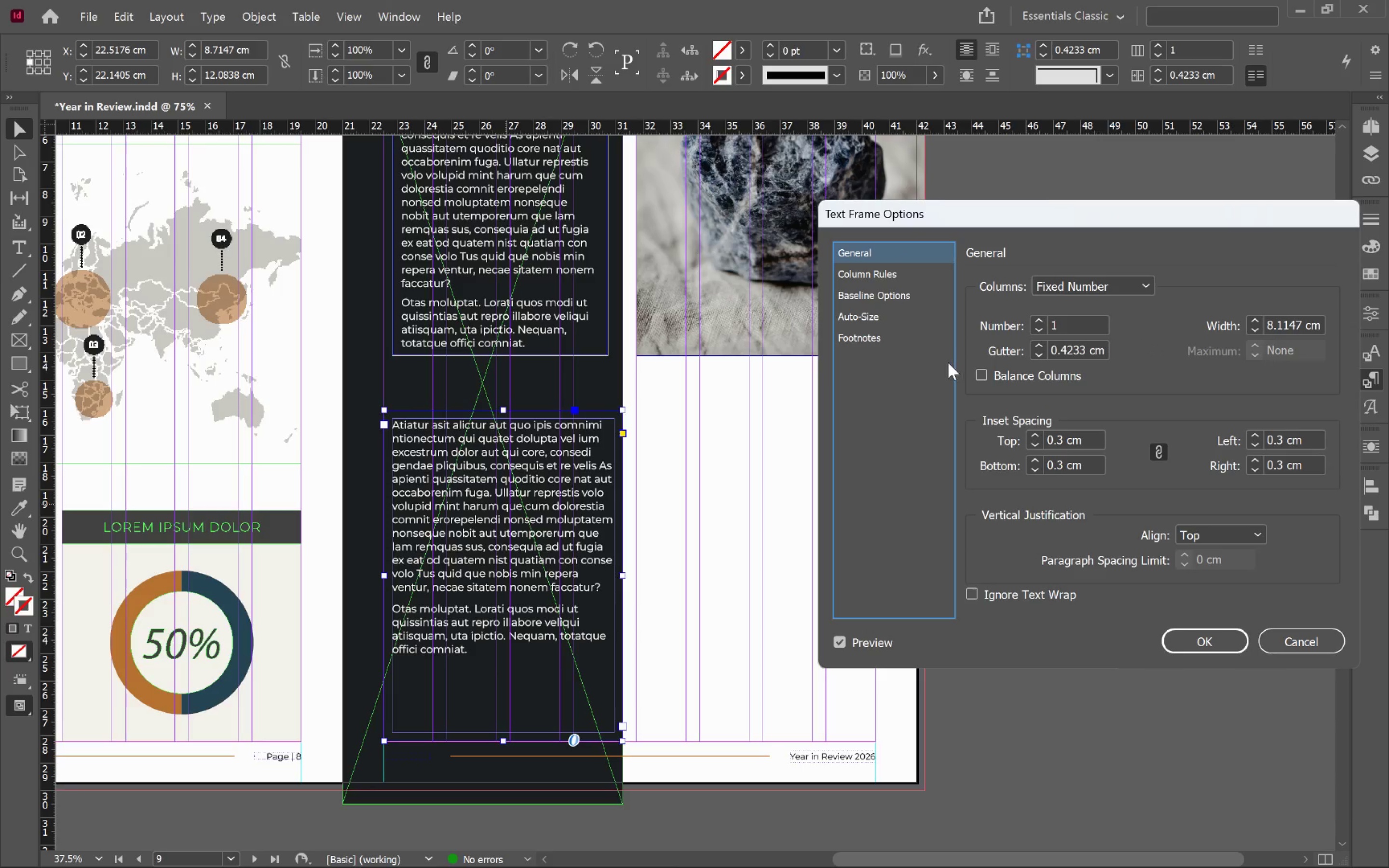 
left_click([1300, 641])
 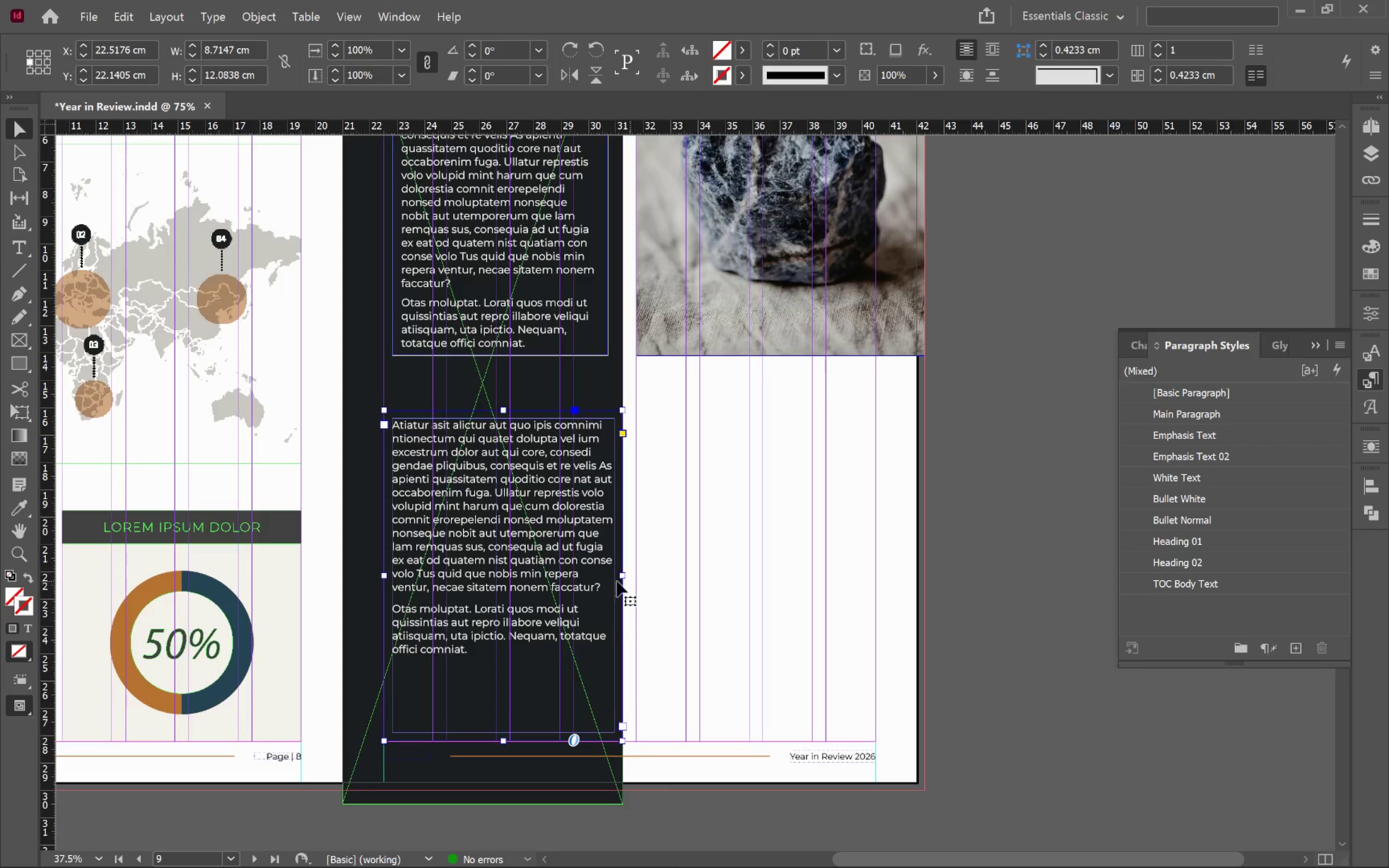 
left_click_drag(start_coordinate=[622, 579], to_coordinate=[810, 481])
 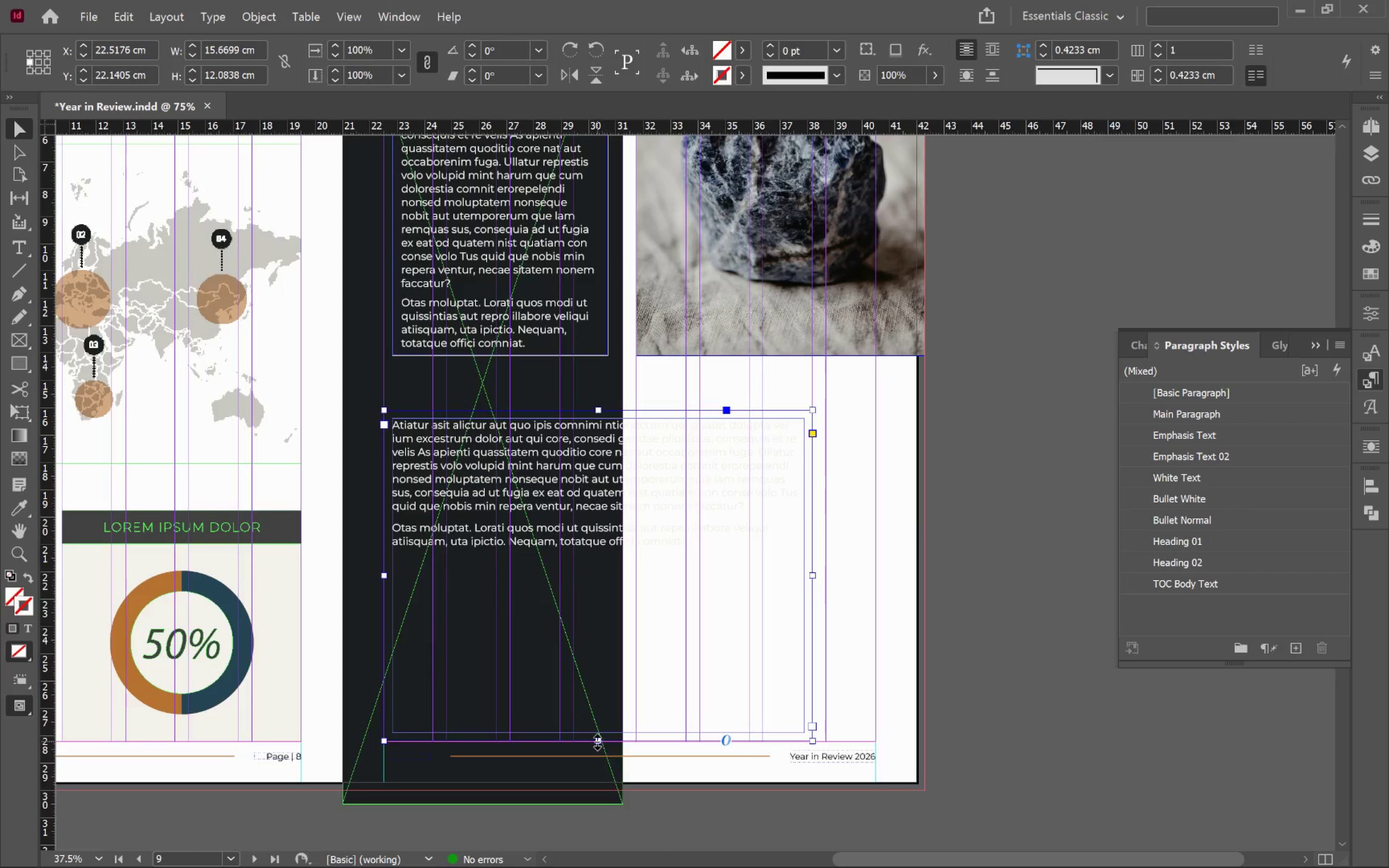 
double_click([597, 741])
 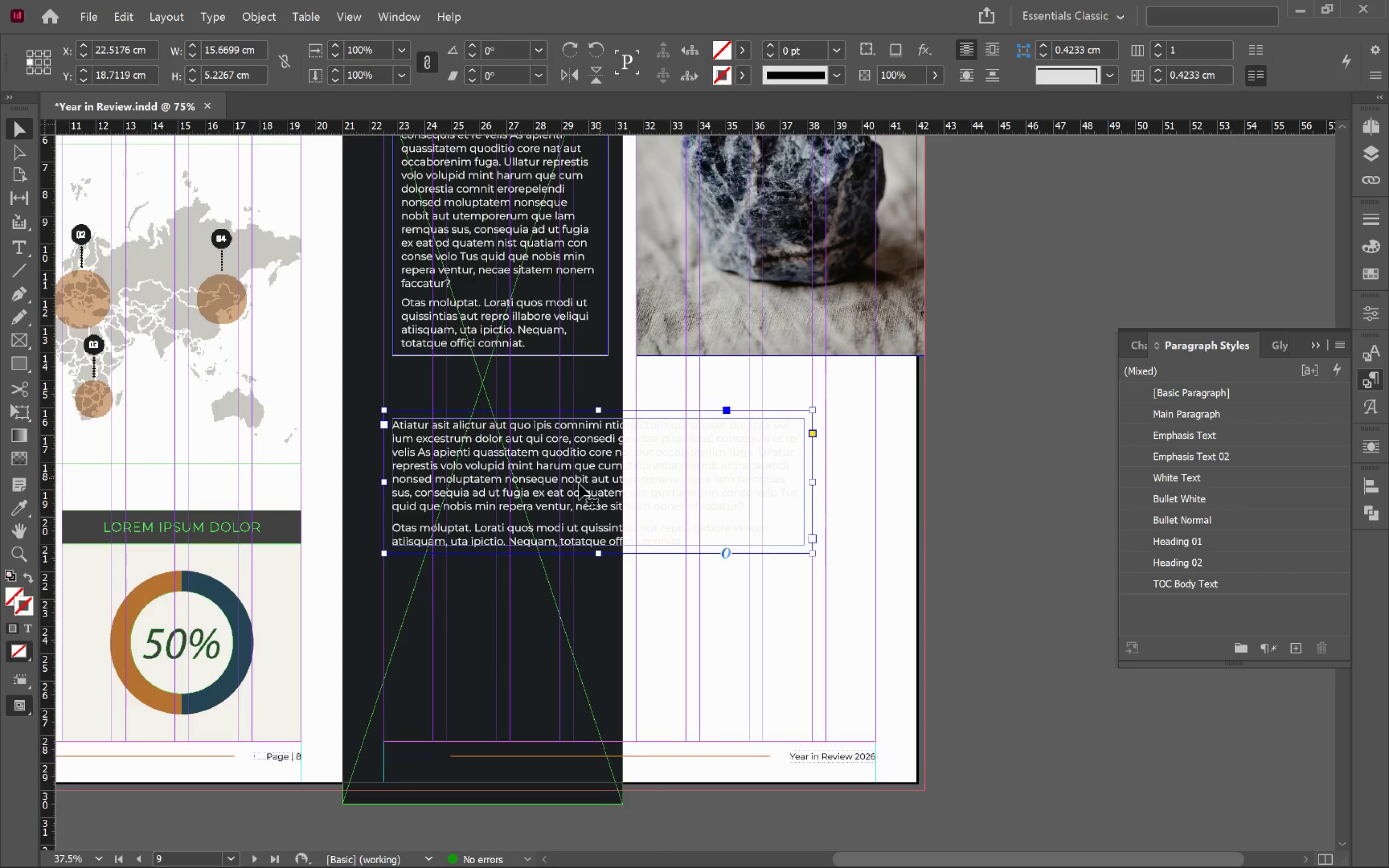 
double_click([570, 487])
 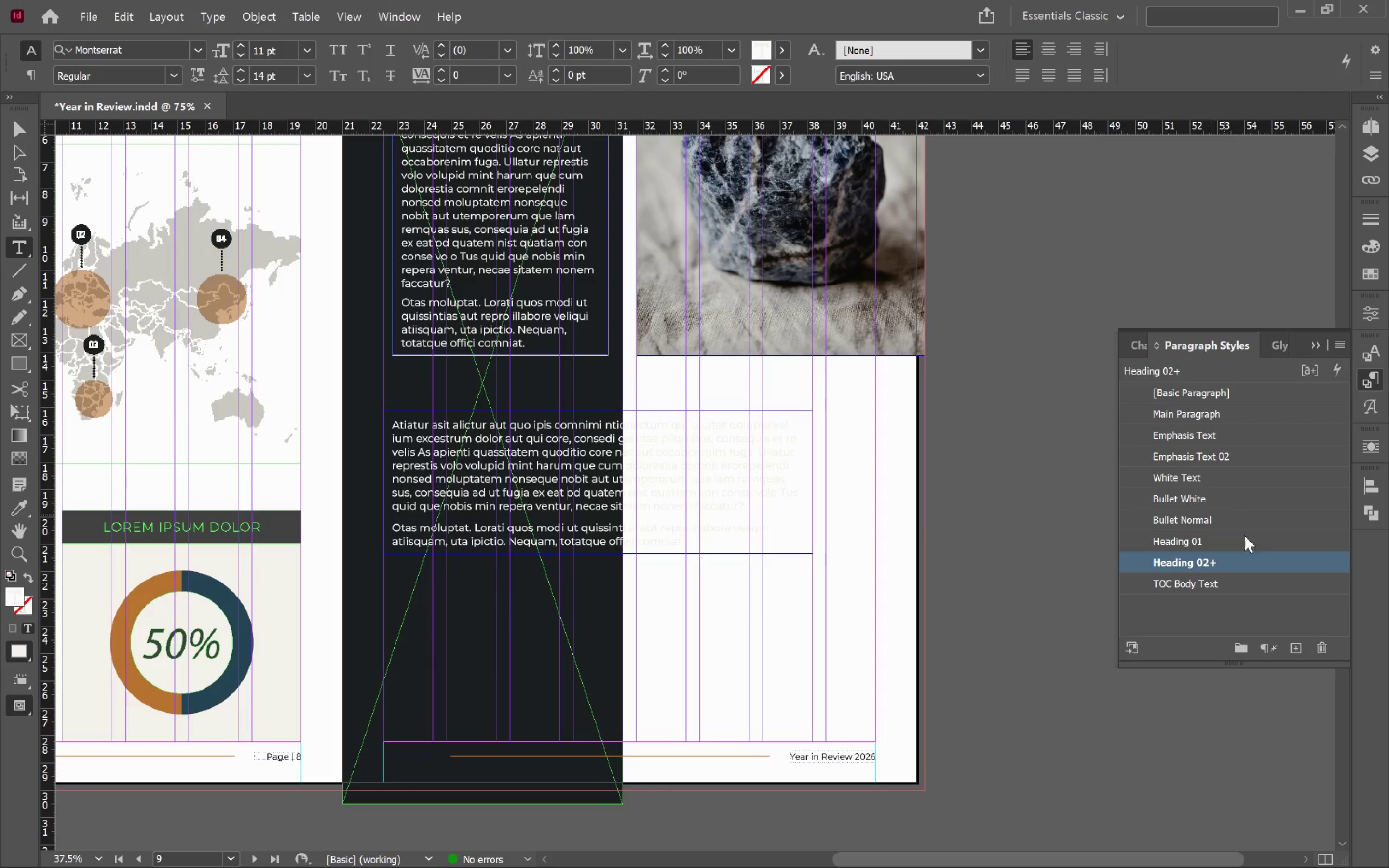 
key(Control+A)
 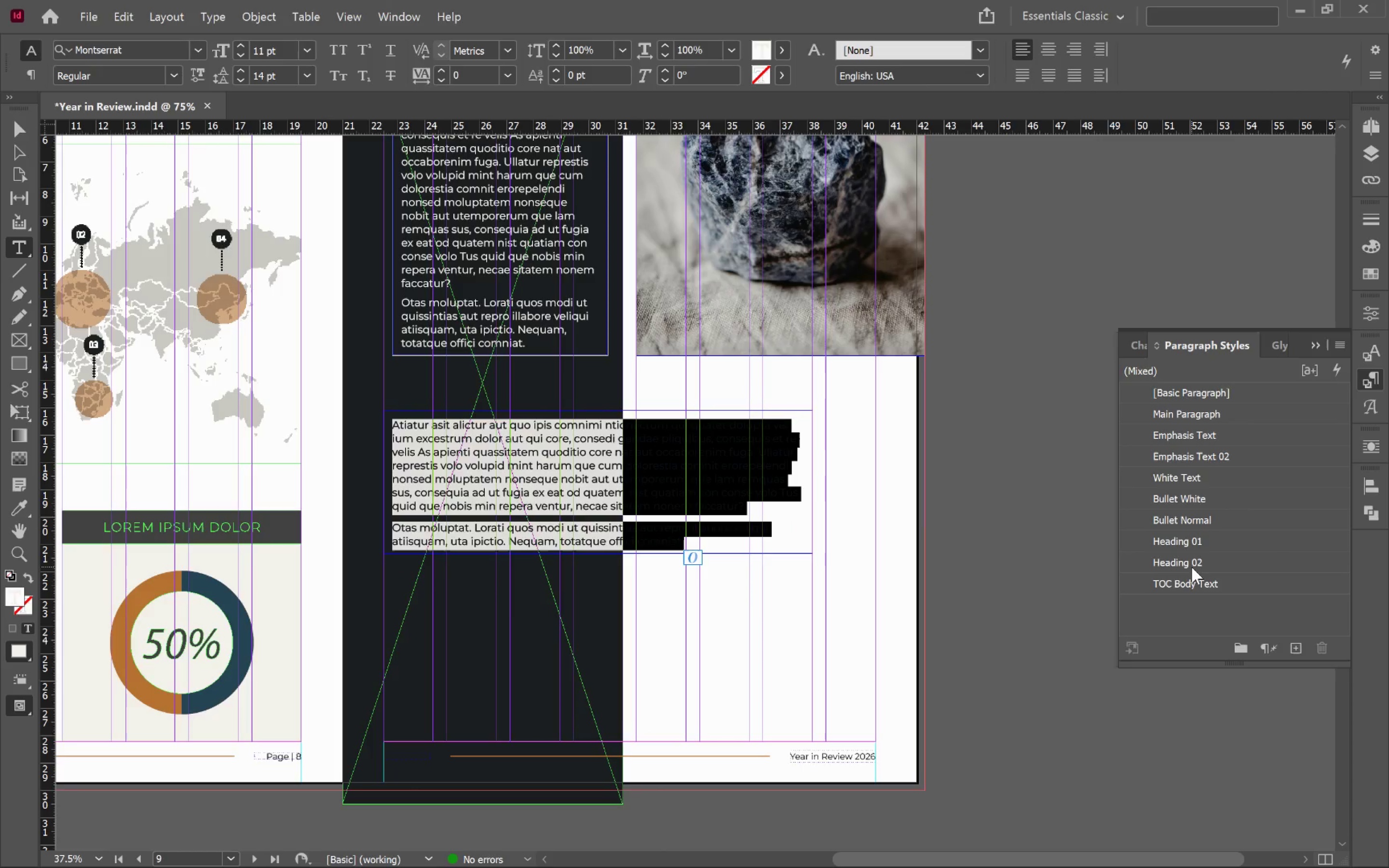 
left_click([1195, 563])
 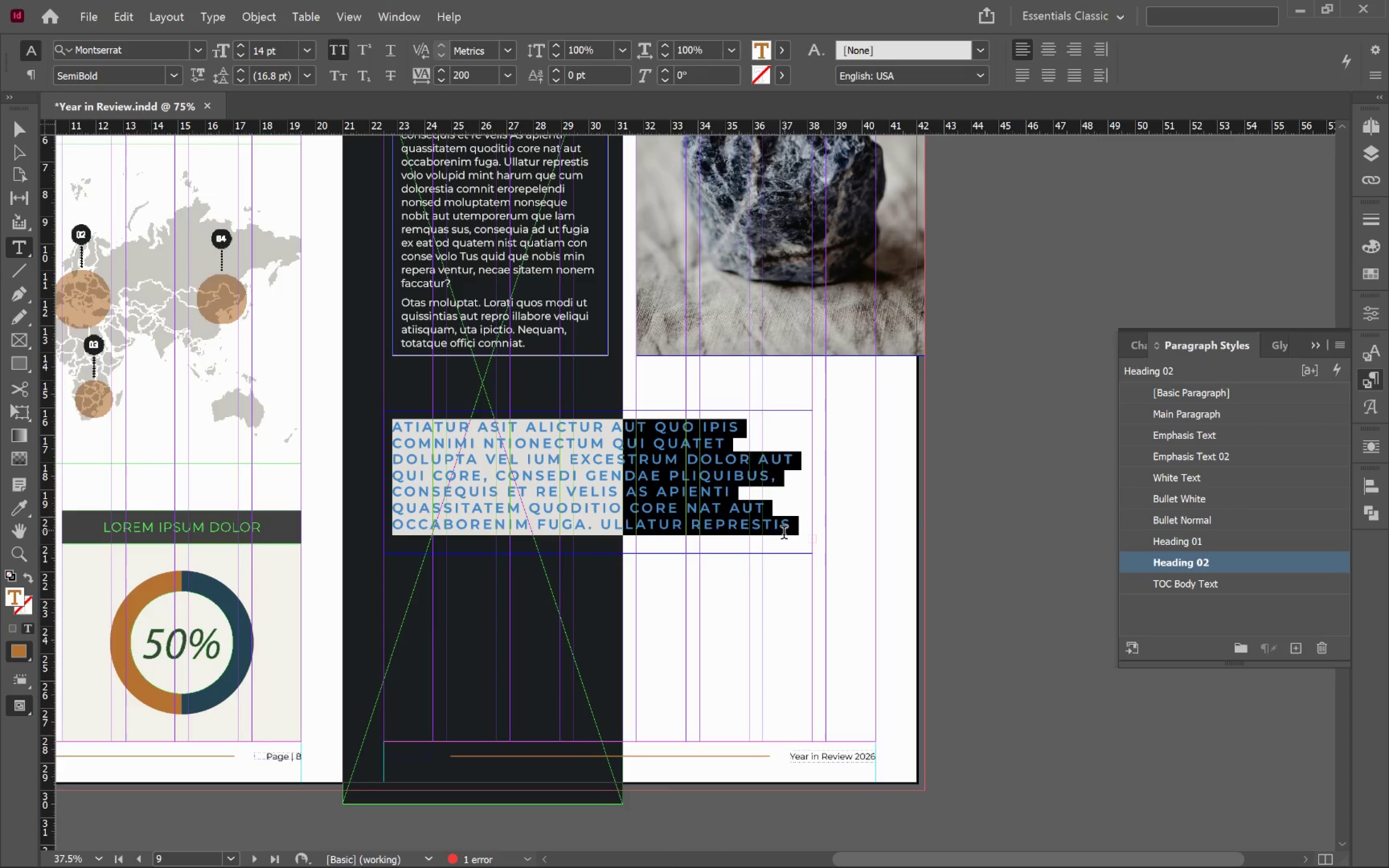 
left_click([790, 532])
 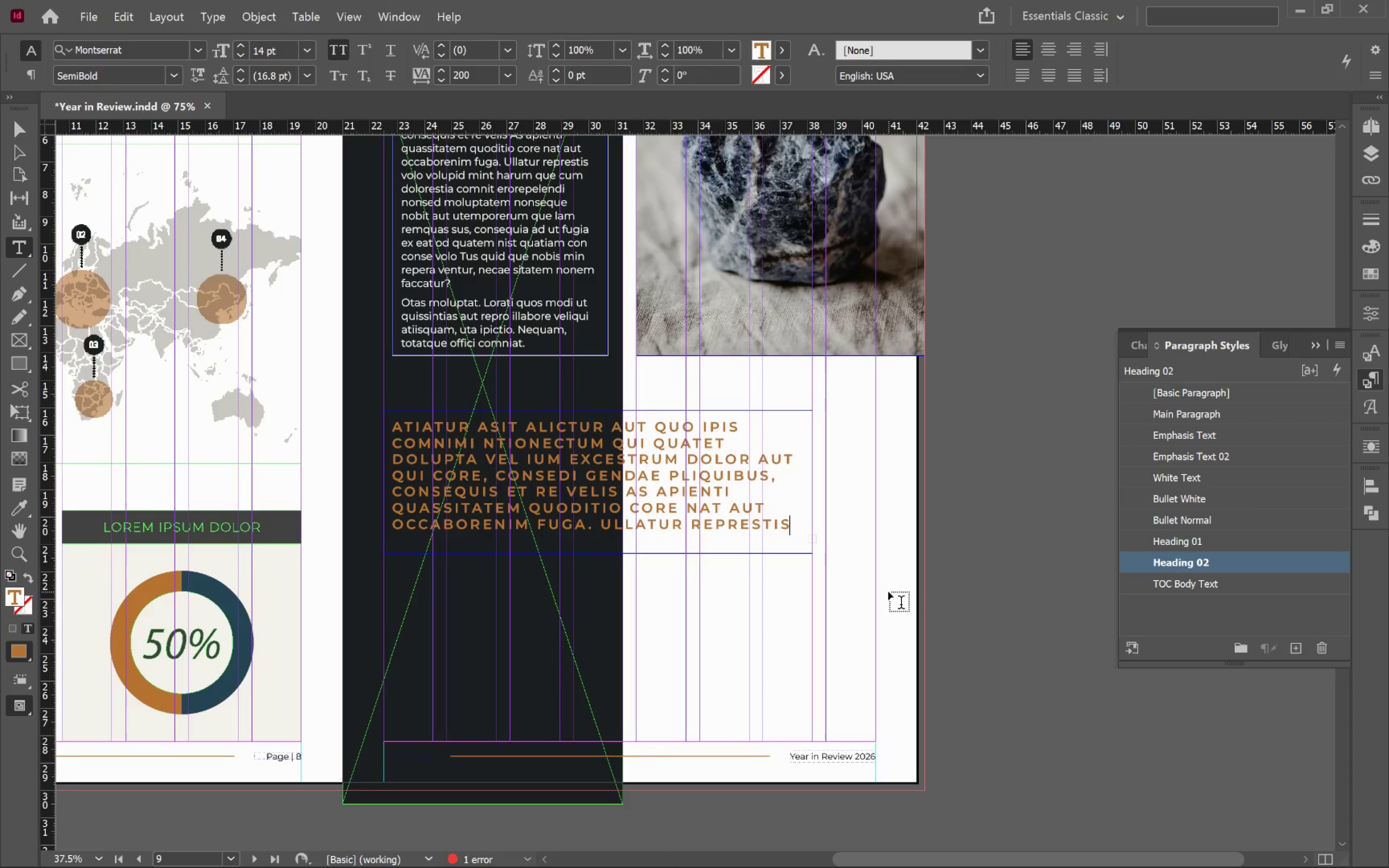 
hold_key(key=Delete, duration=1.51)
 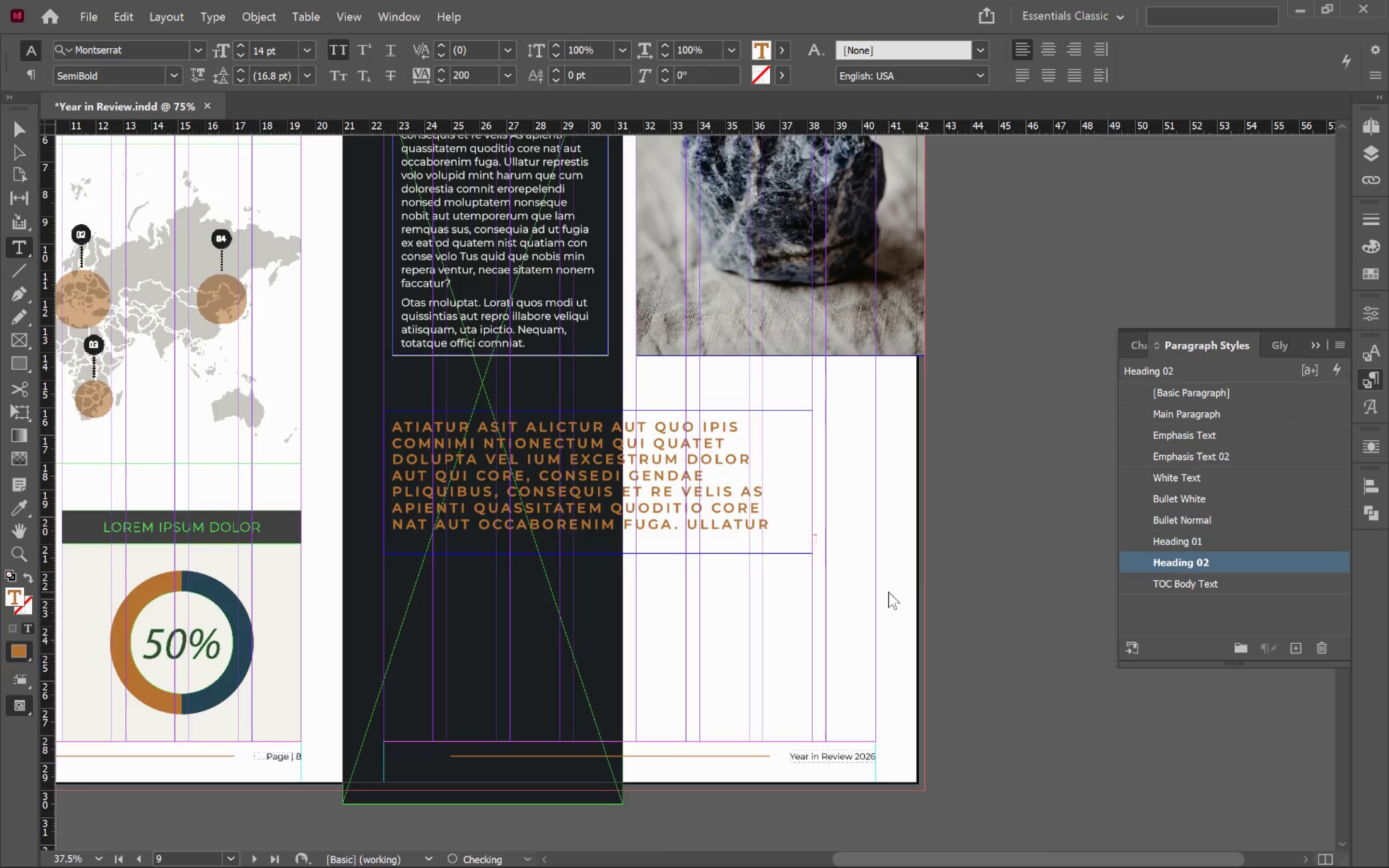 
hold_key(key=Delete, duration=0.48)
 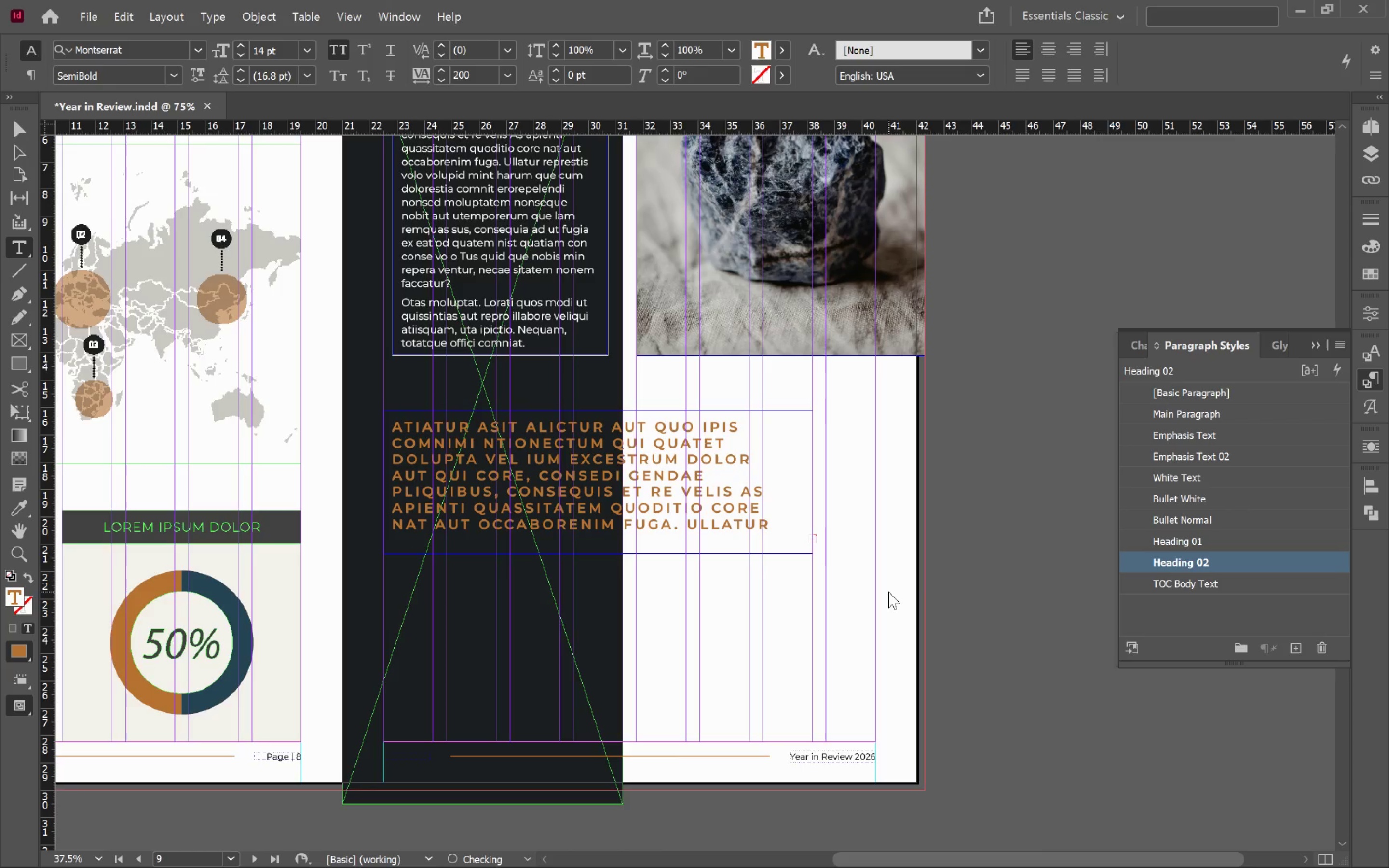 
hold_key(key=ArrowDown, duration=0.59)
 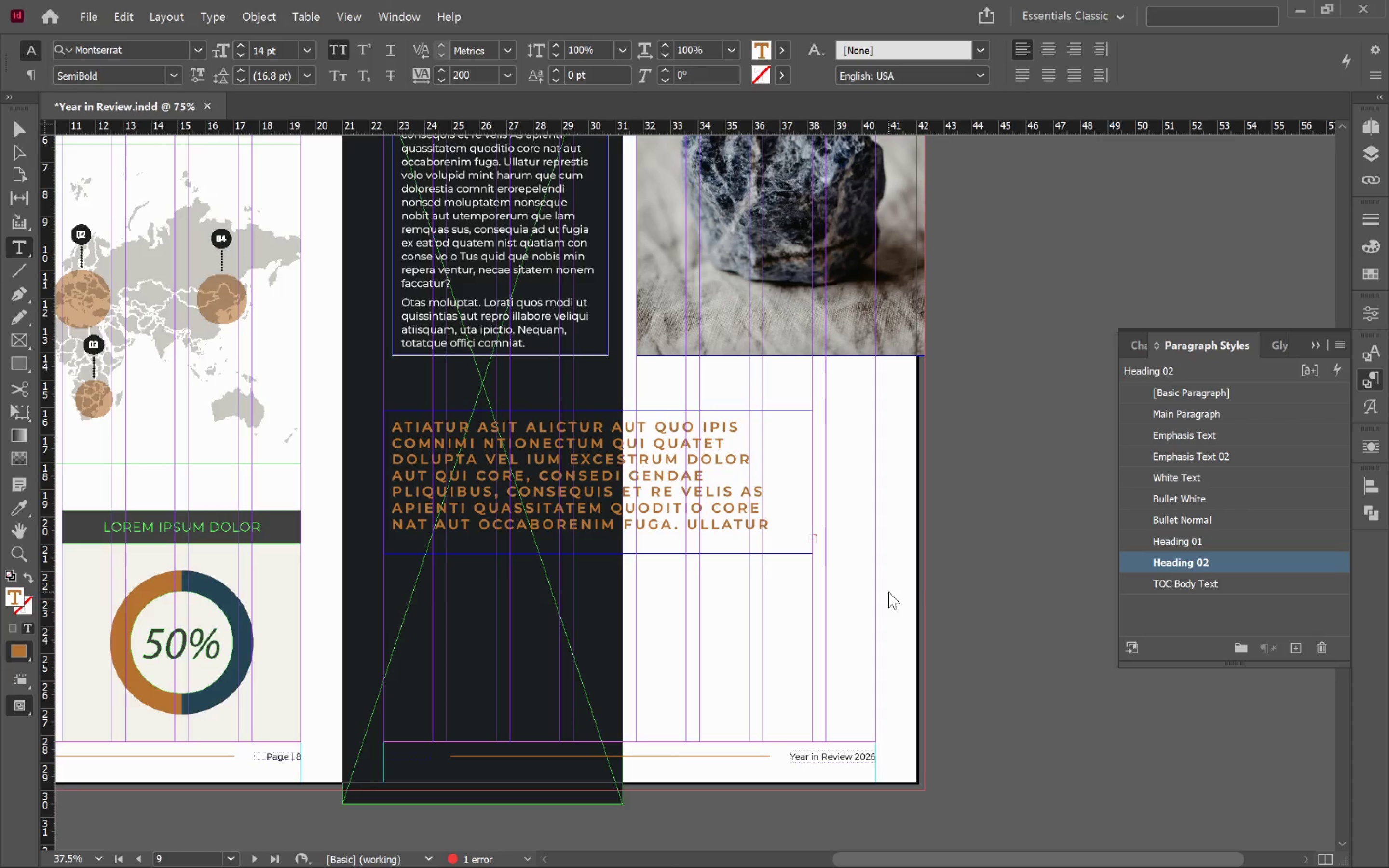 
key(Shift+ArrowDown)
 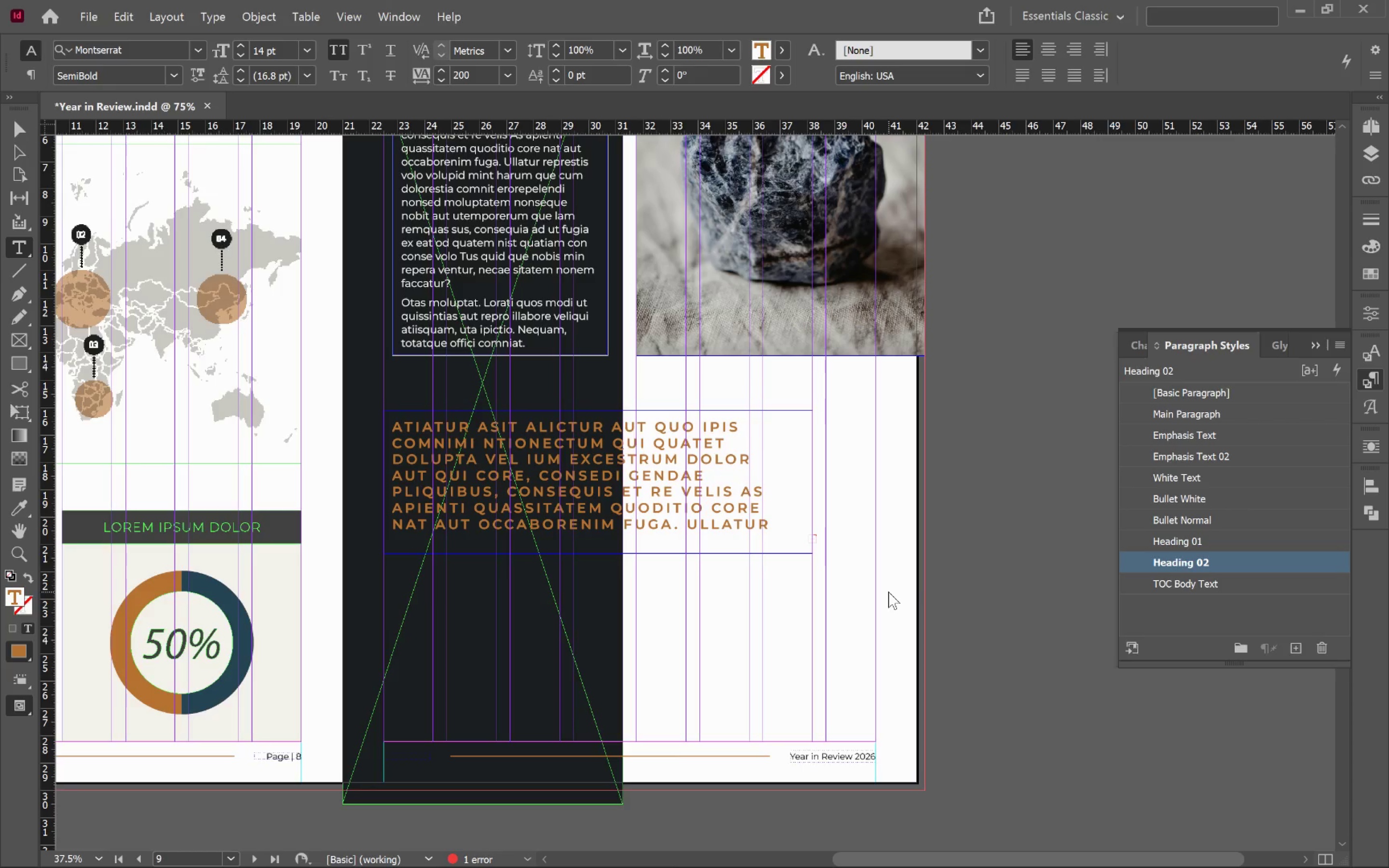 
key(Shift+ArrowDown)
 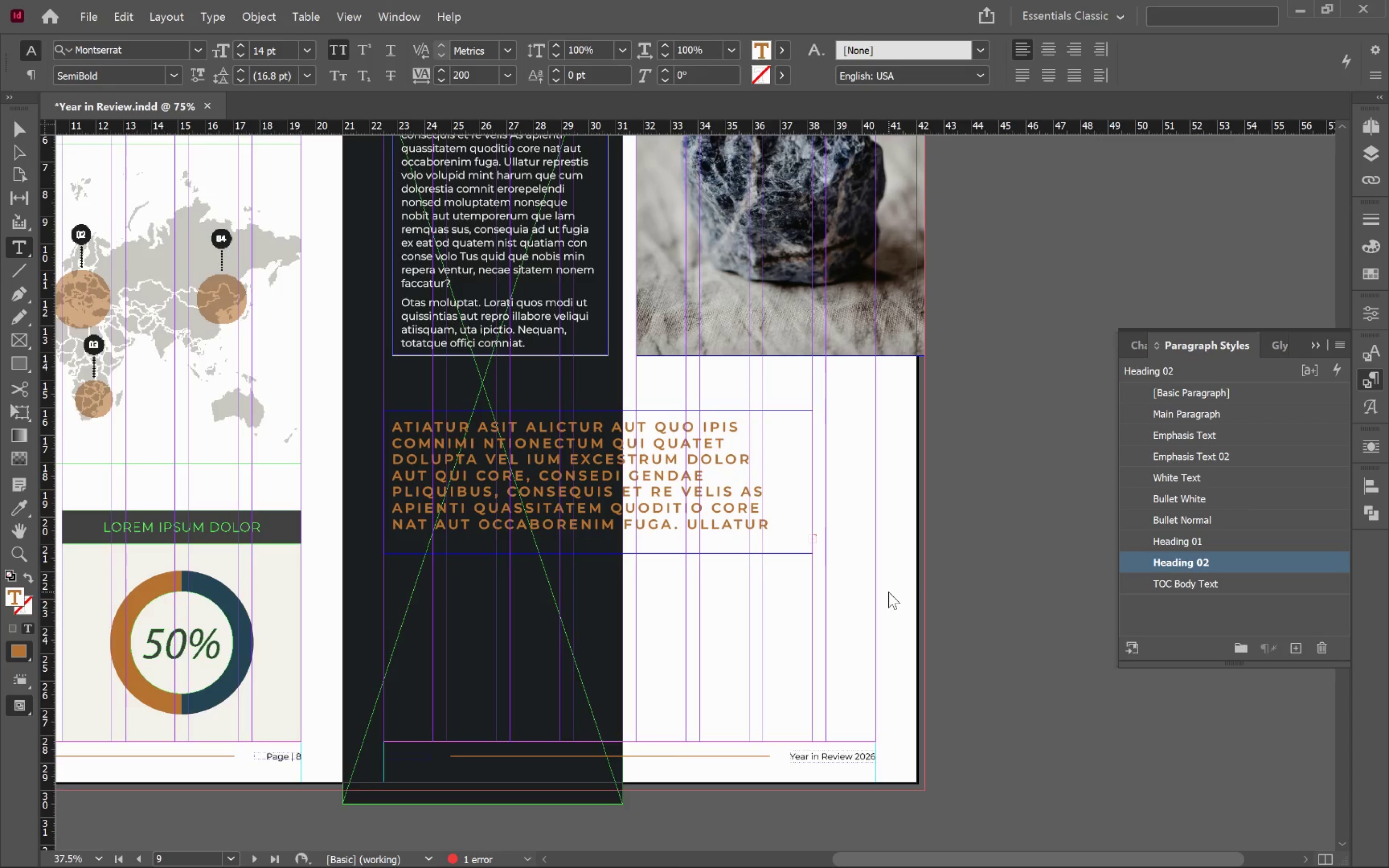 
key(Shift+ArrowDown)
 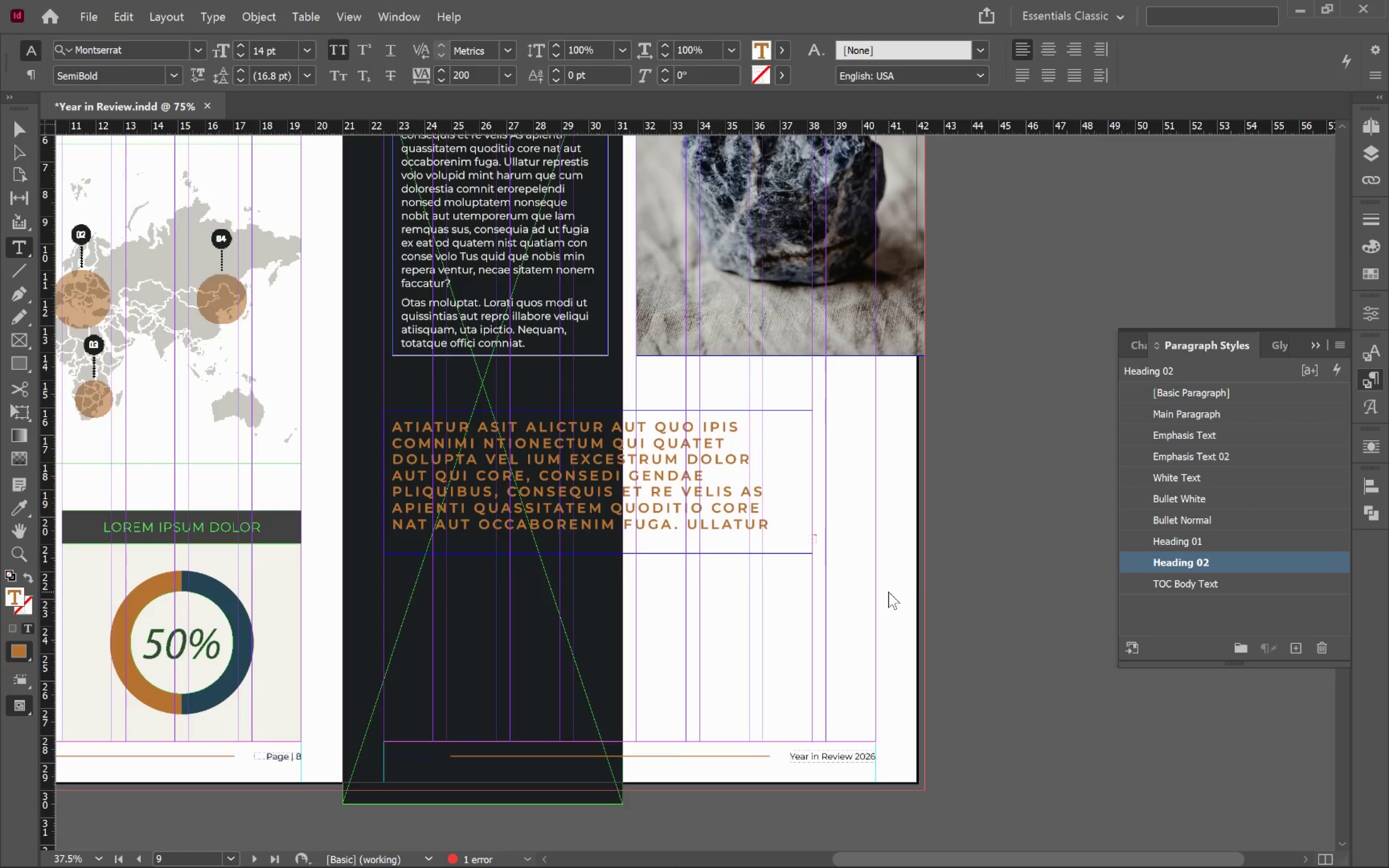 
key(Shift+ArrowDown)
 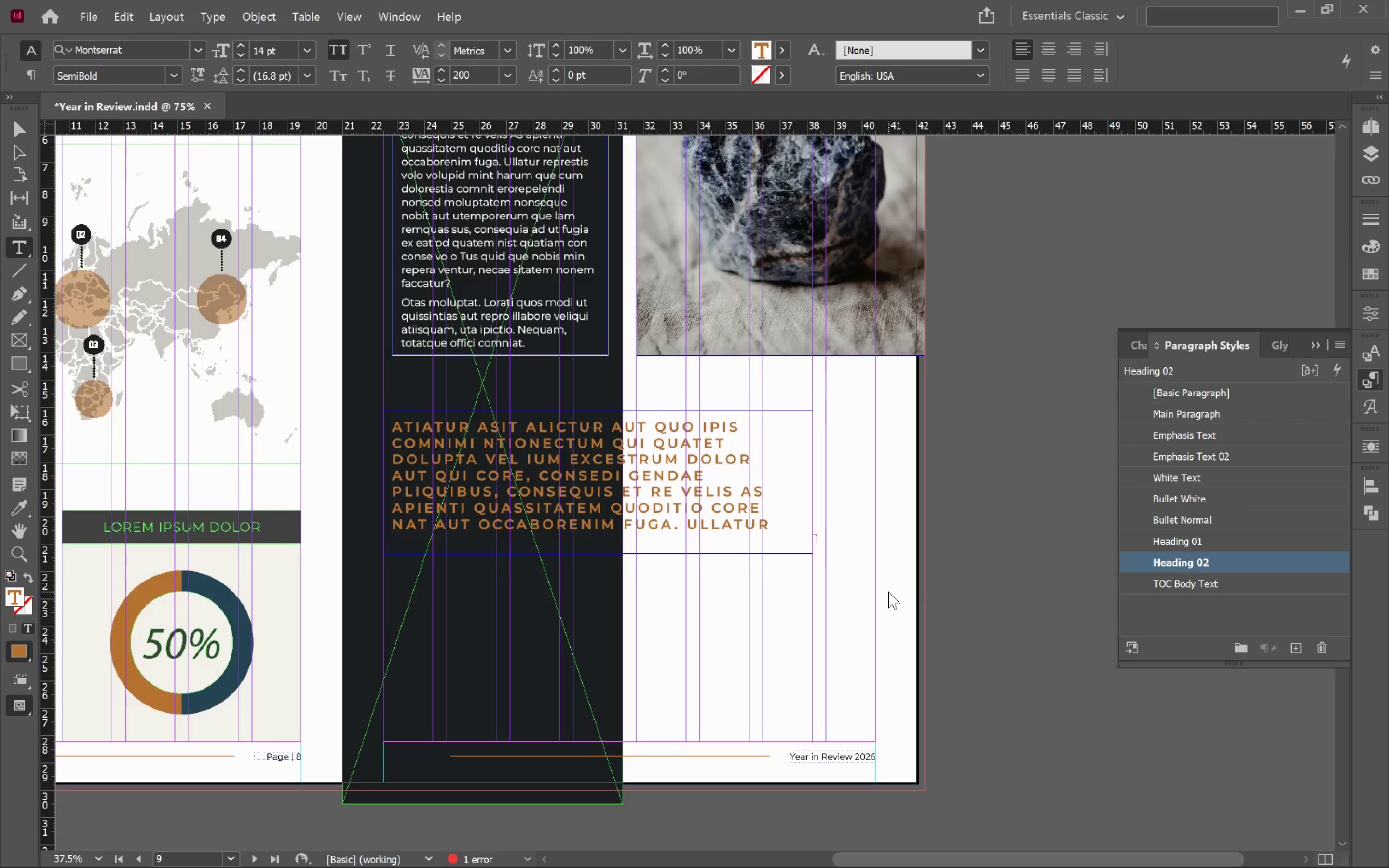 
key(Shift+ArrowDown)
 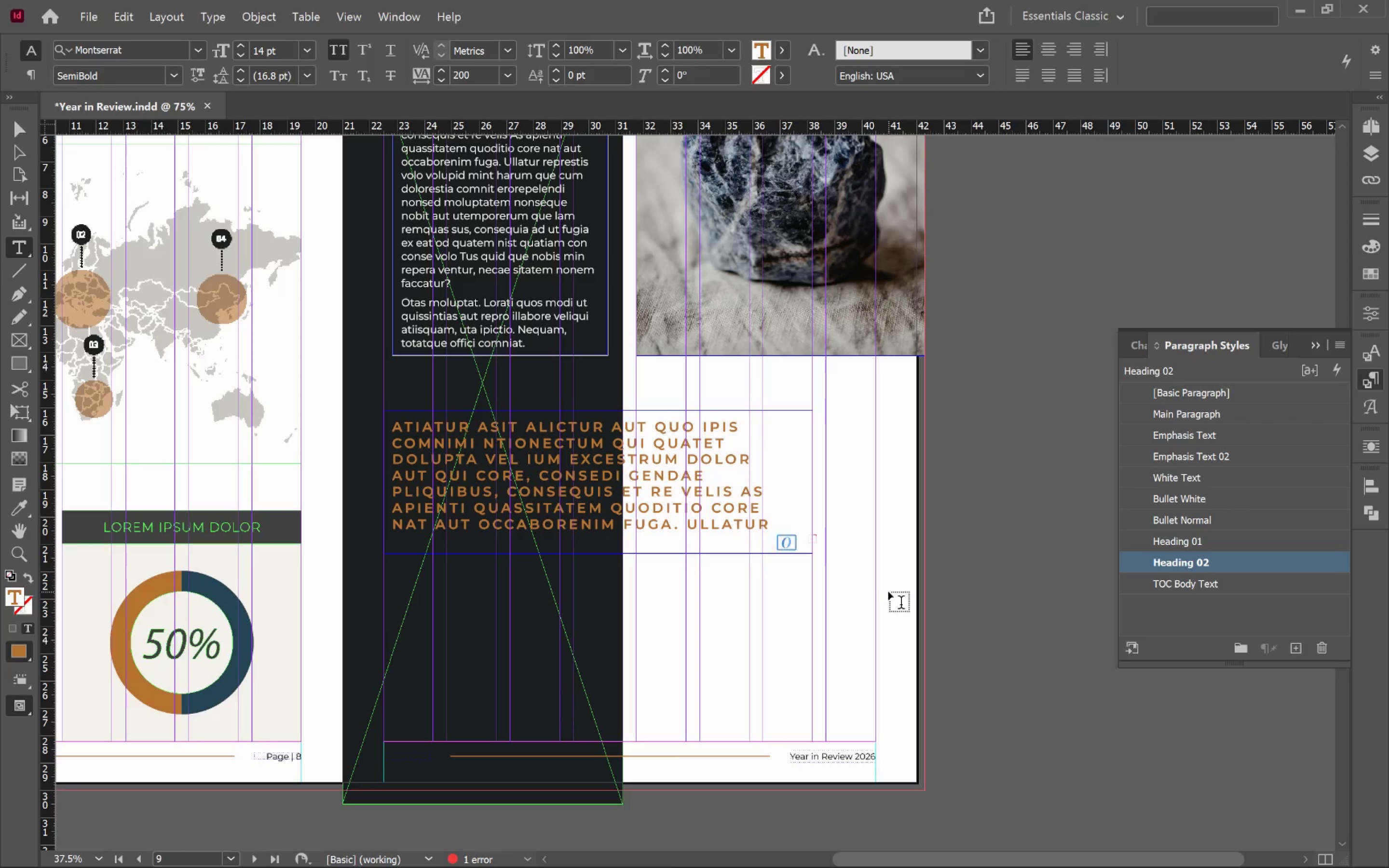 
key(Delete)
 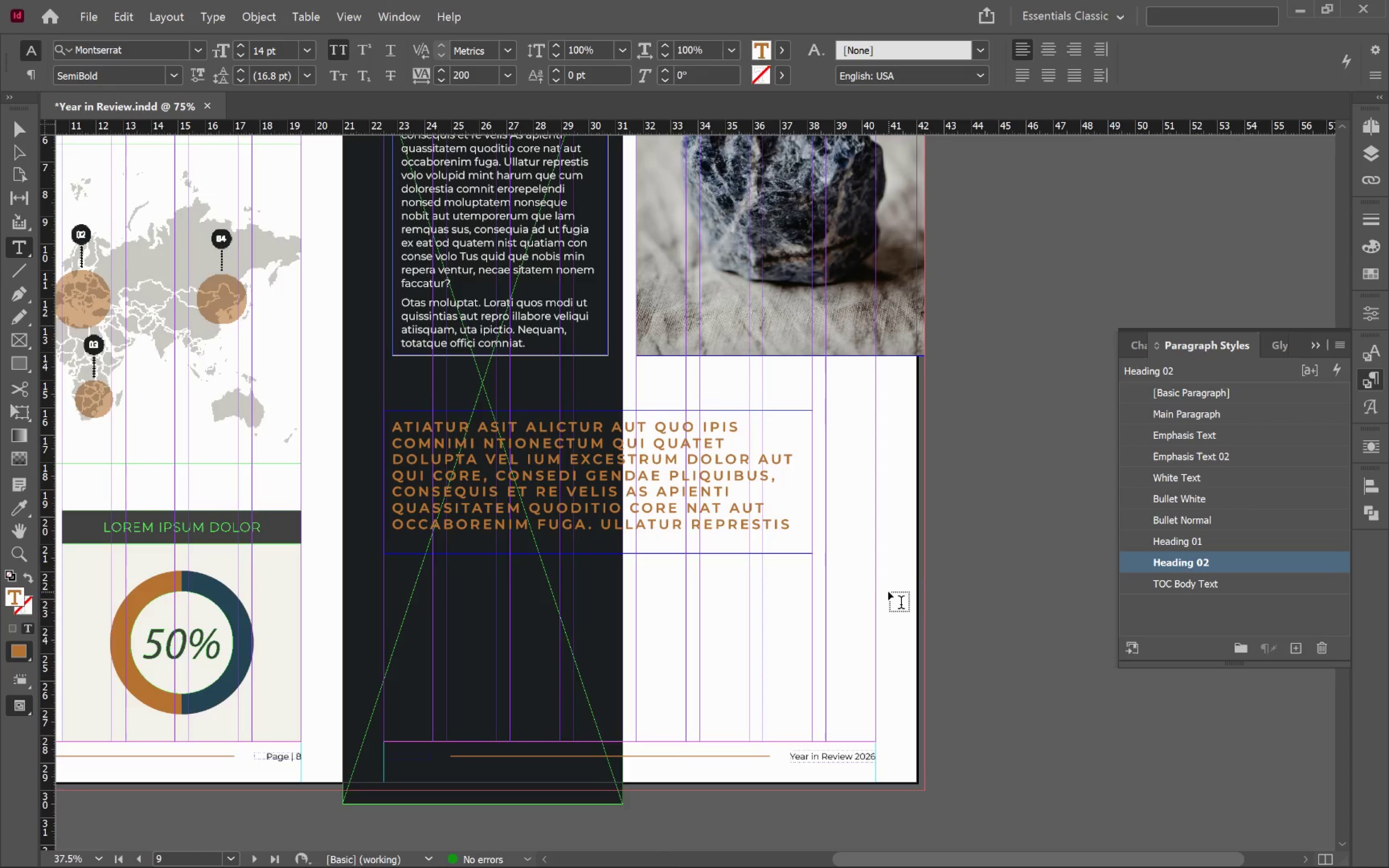 
hold_key(key=ControlLeft, duration=0.43)
left_click([852, 573])
 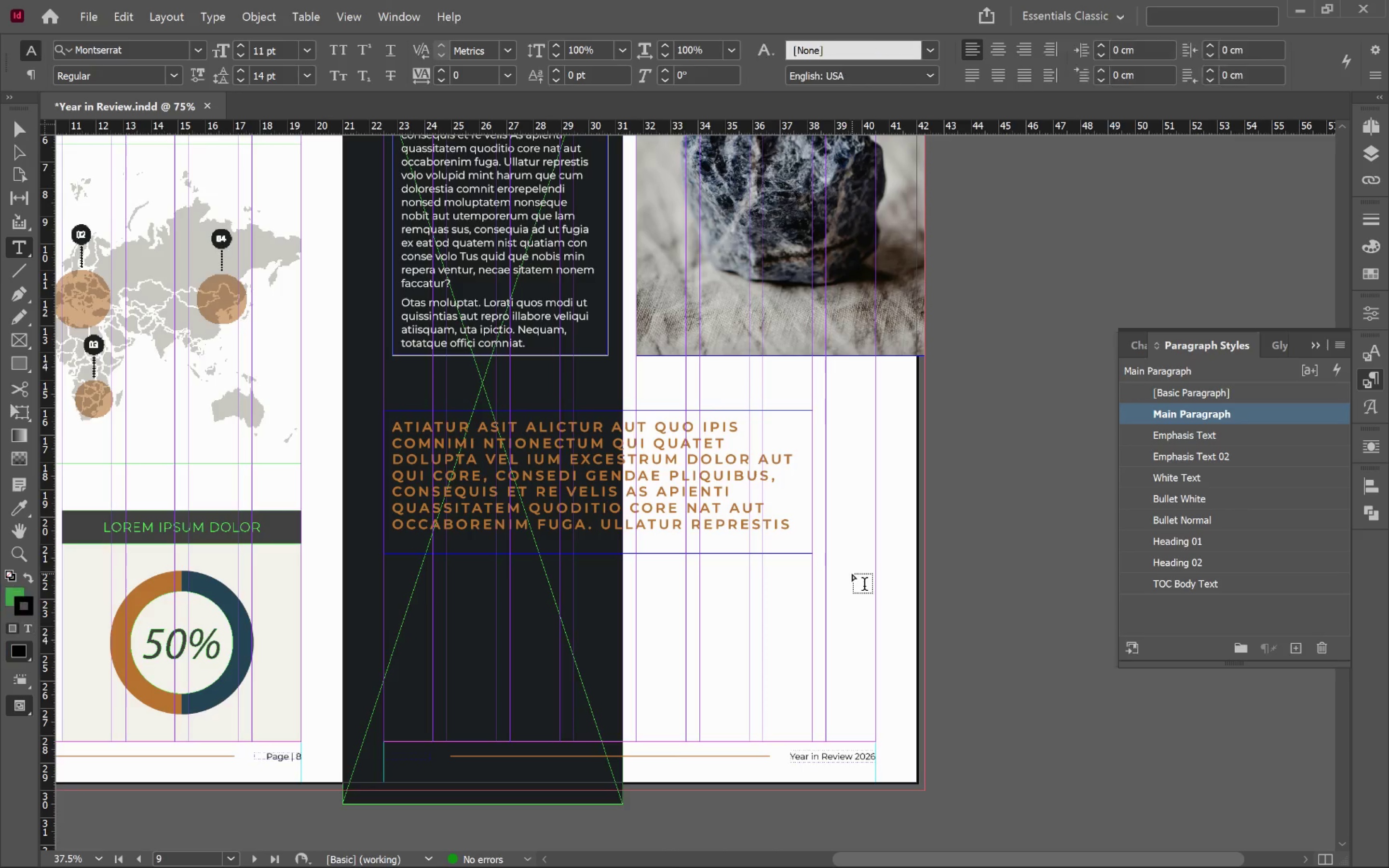 
key(V)
 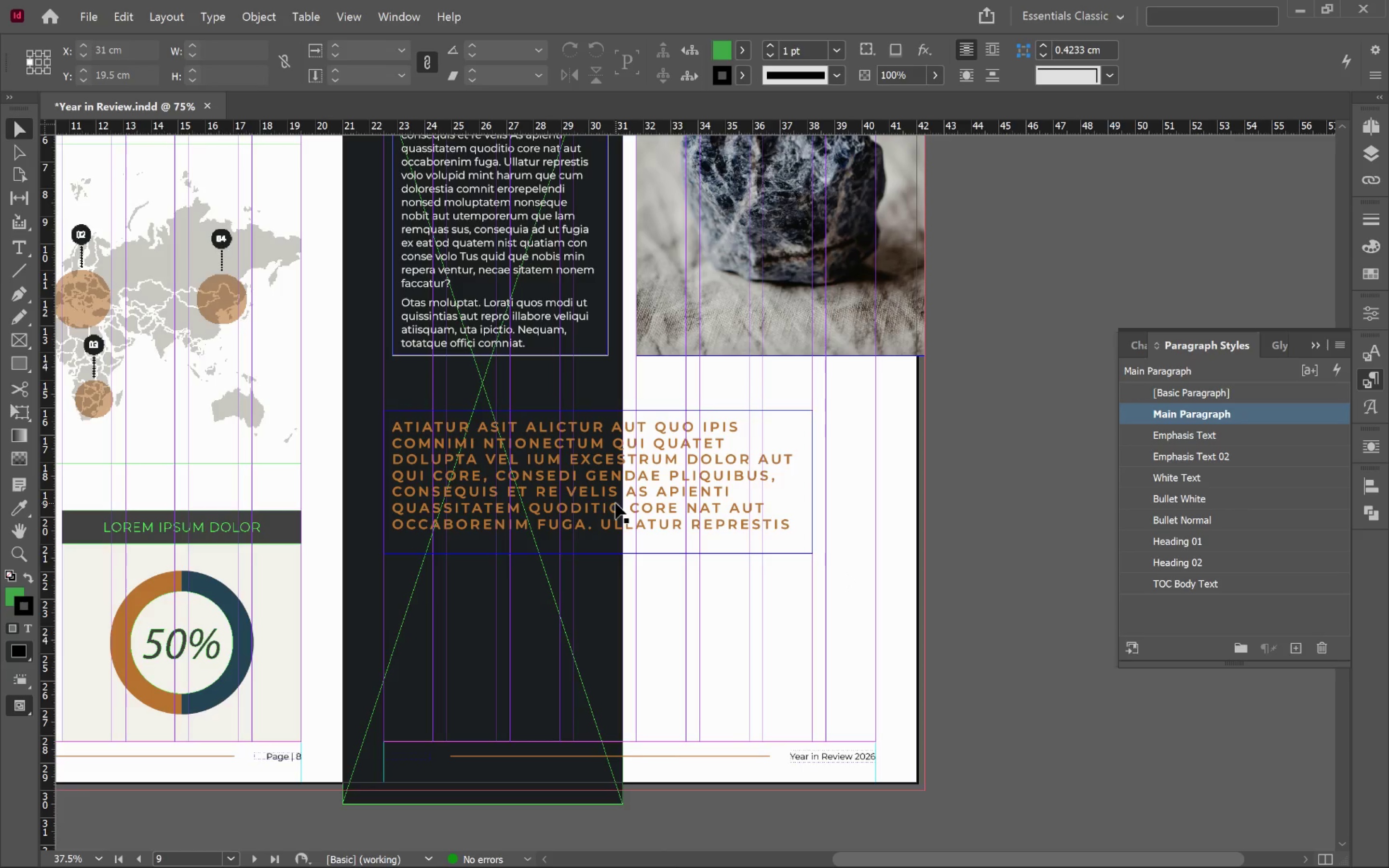 
left_click([615, 503])
 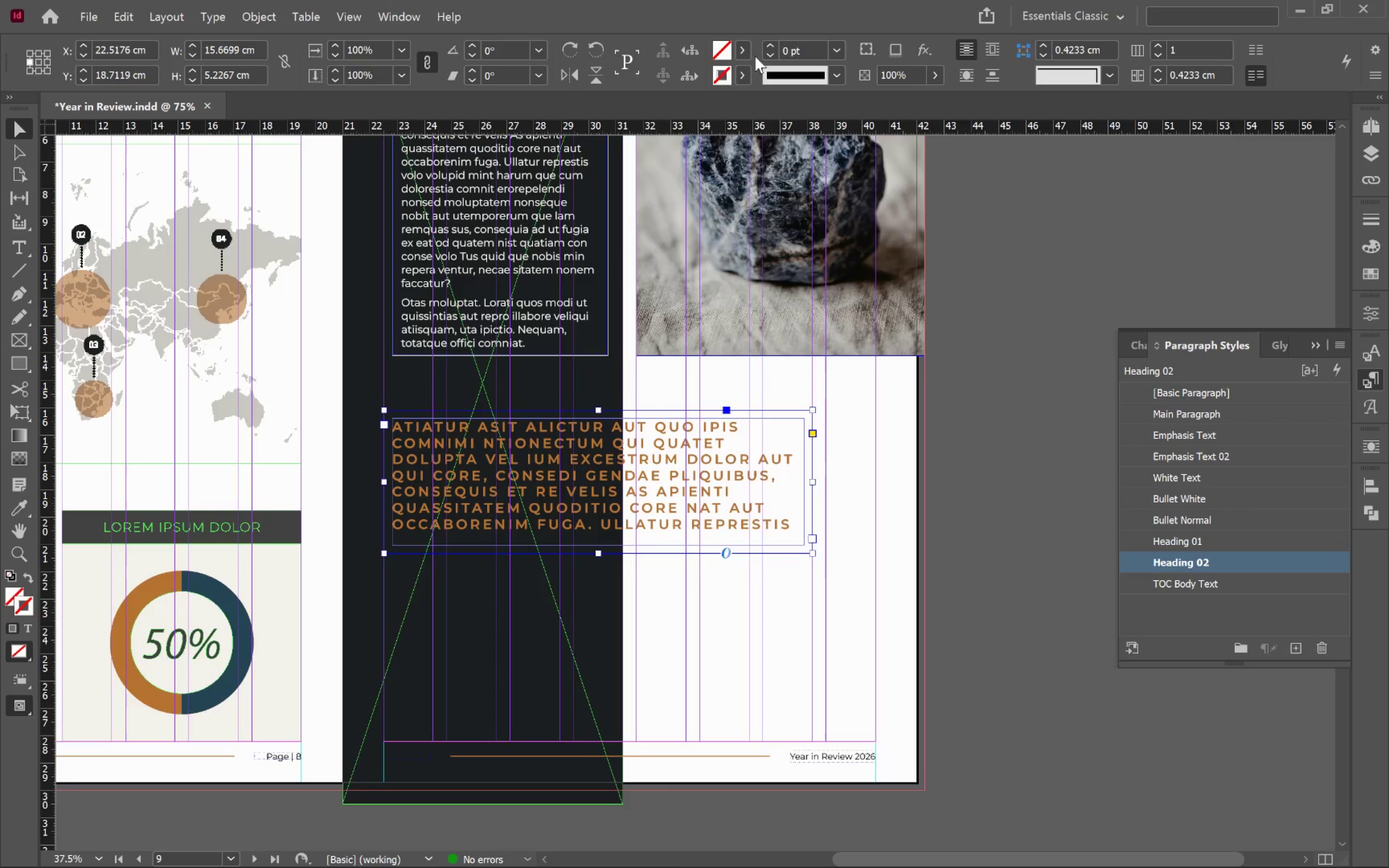 
left_click([738, 48])
 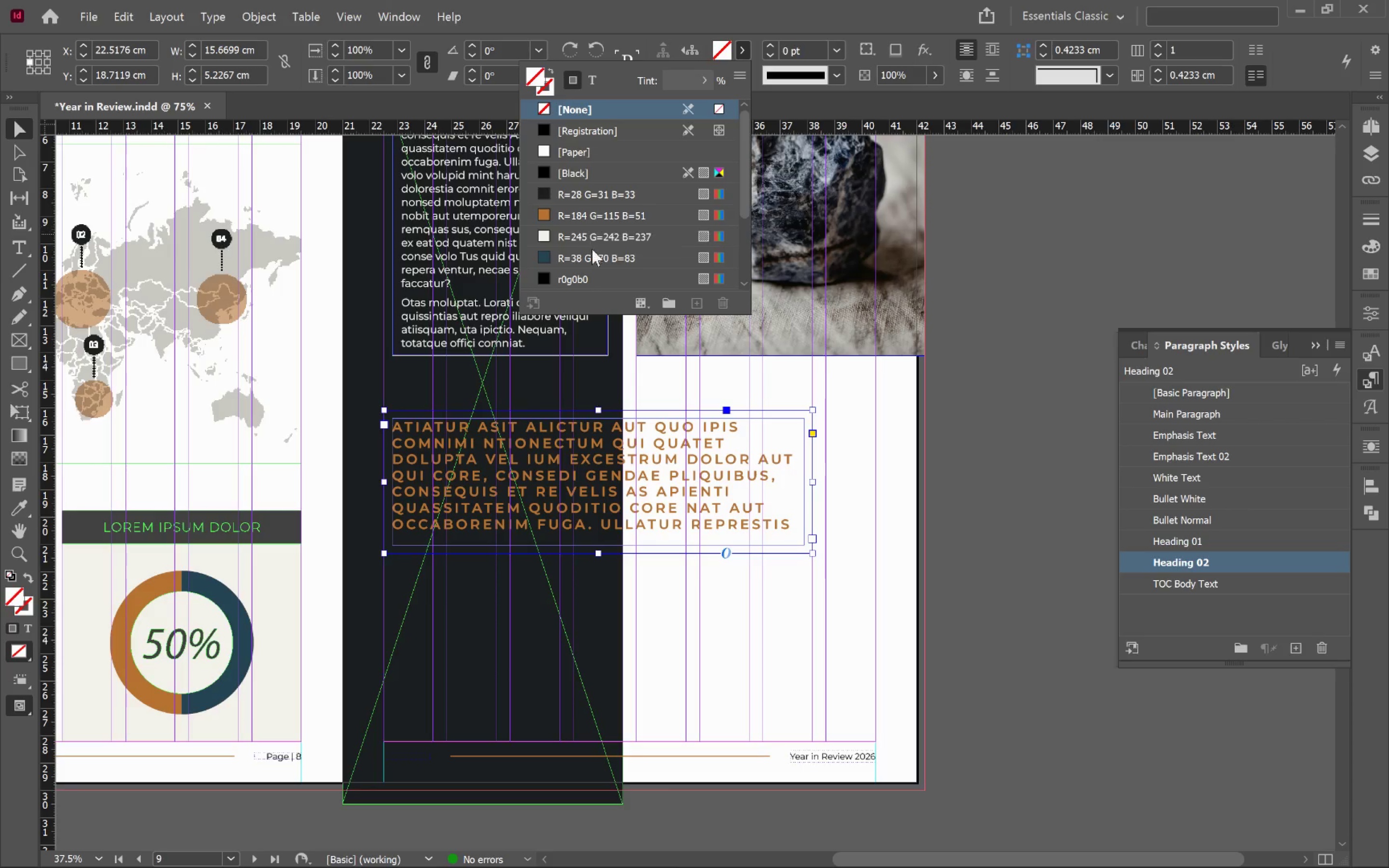 
left_click([592, 241])
 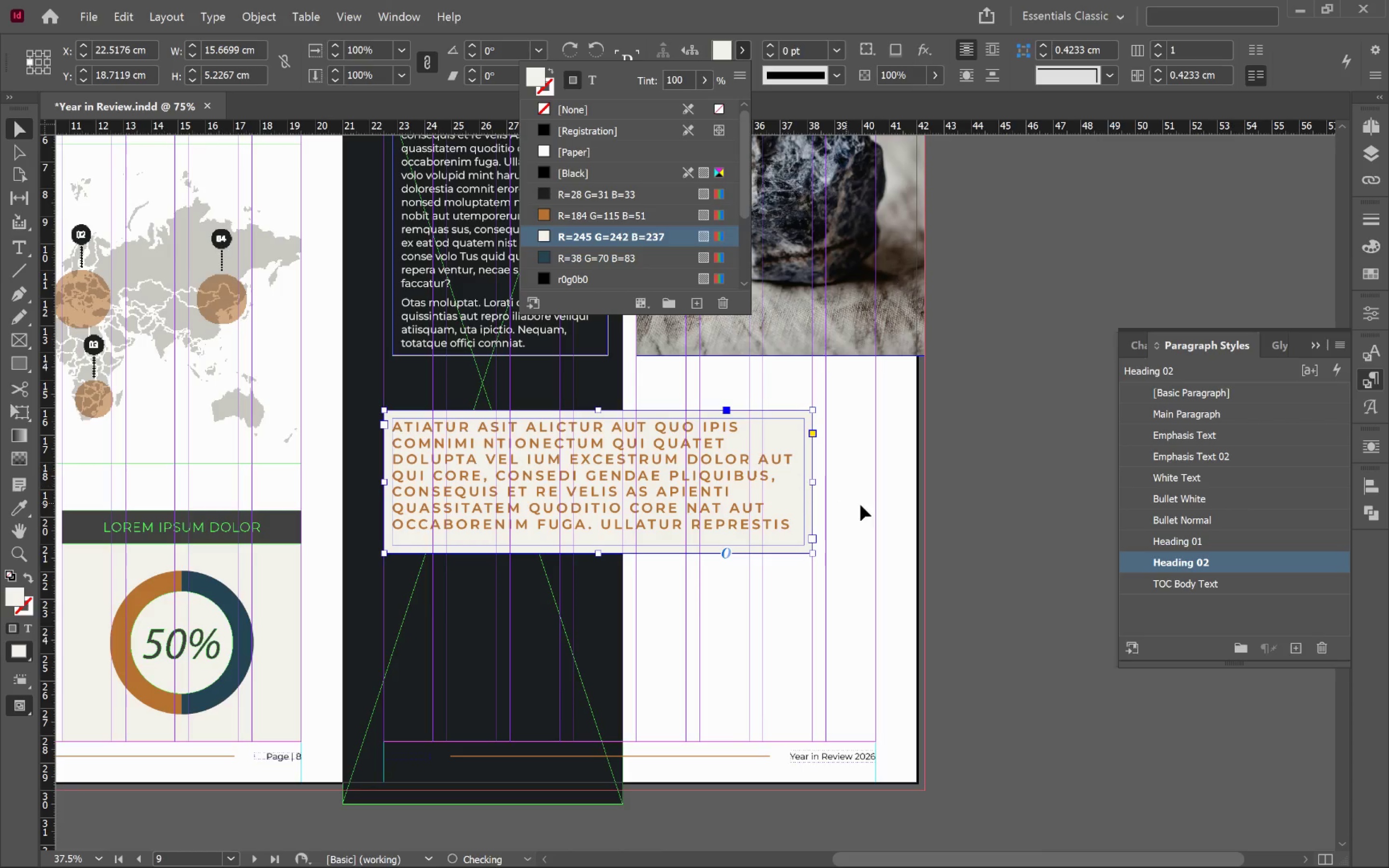 
left_click([880, 474])
 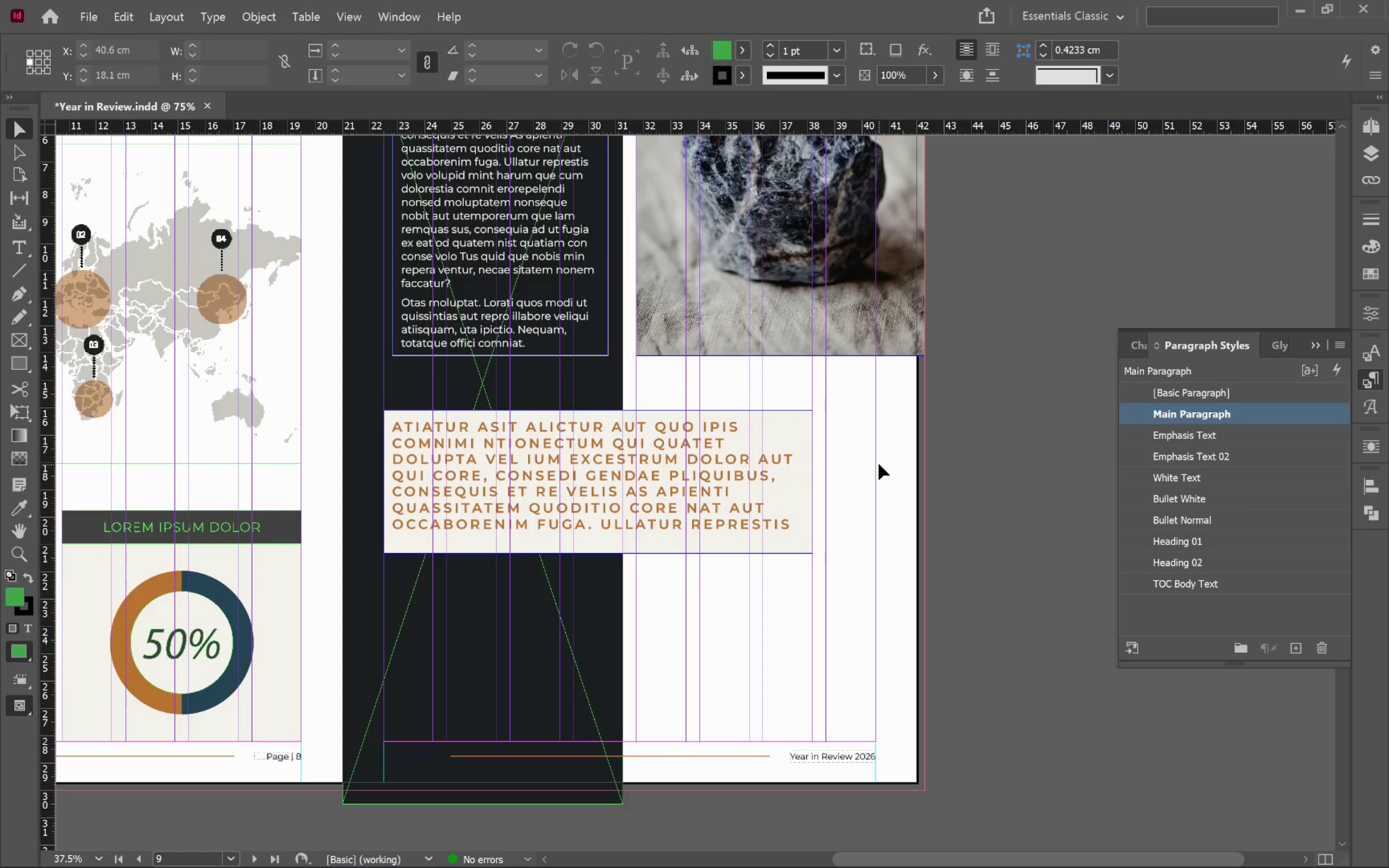 
key(W)
 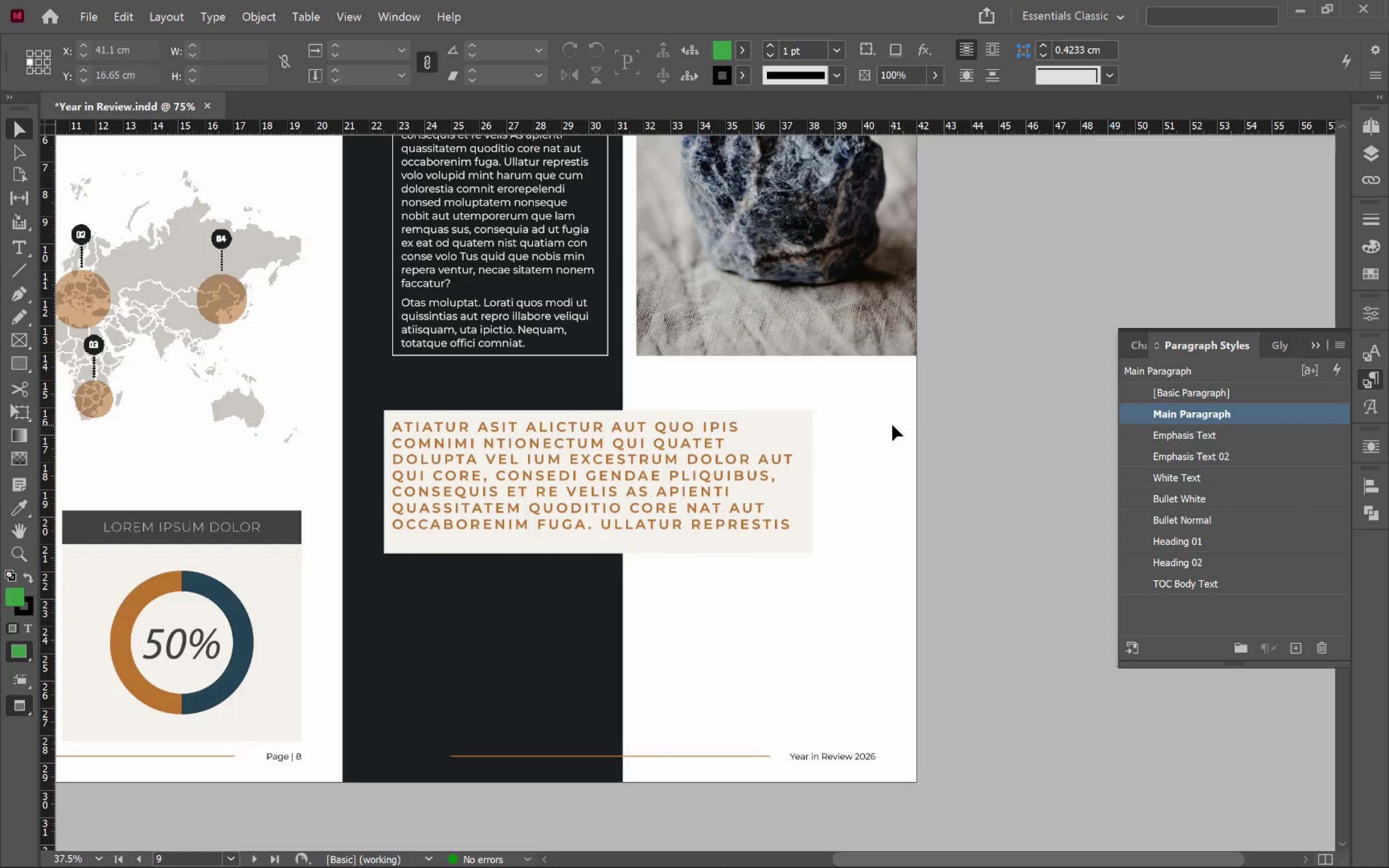 
left_click([646, 471])
 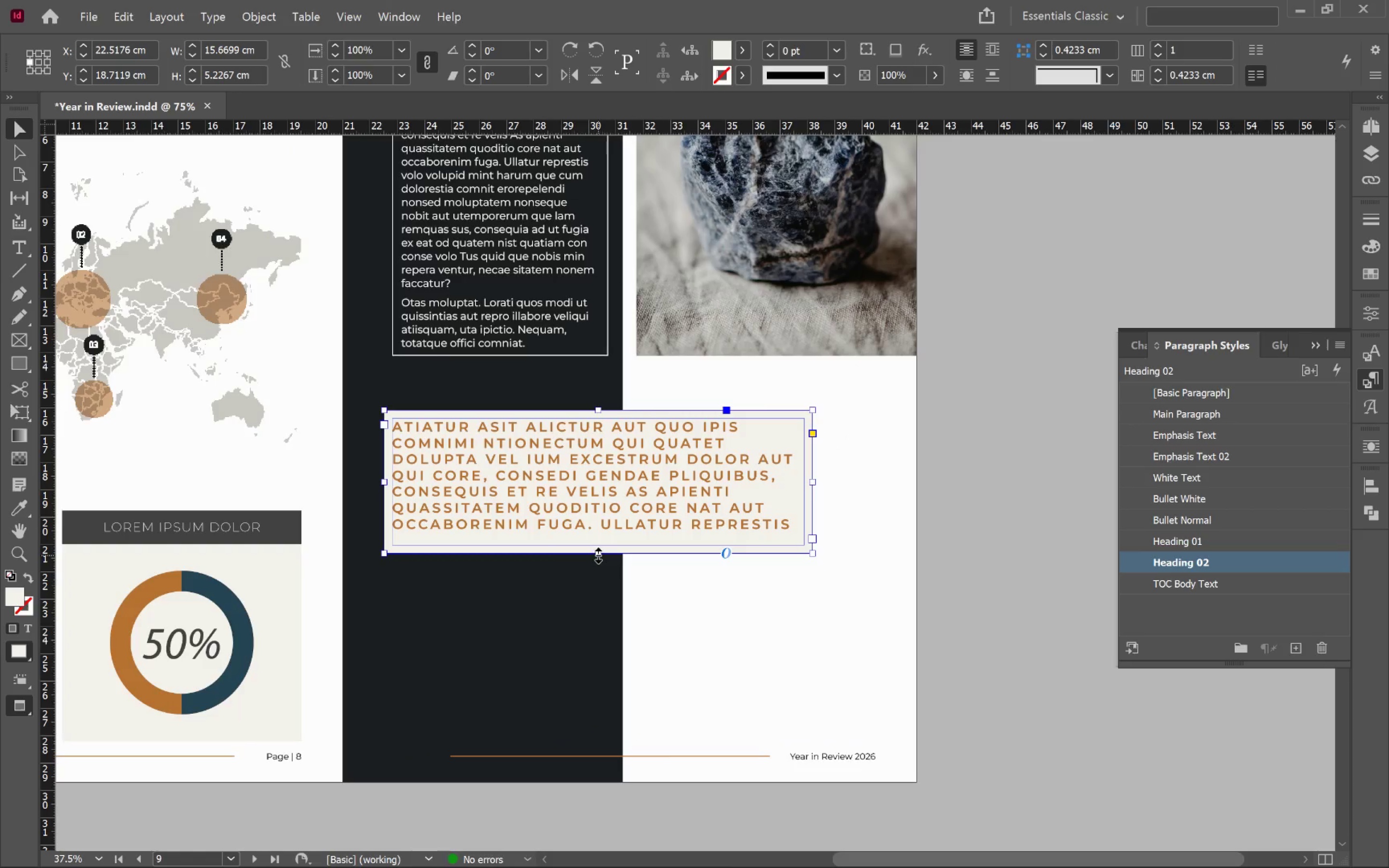 
double_click([598, 555])
 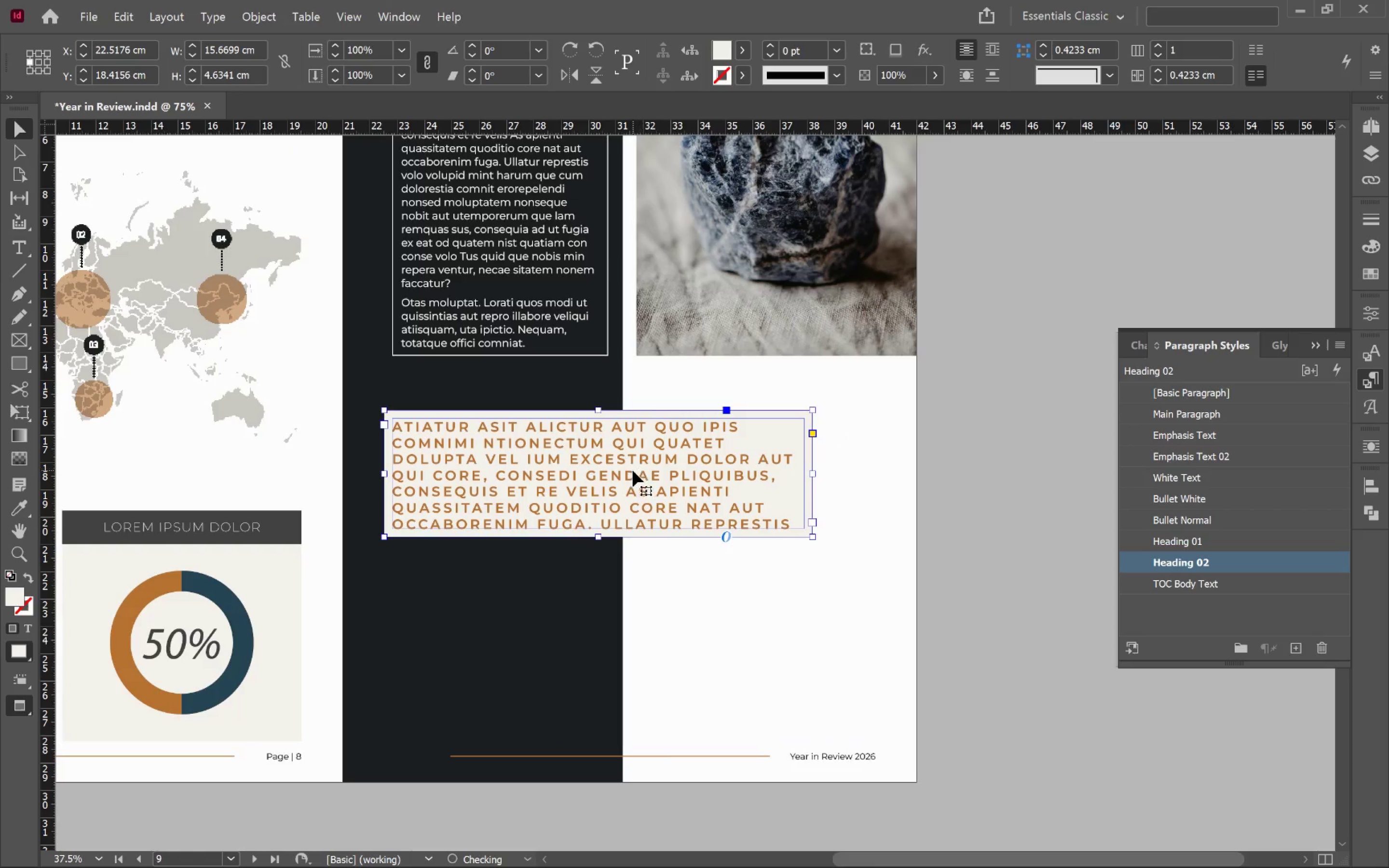 
left_click_drag(start_coordinate=[633, 471], to_coordinate=[633, 445])
 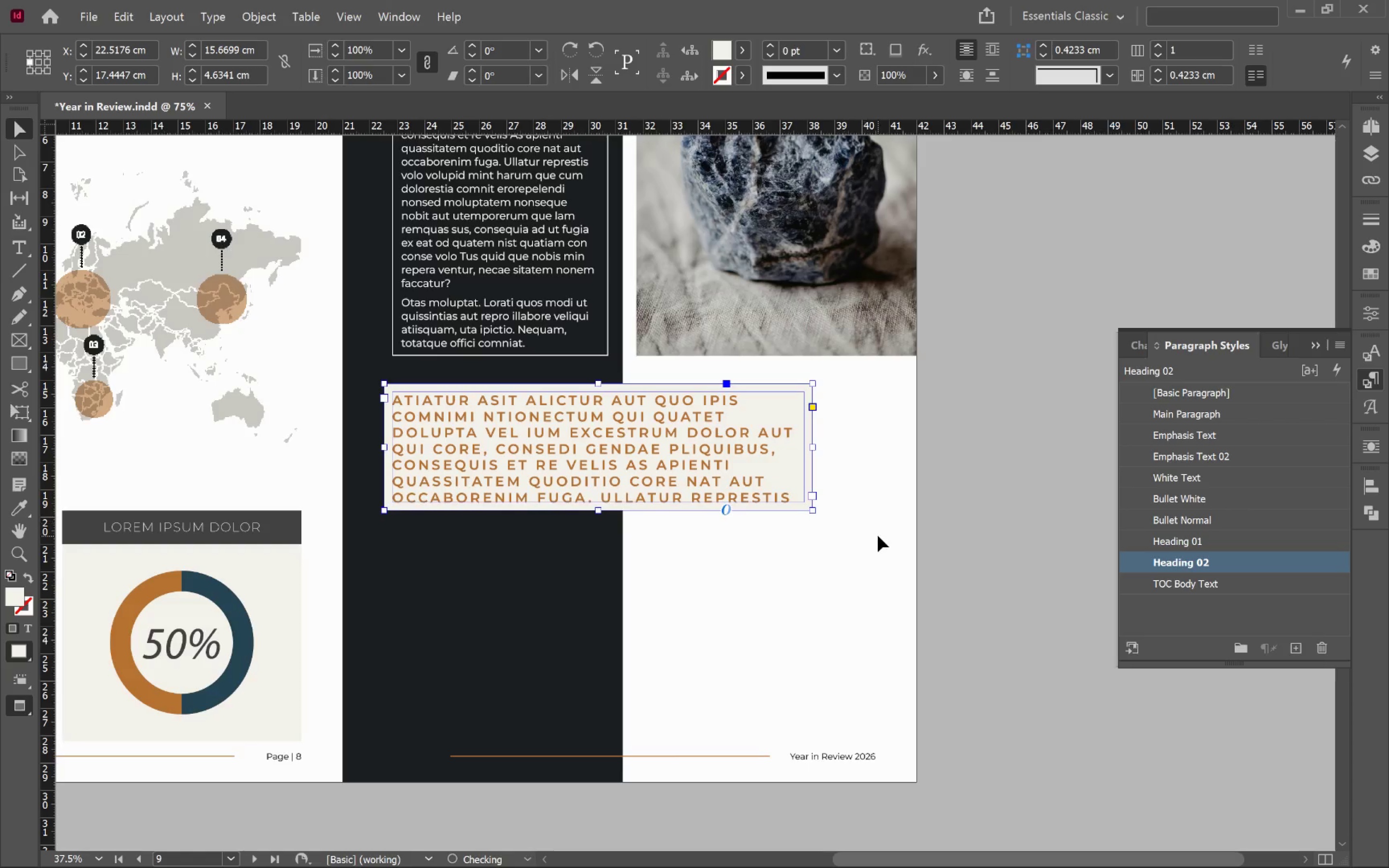 
hold_key(key=ShiftLeft, duration=1.62)
 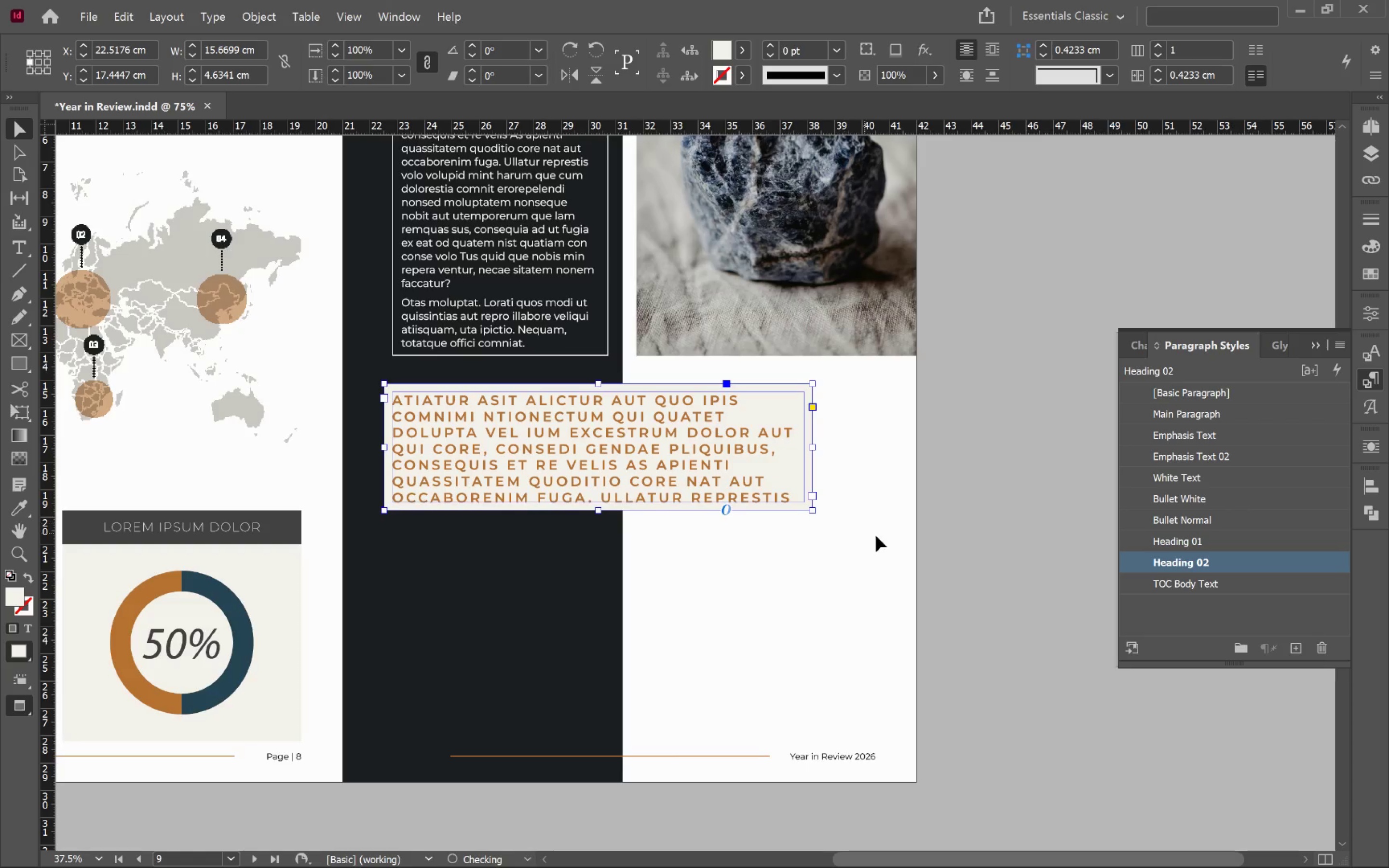 
left_click([878, 536])
 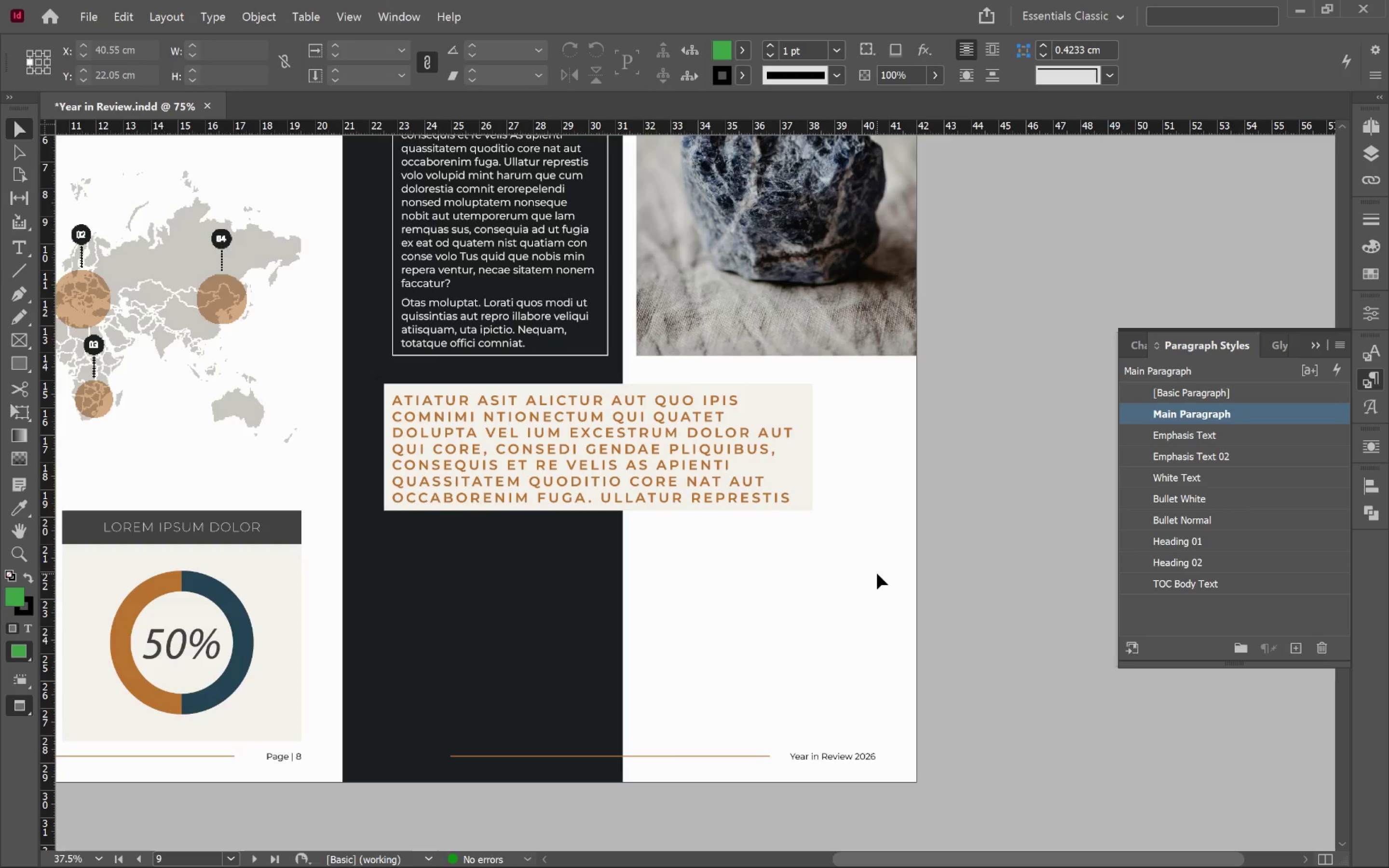 
key(W)
 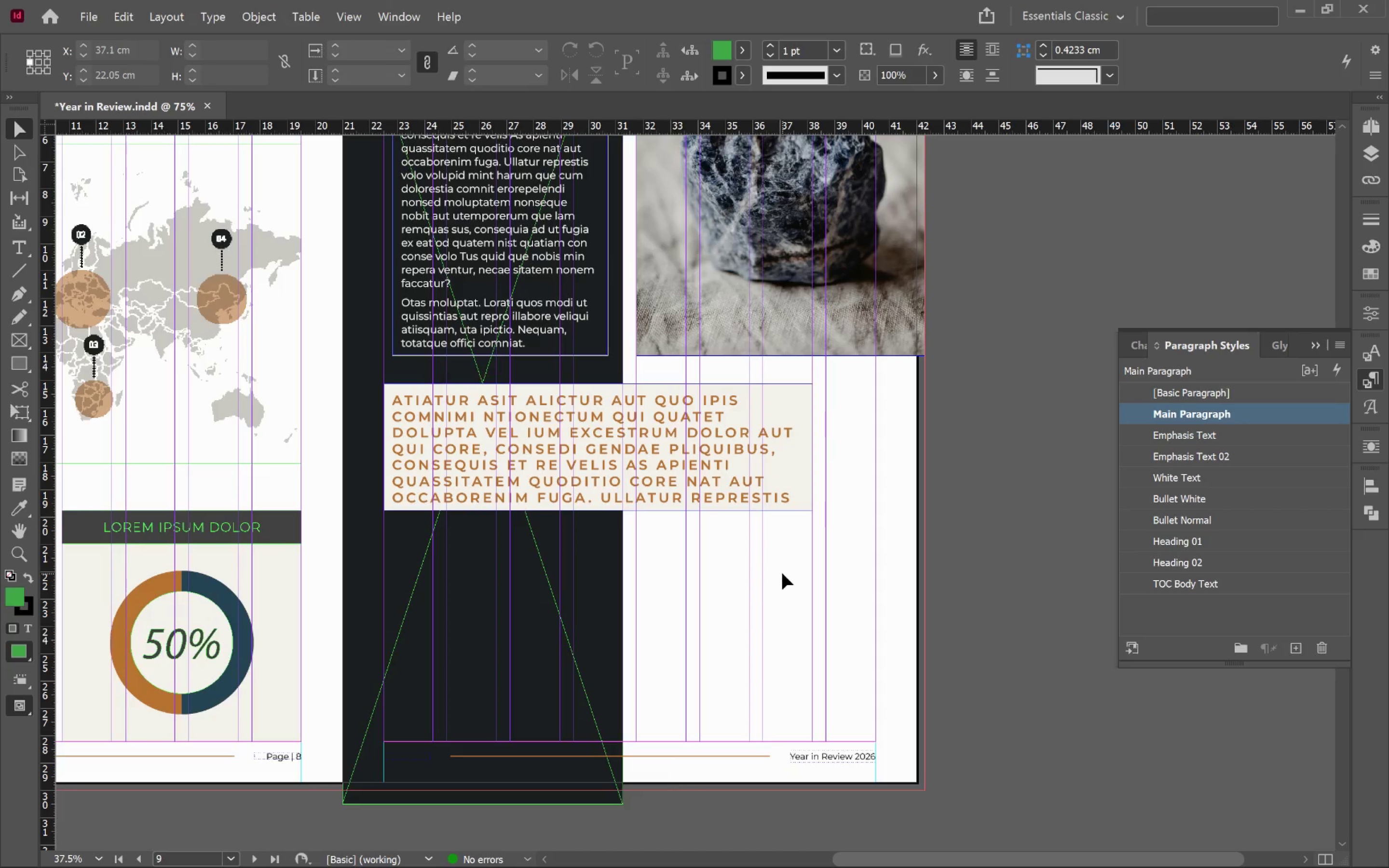 
left_click([783, 573])
 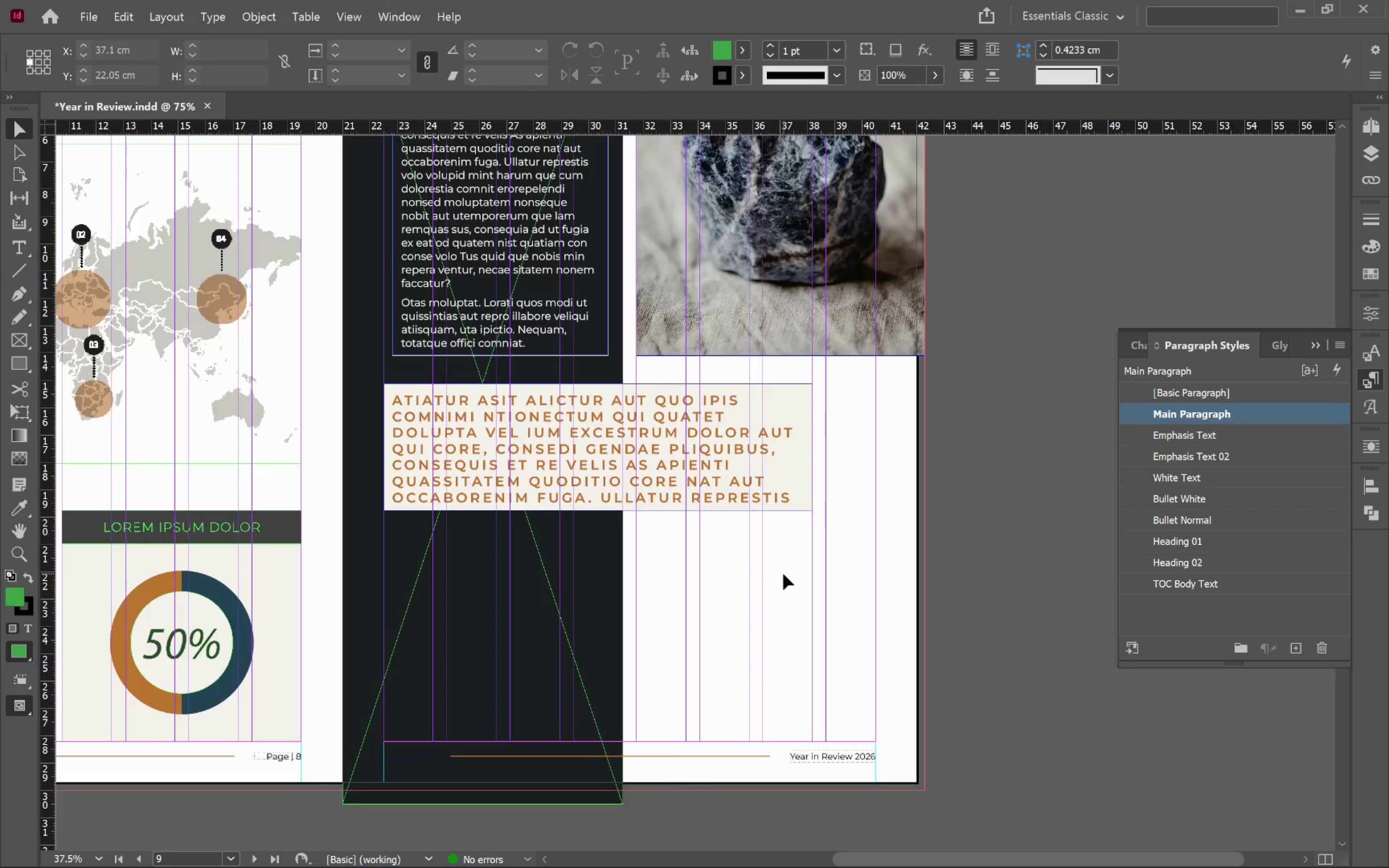 
wait(10.16)
 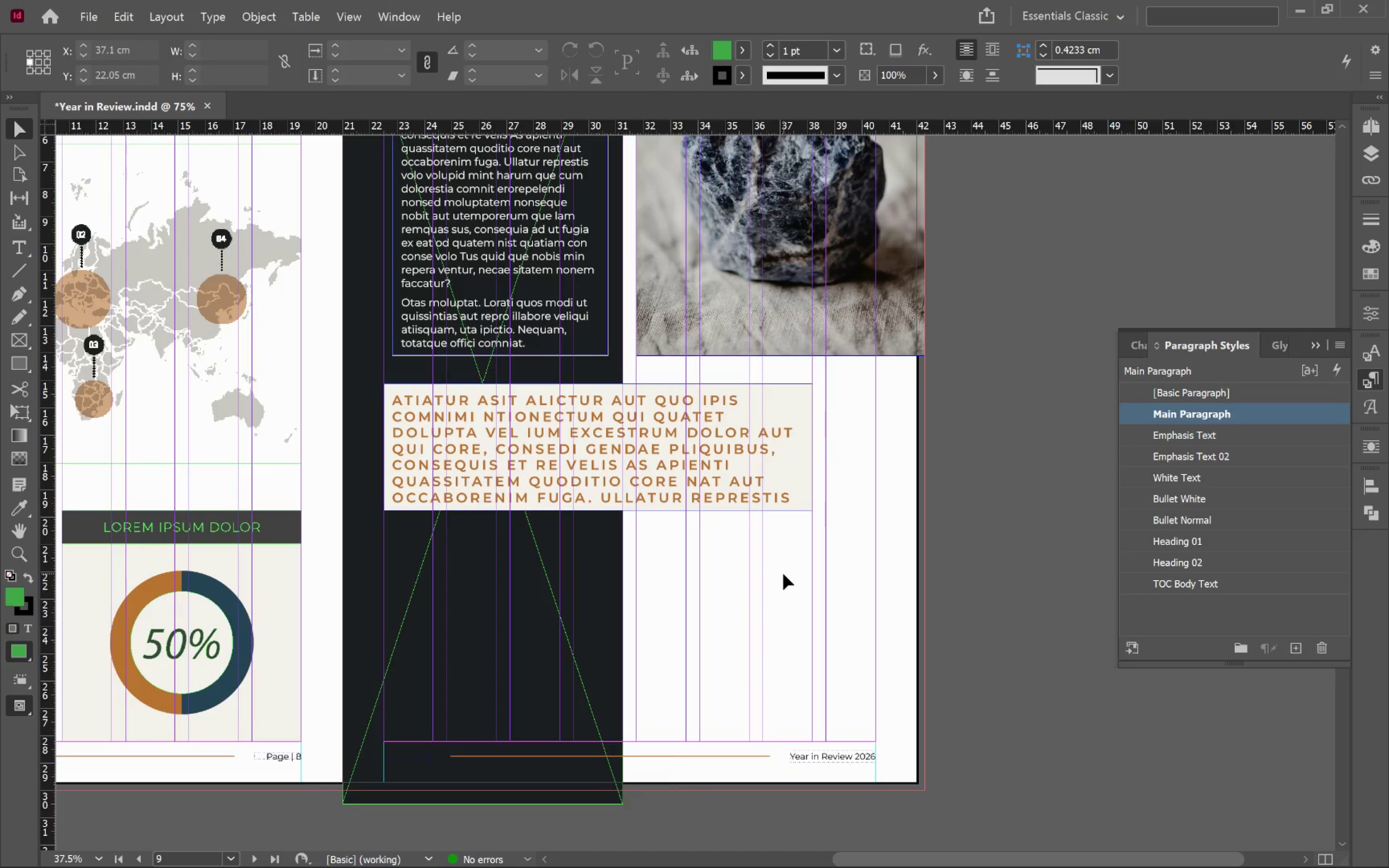 
left_click([785, 572])
 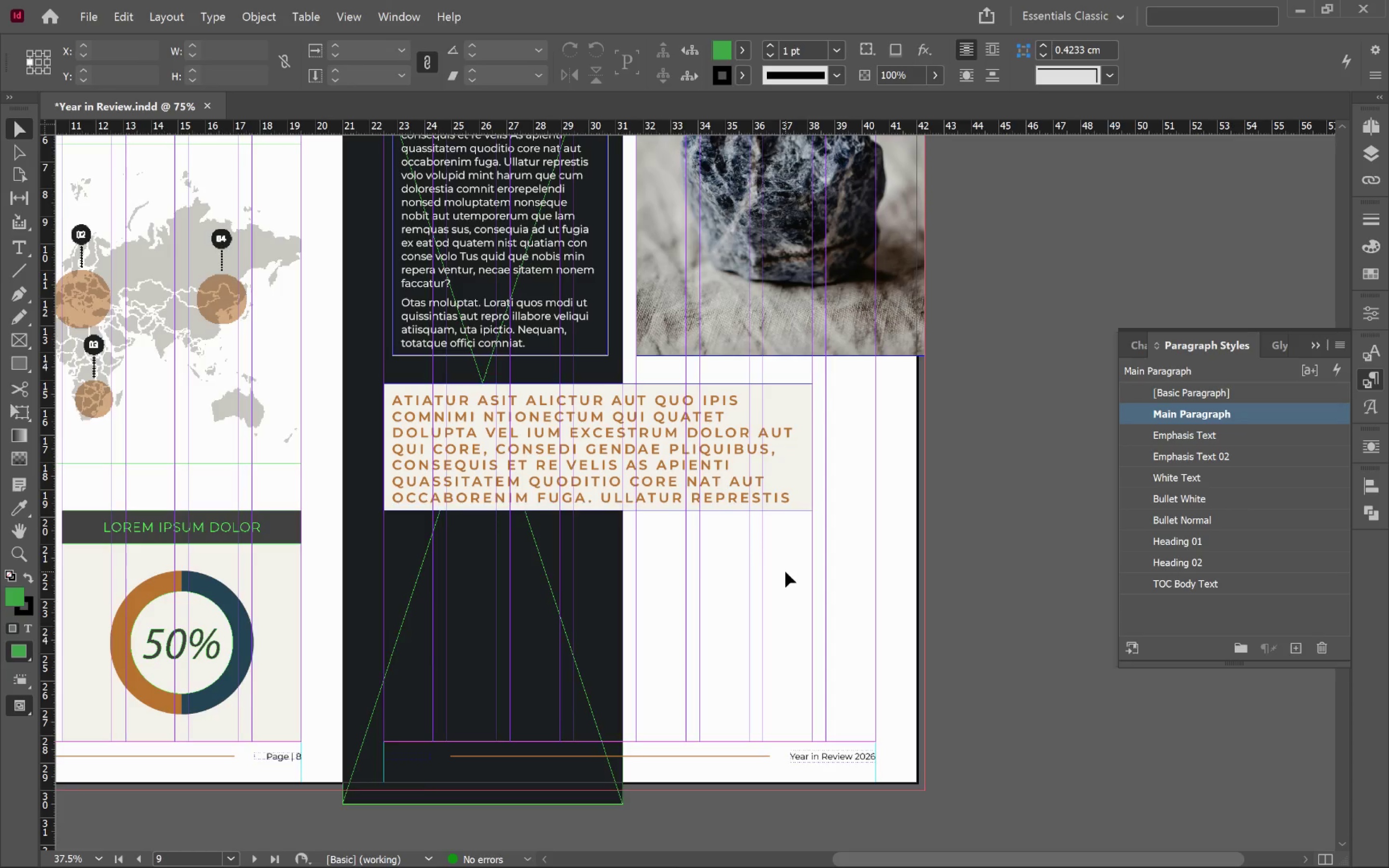 
key(W)
 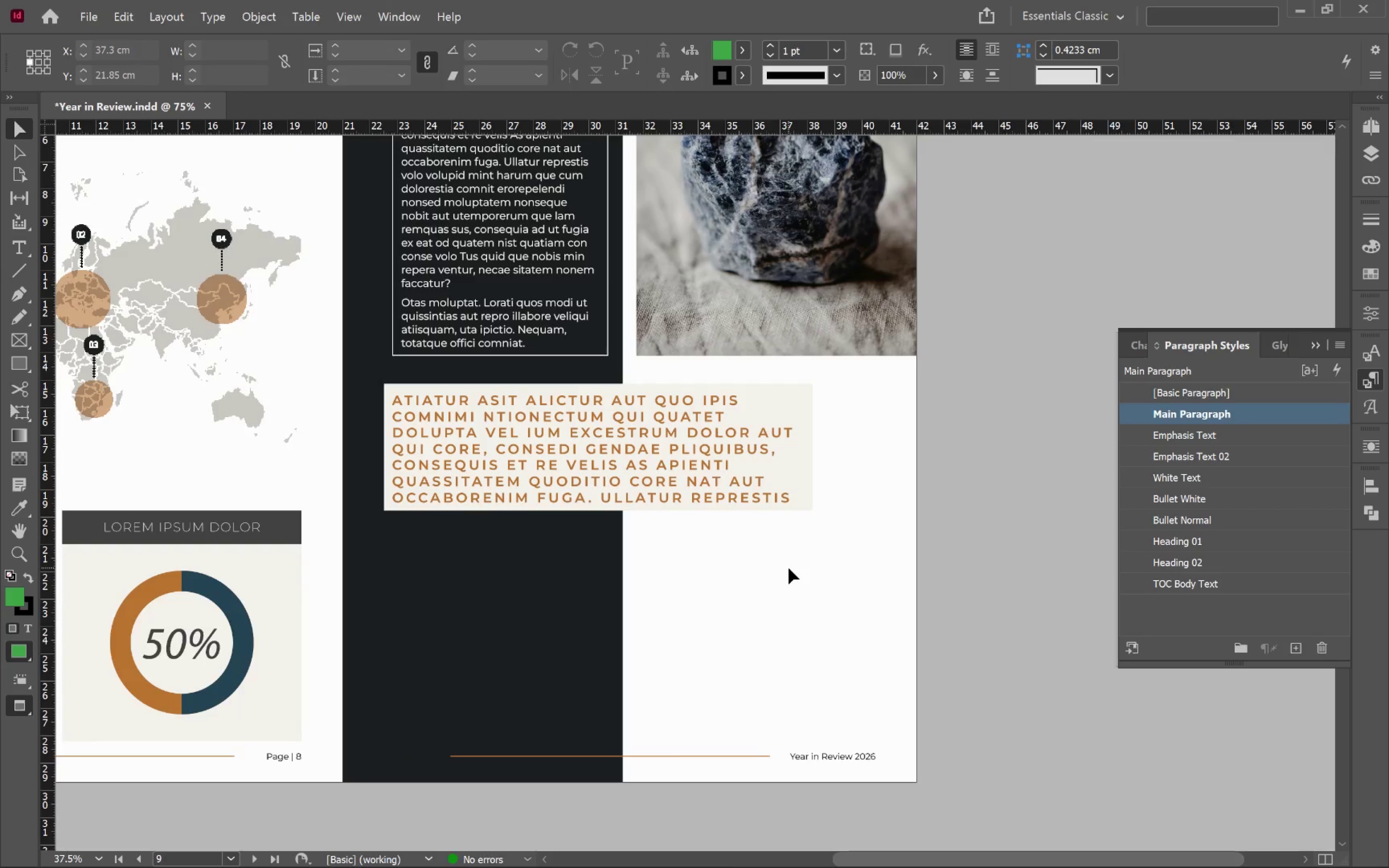 
left_click([739, 477])
 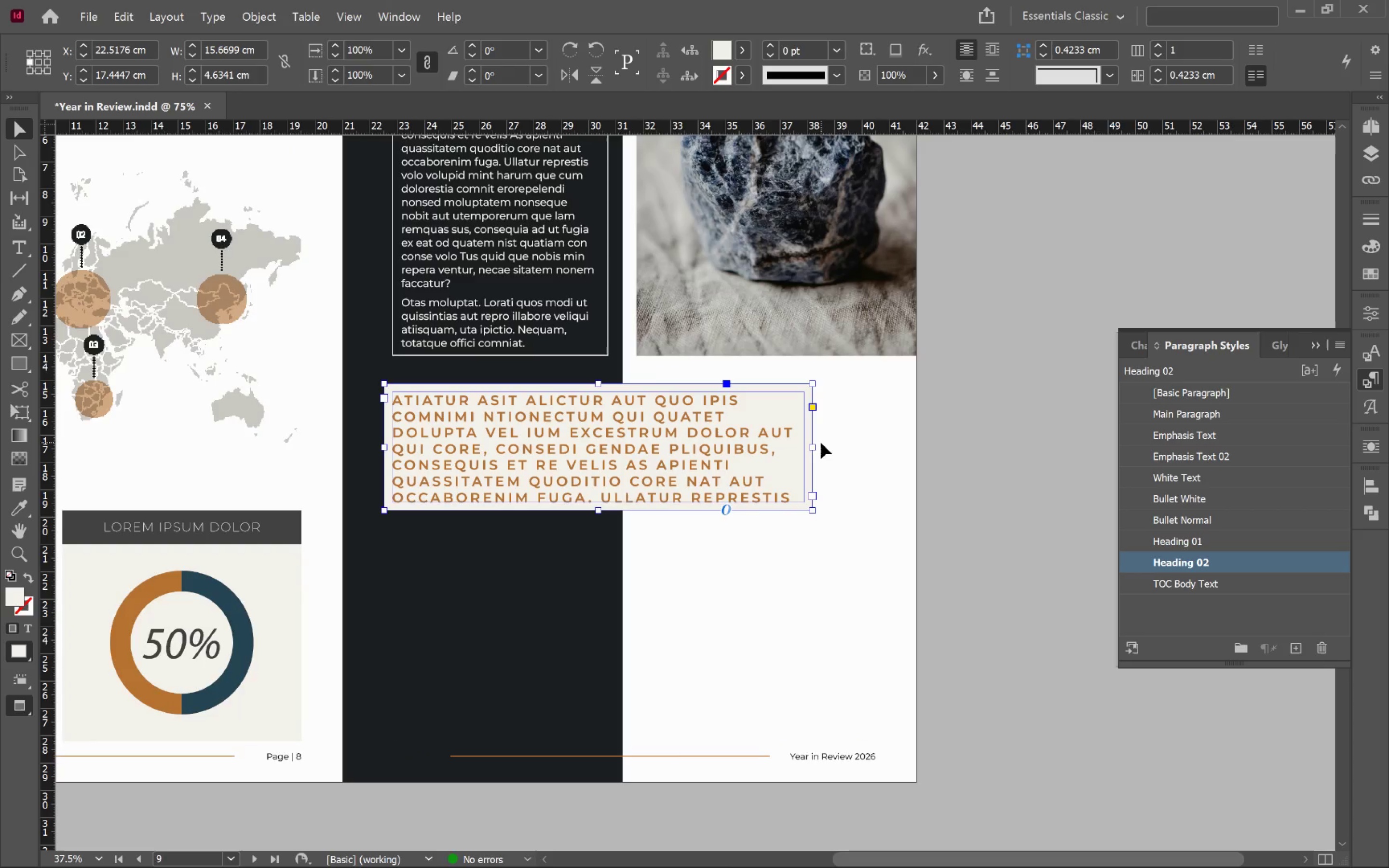 
key(W)
 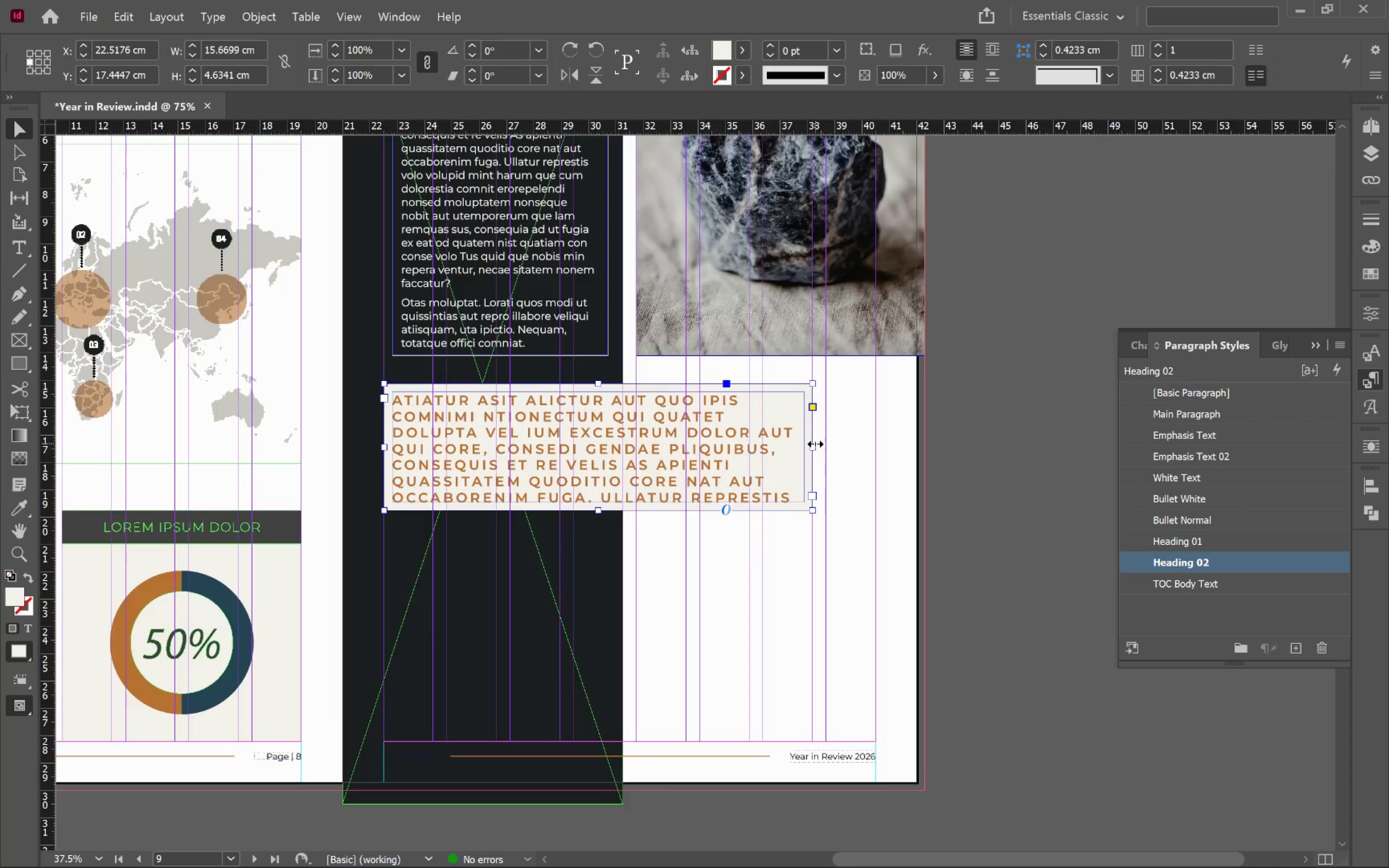 
left_click_drag(start_coordinate=[815, 444], to_coordinate=[876, 445])
 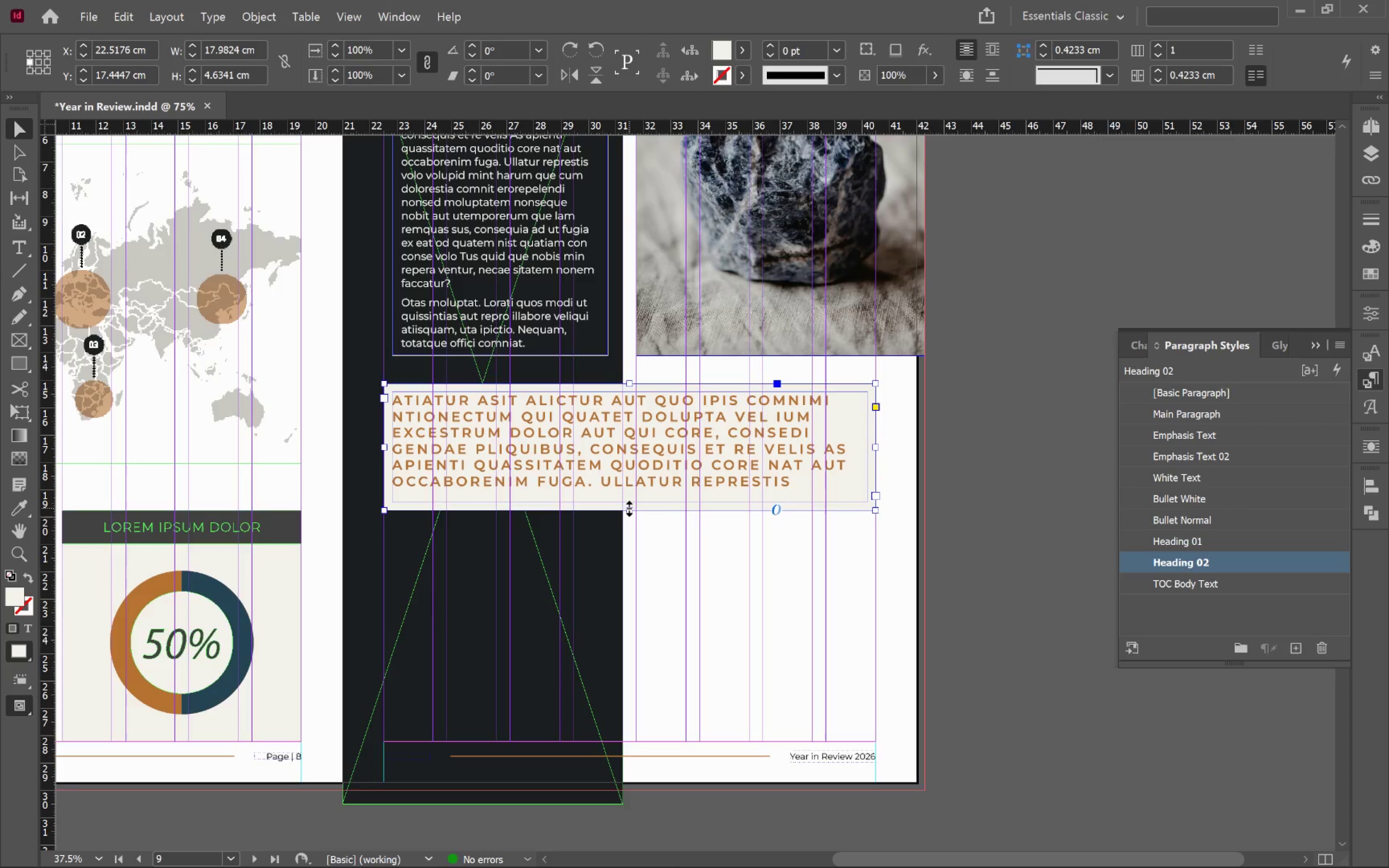 
double_click([629, 510])
 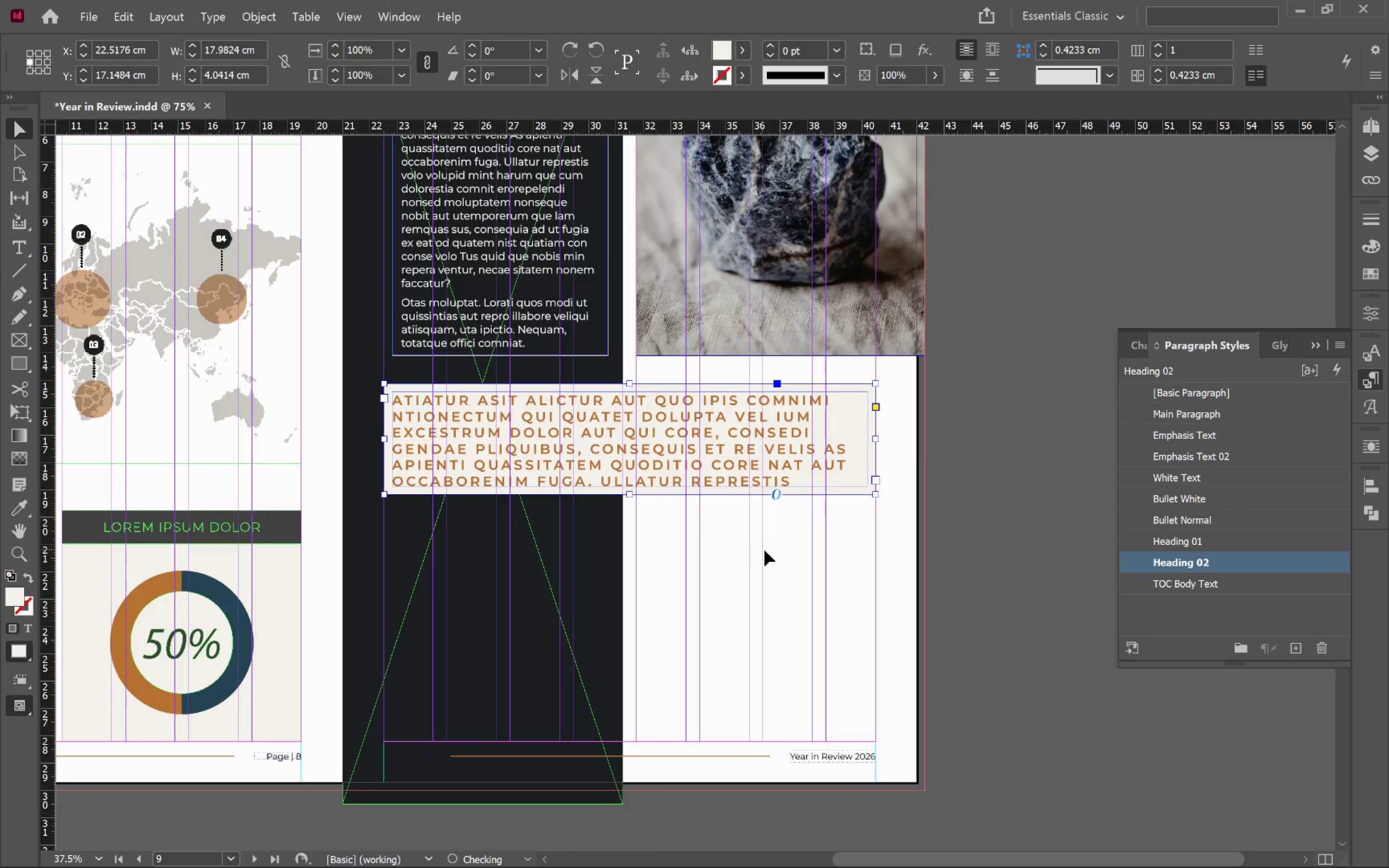 
left_click([766, 551])
 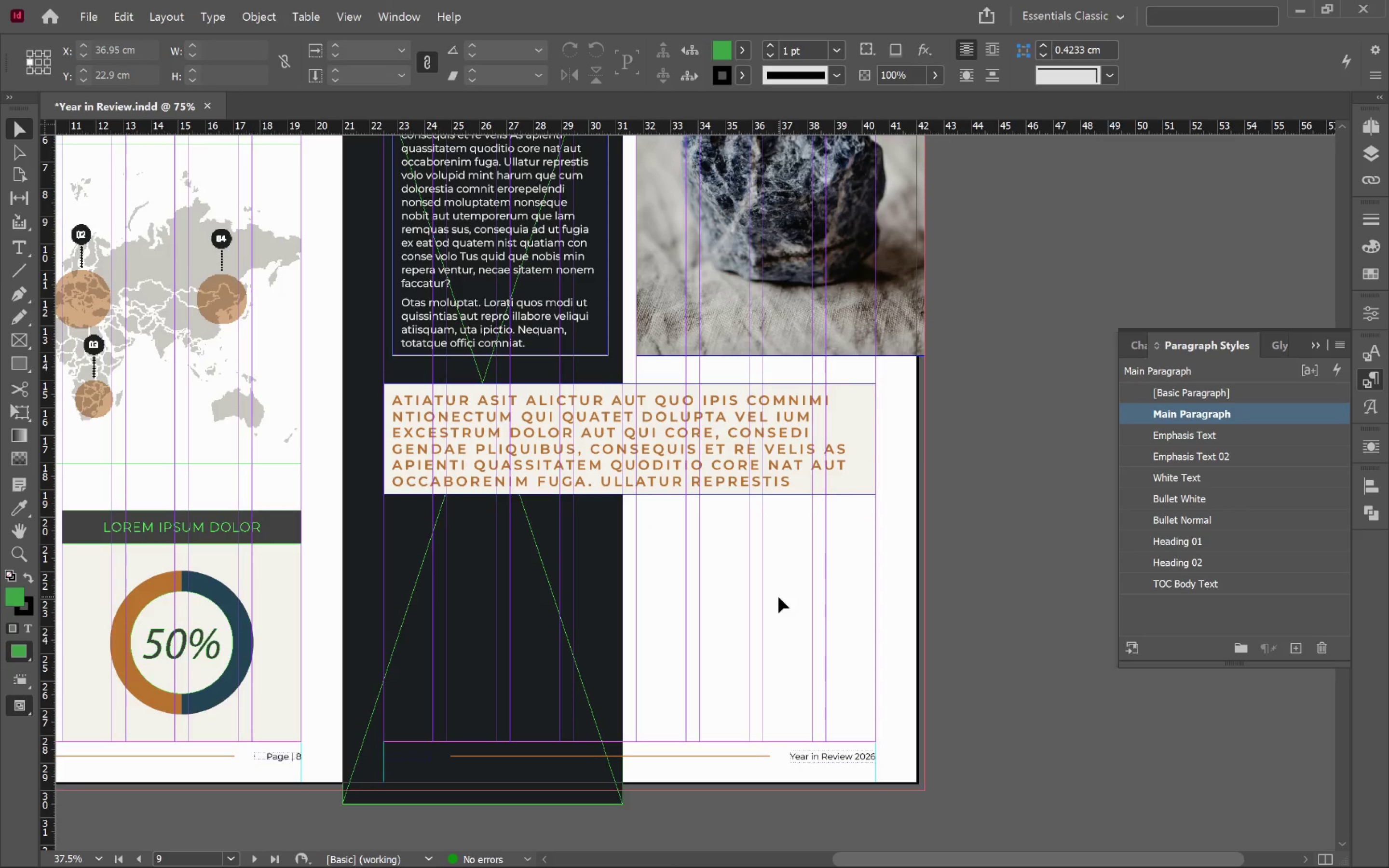 
key(W)
 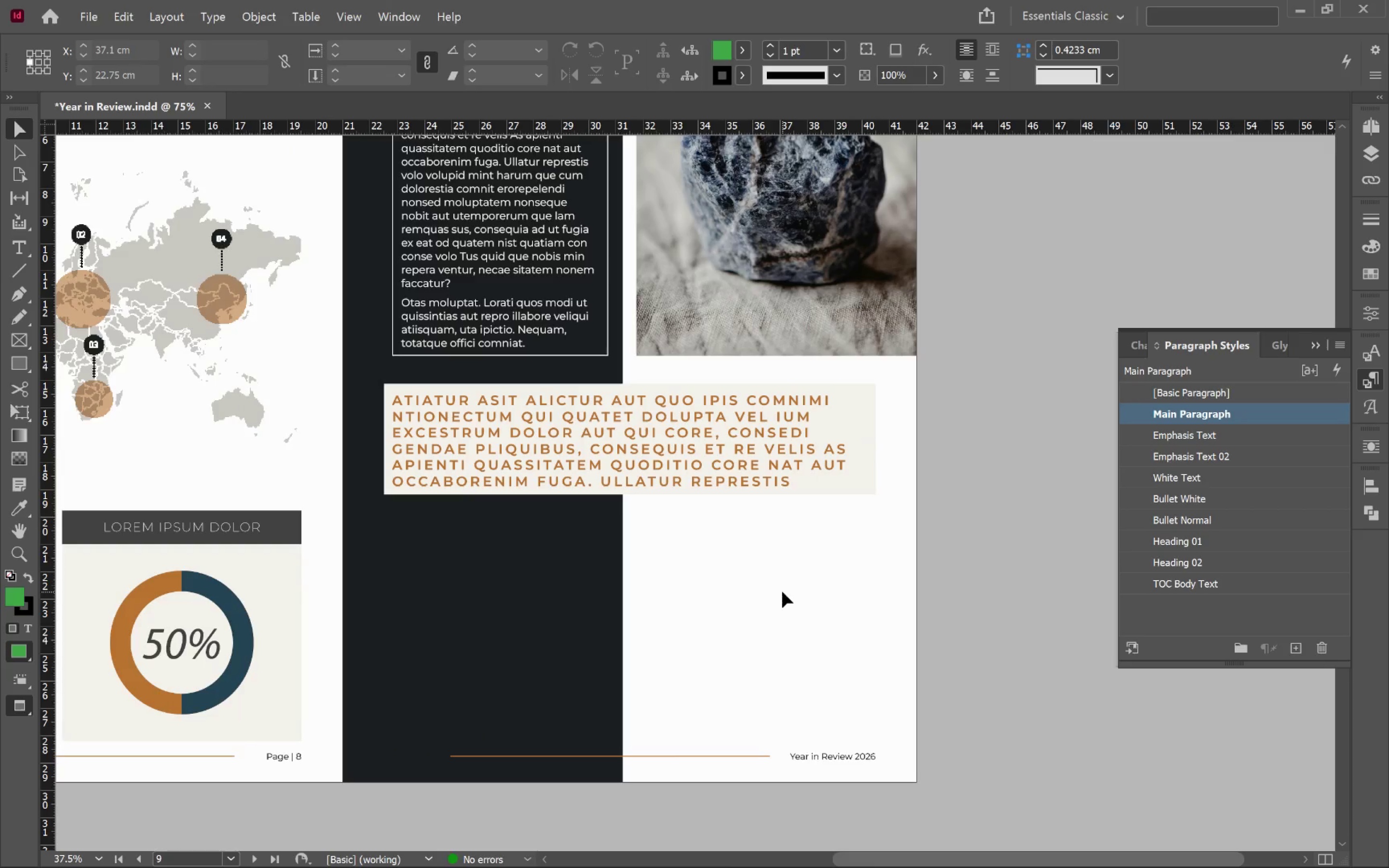 
wait(22.61)
 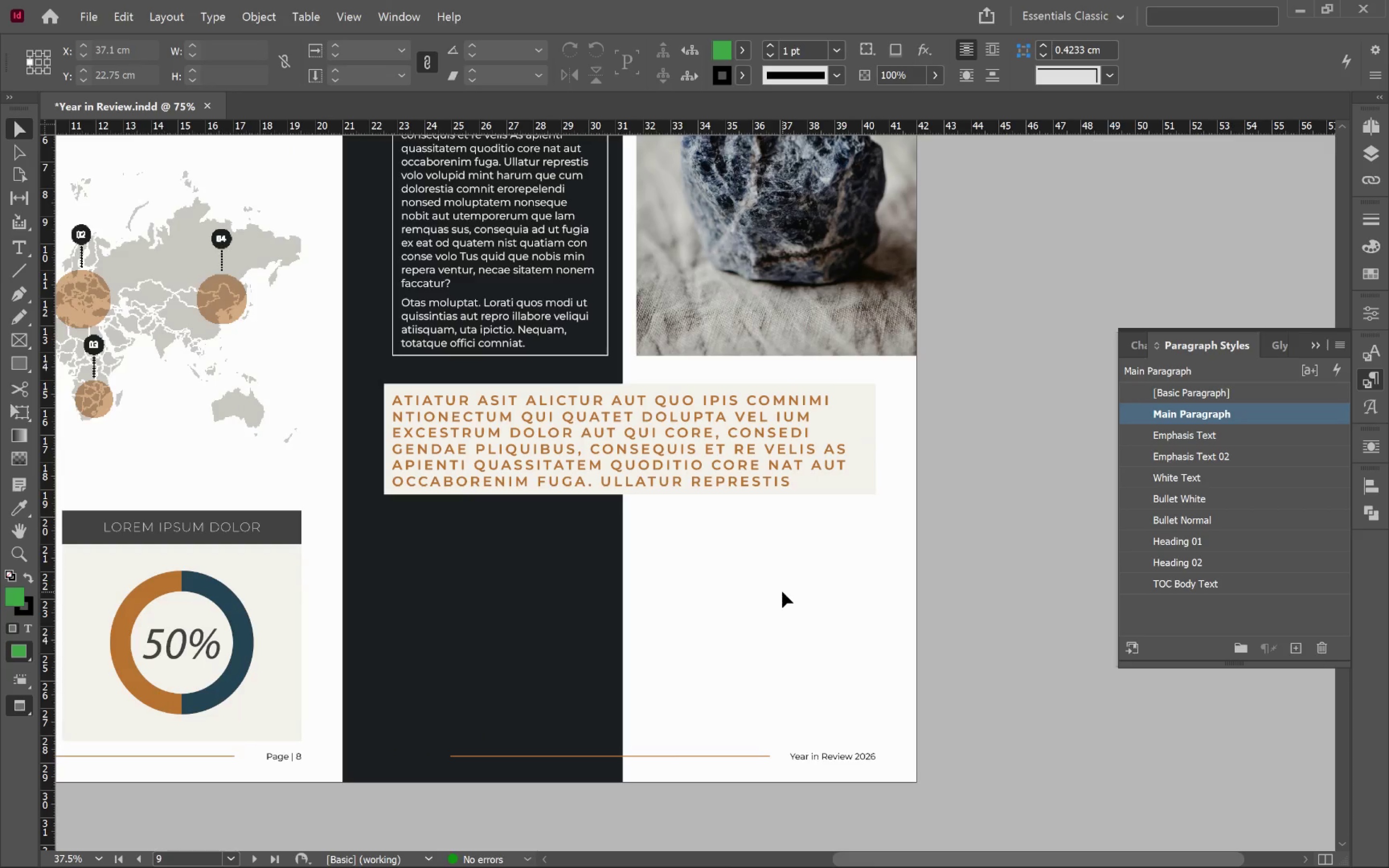 
left_click([769, 569])
 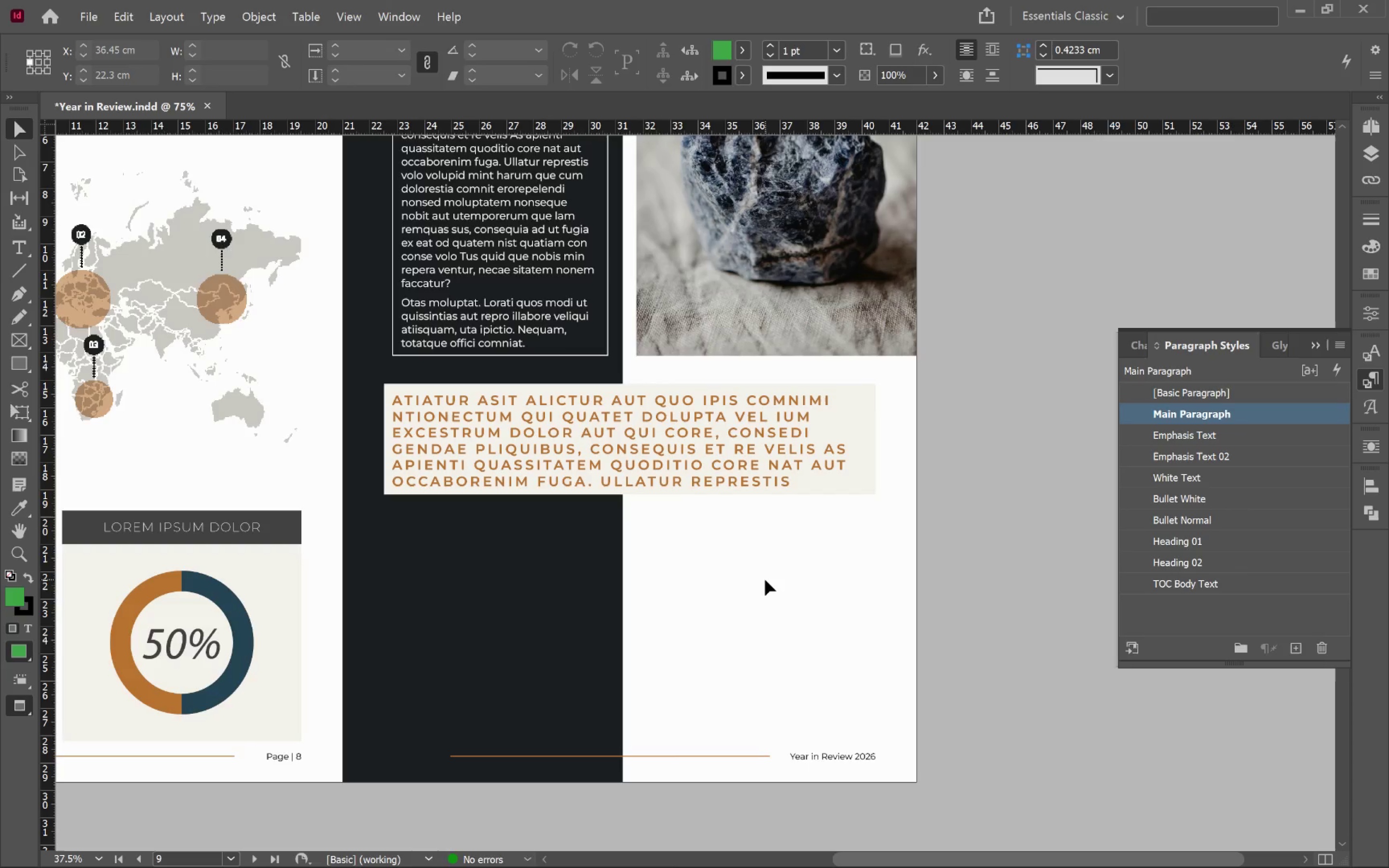 
key(W)
 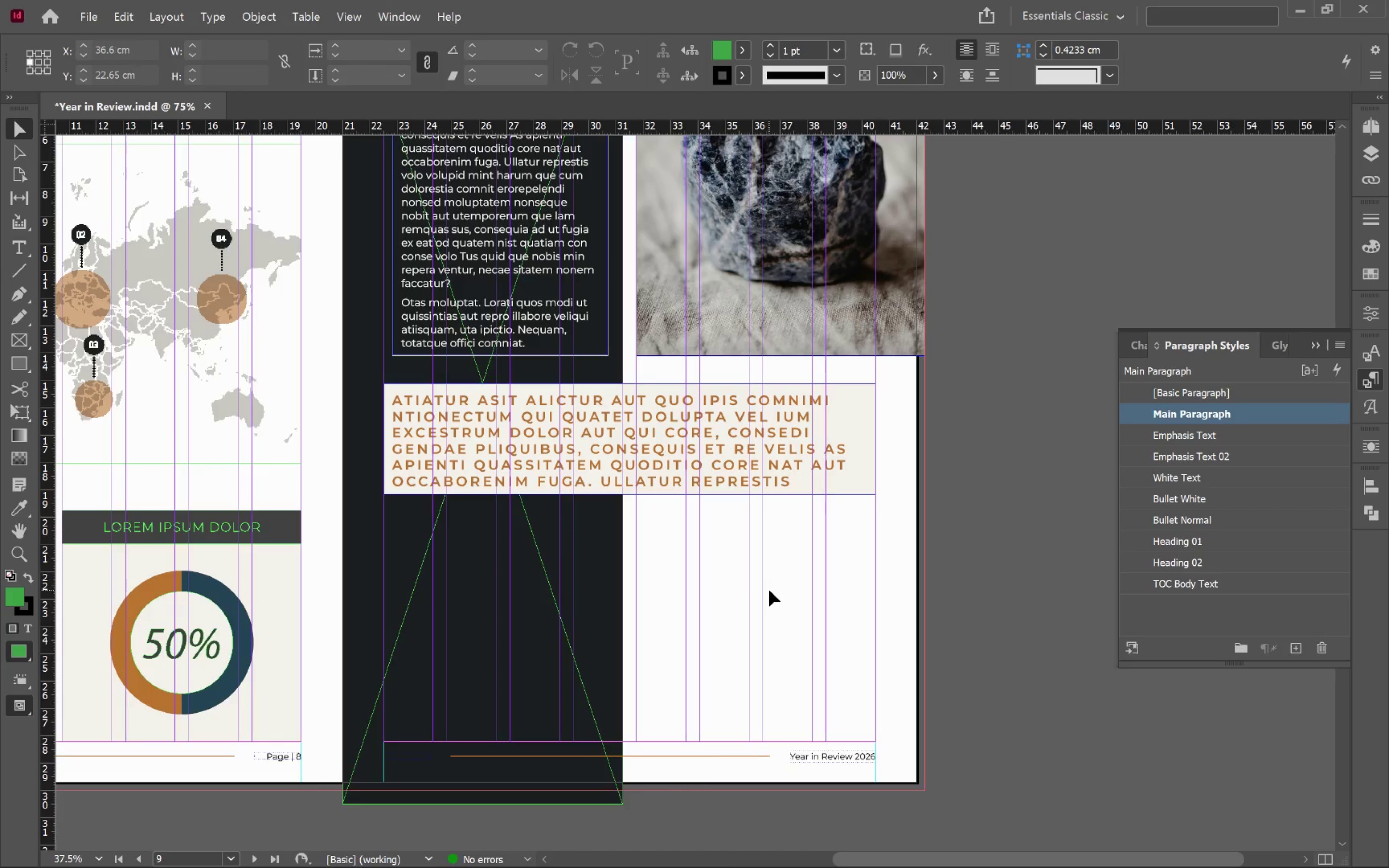 
left_click([772, 590])
 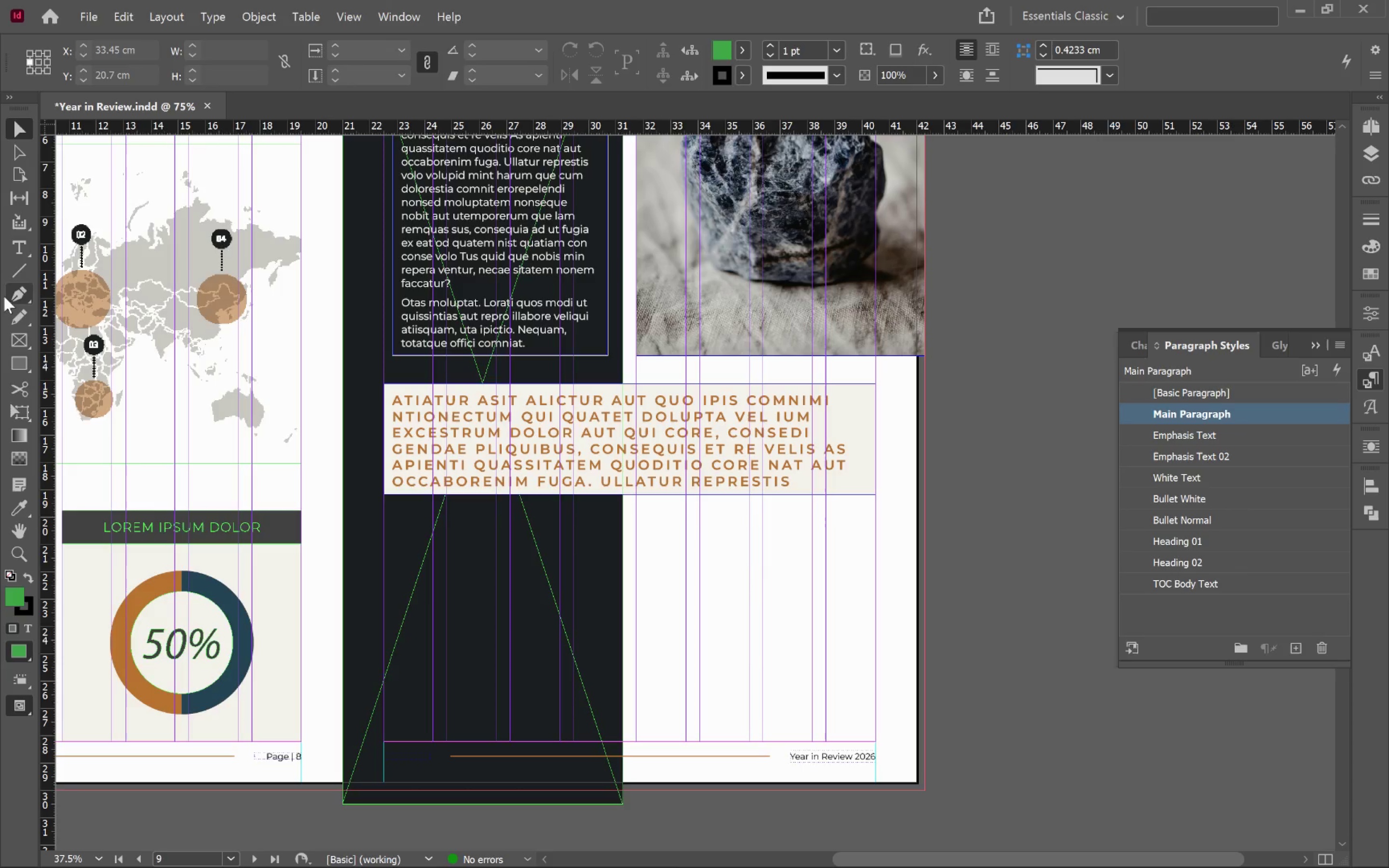 
left_click([22, 254])
 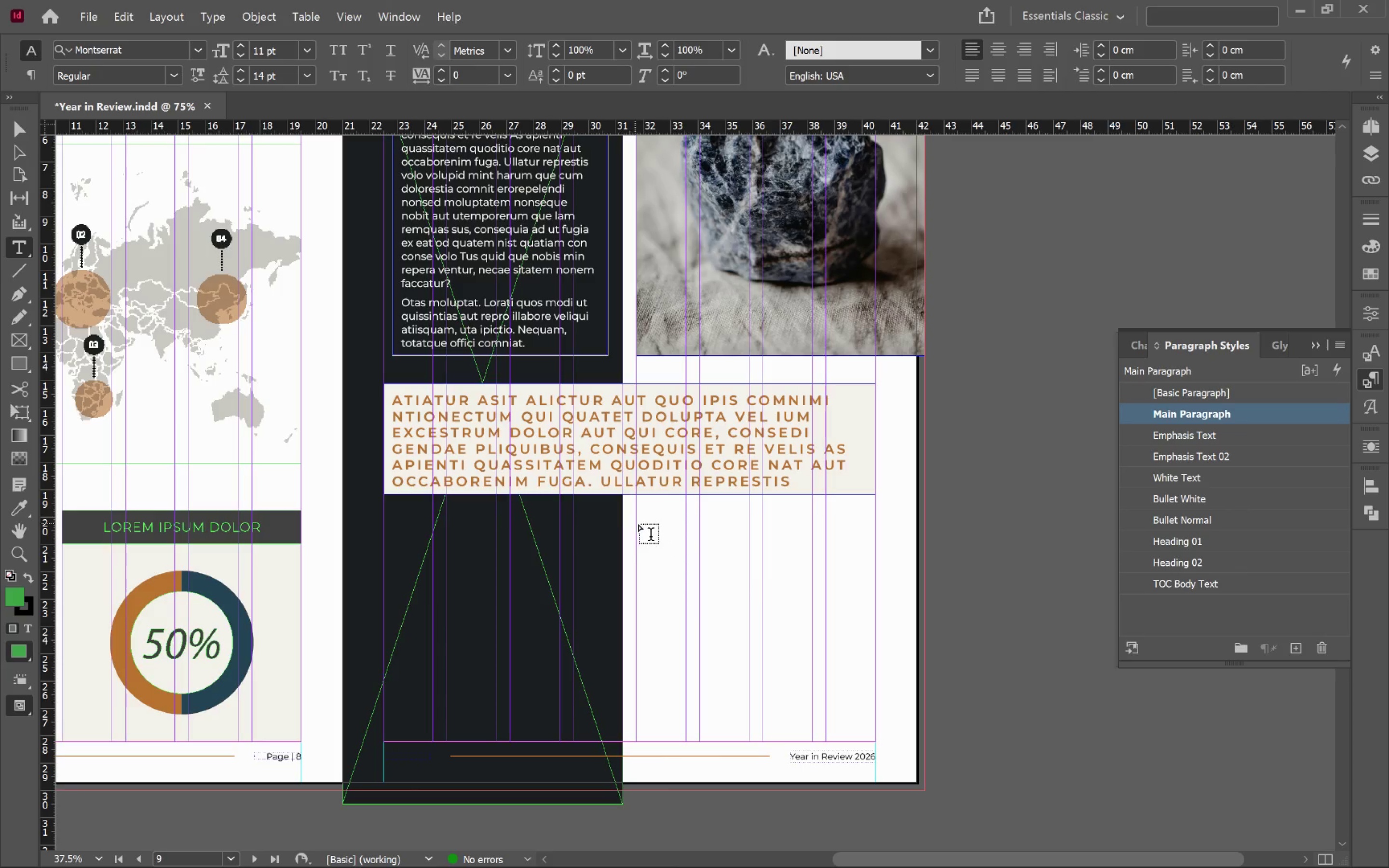 
left_click_drag(start_coordinate=[638, 520], to_coordinate=[873, 740])
 